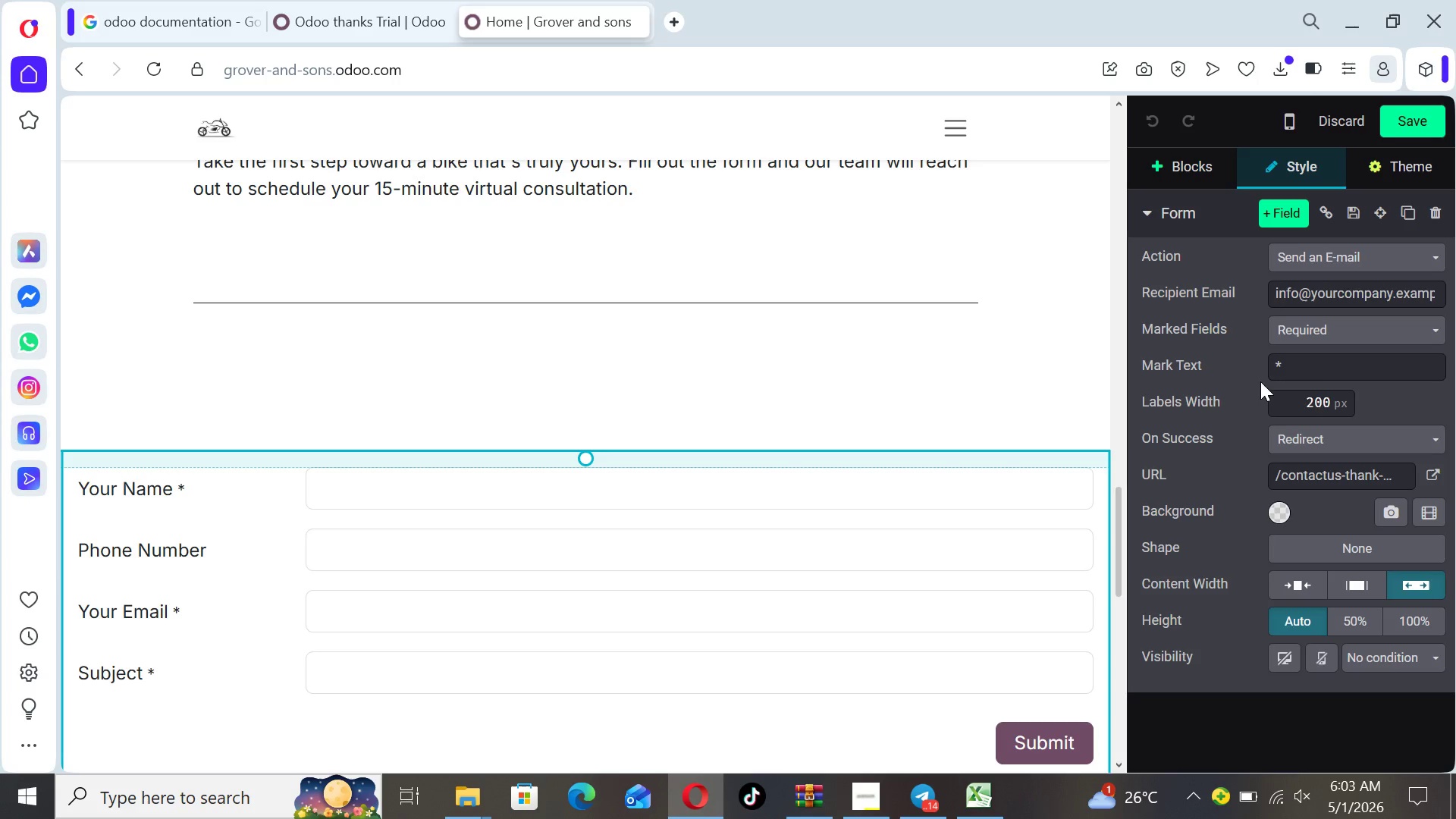 
wait(9.34)
 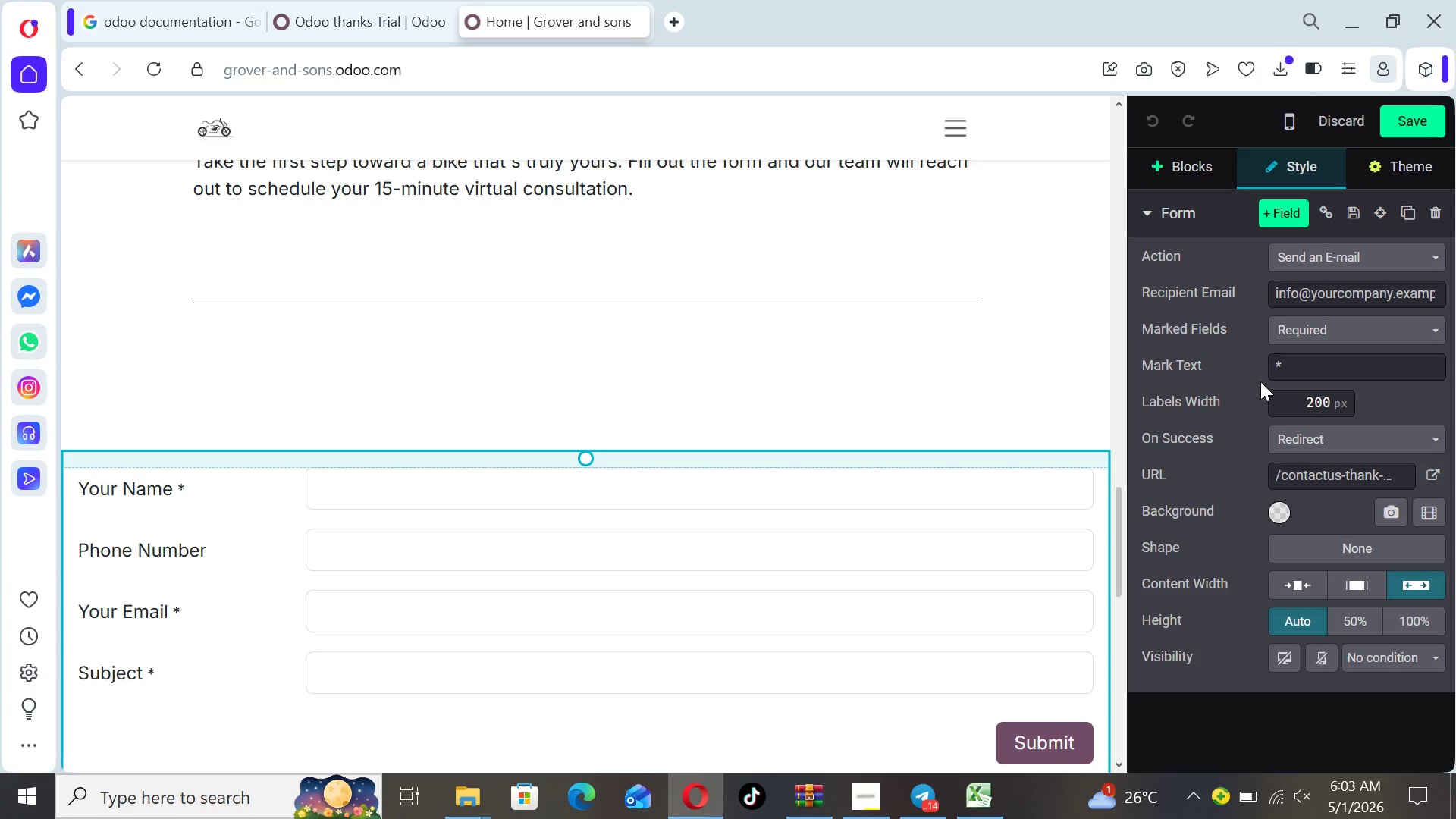 
left_click([1399, 264])
 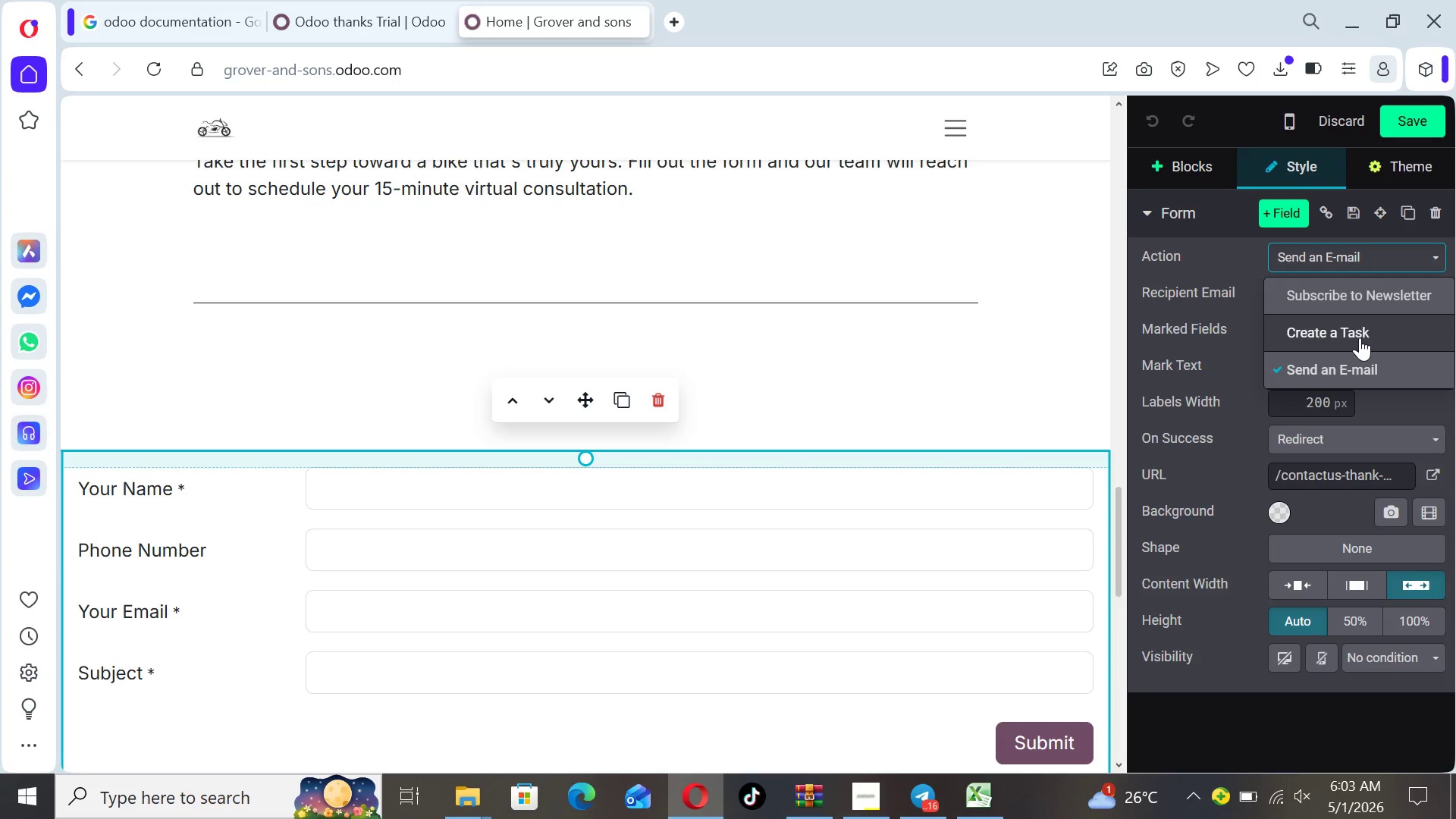 
wait(15.64)
 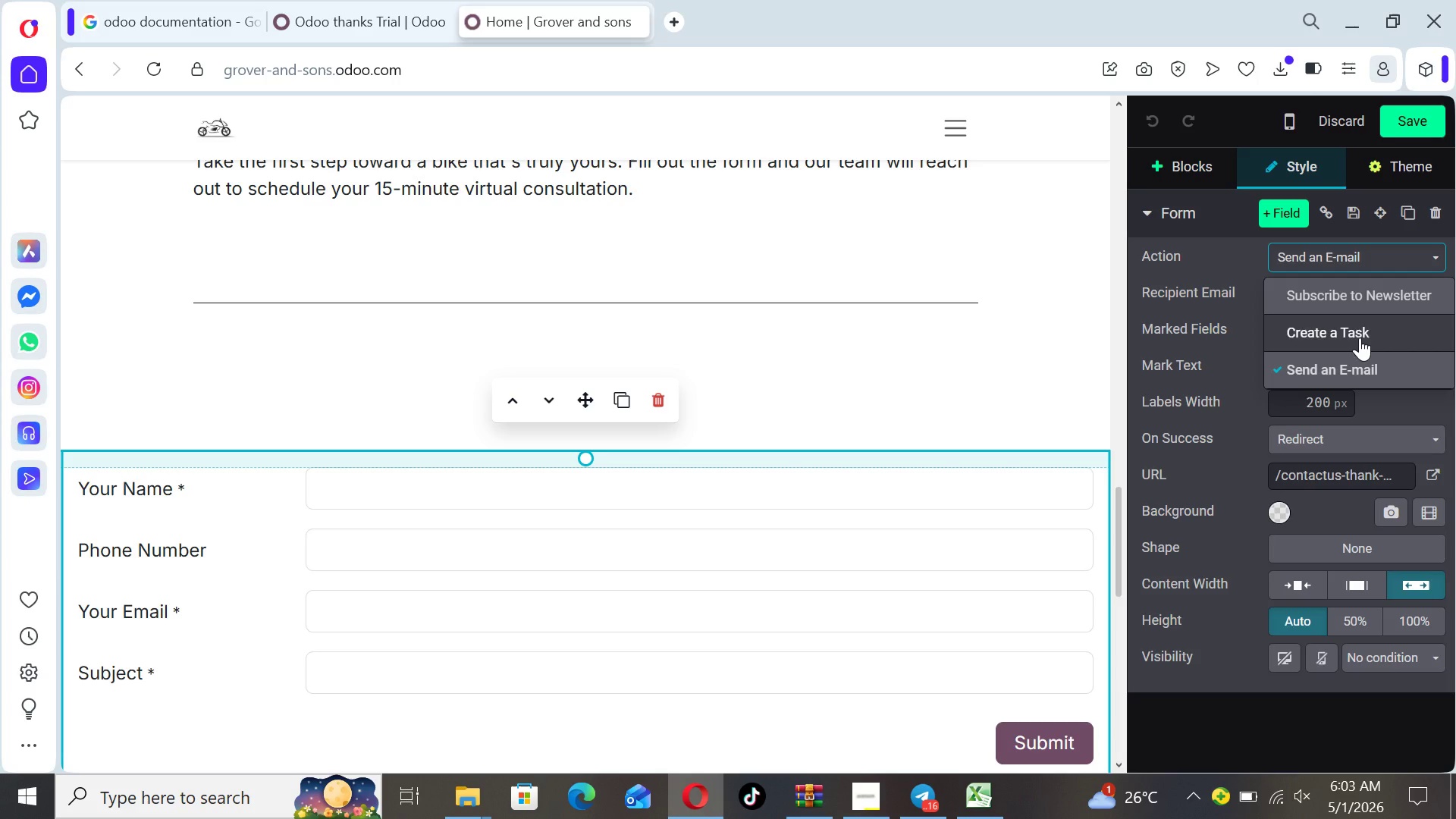 
left_click([1360, 362])
 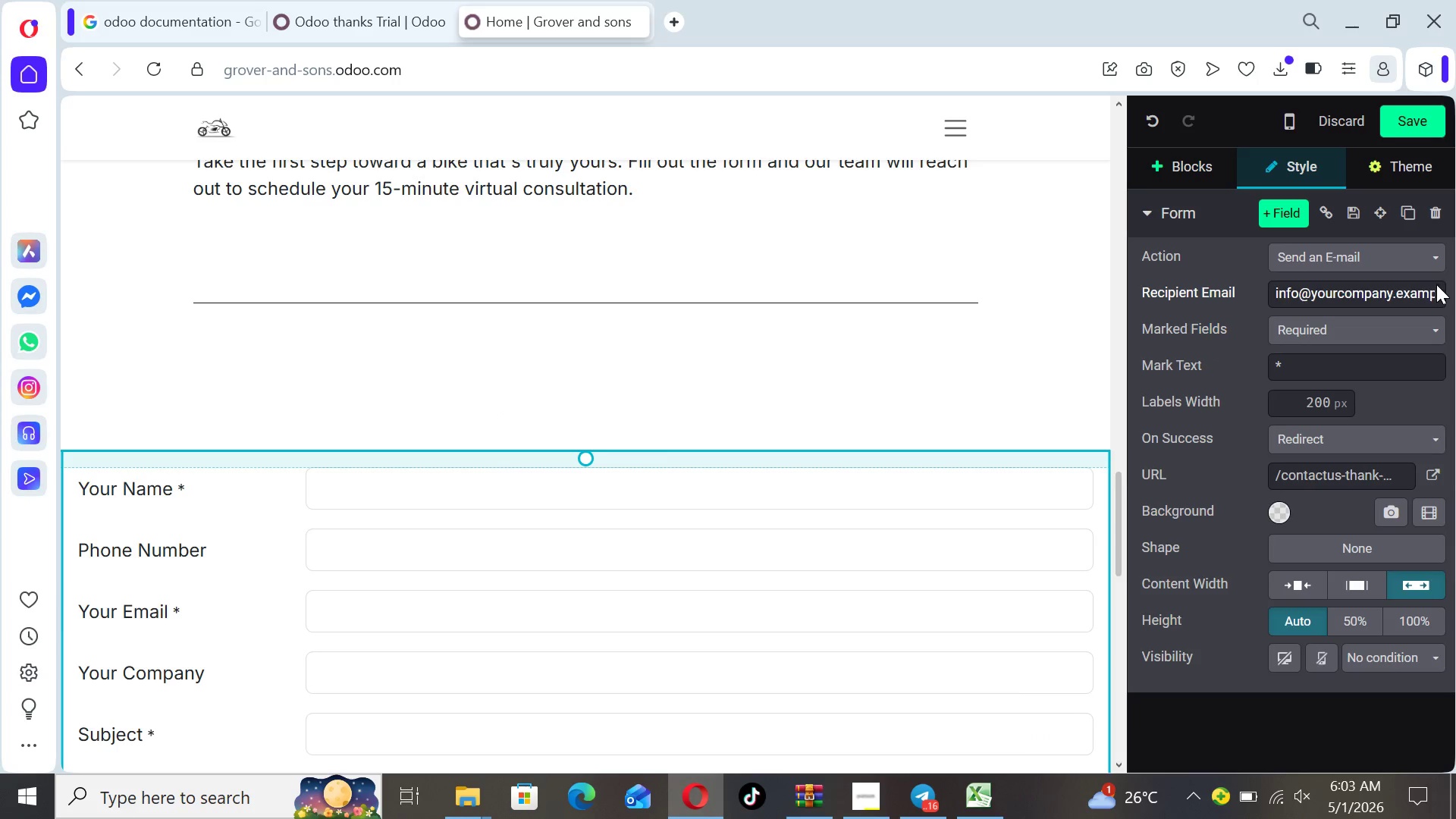 
wait(5.22)
 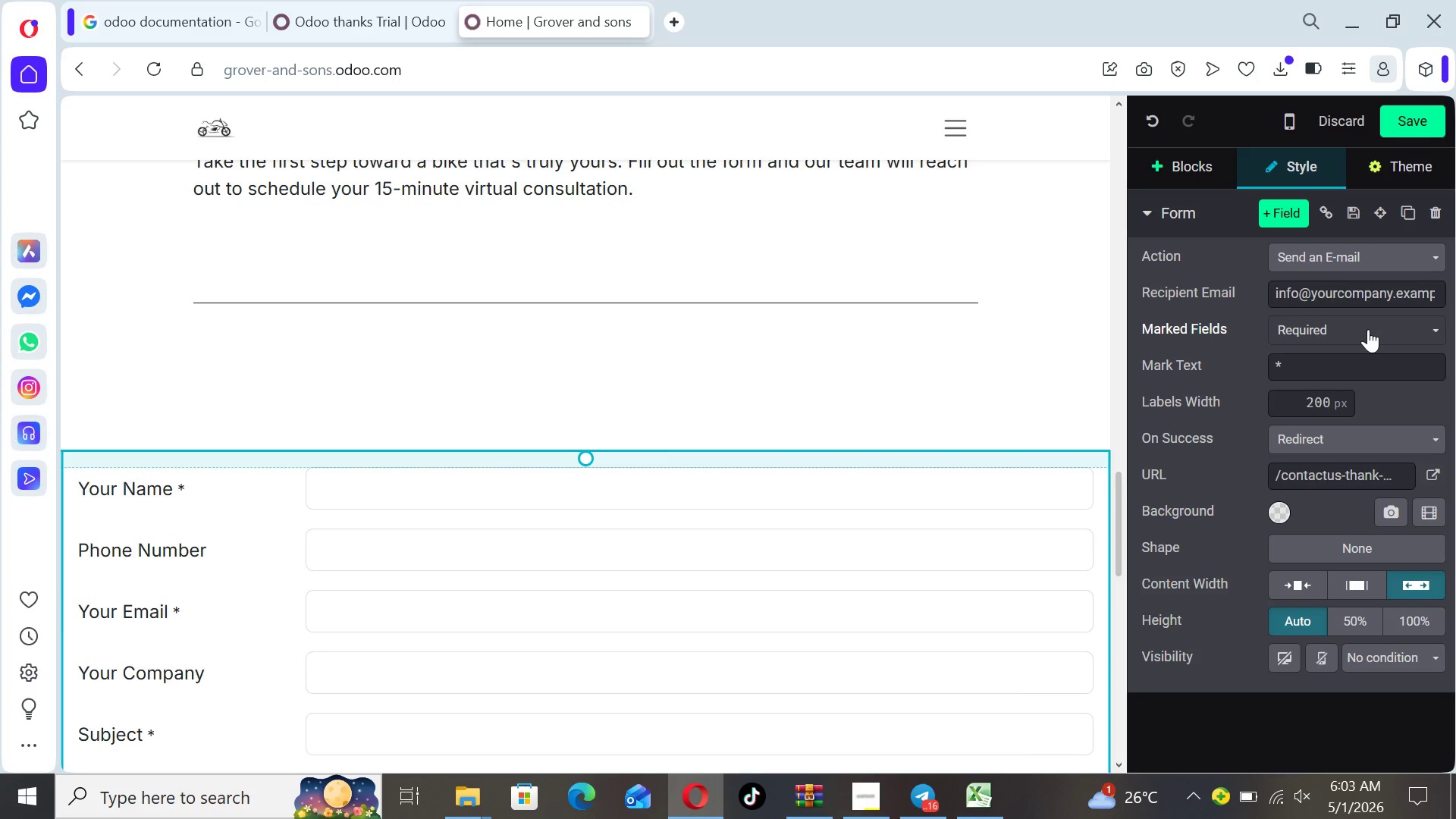 
left_click([1432, 258])
 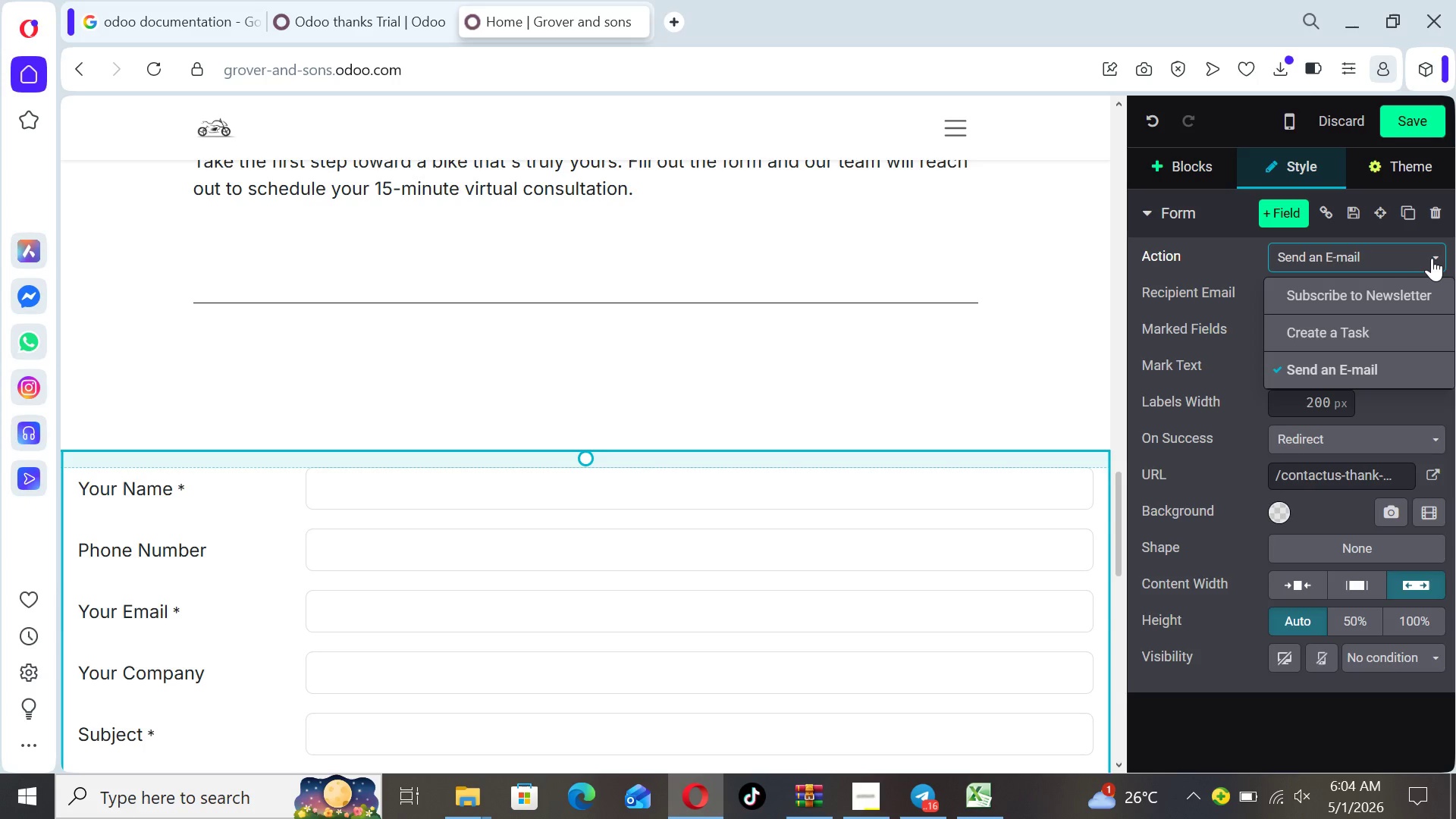 
wait(9.73)
 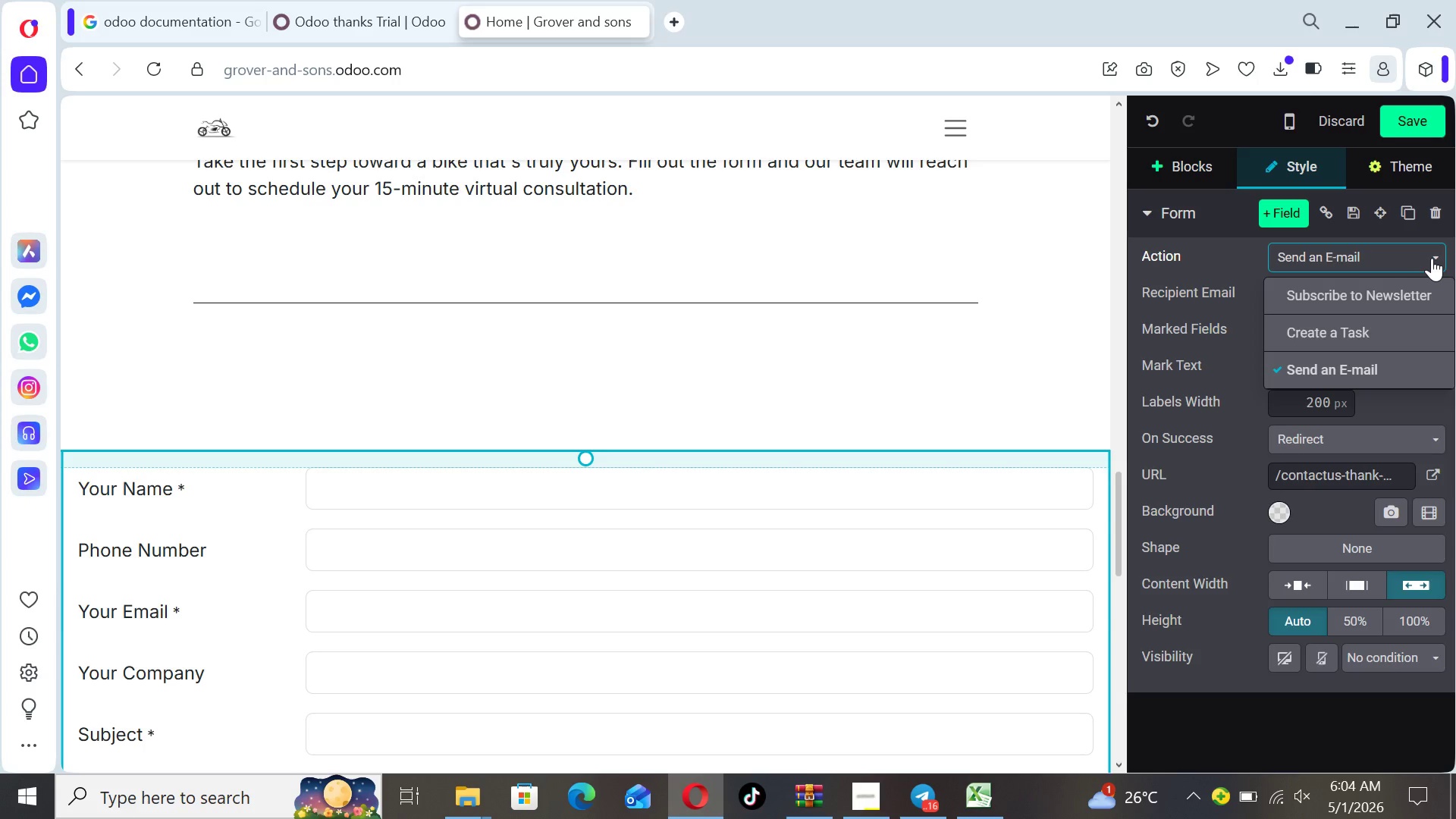 
left_click([1419, 115])
 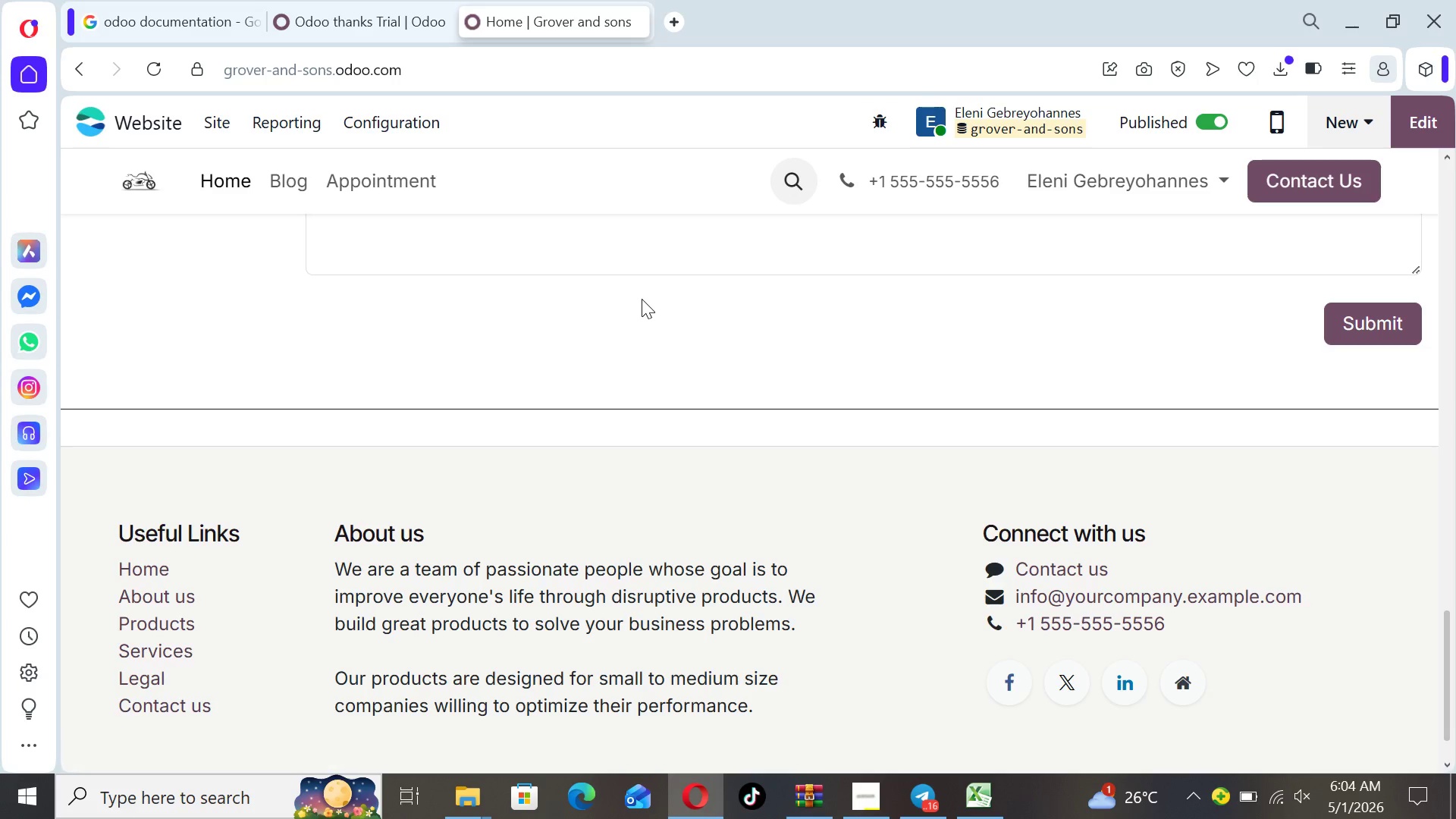 
left_click_drag(start_coordinate=[1447, 670], to_coordinate=[1429, 157])
 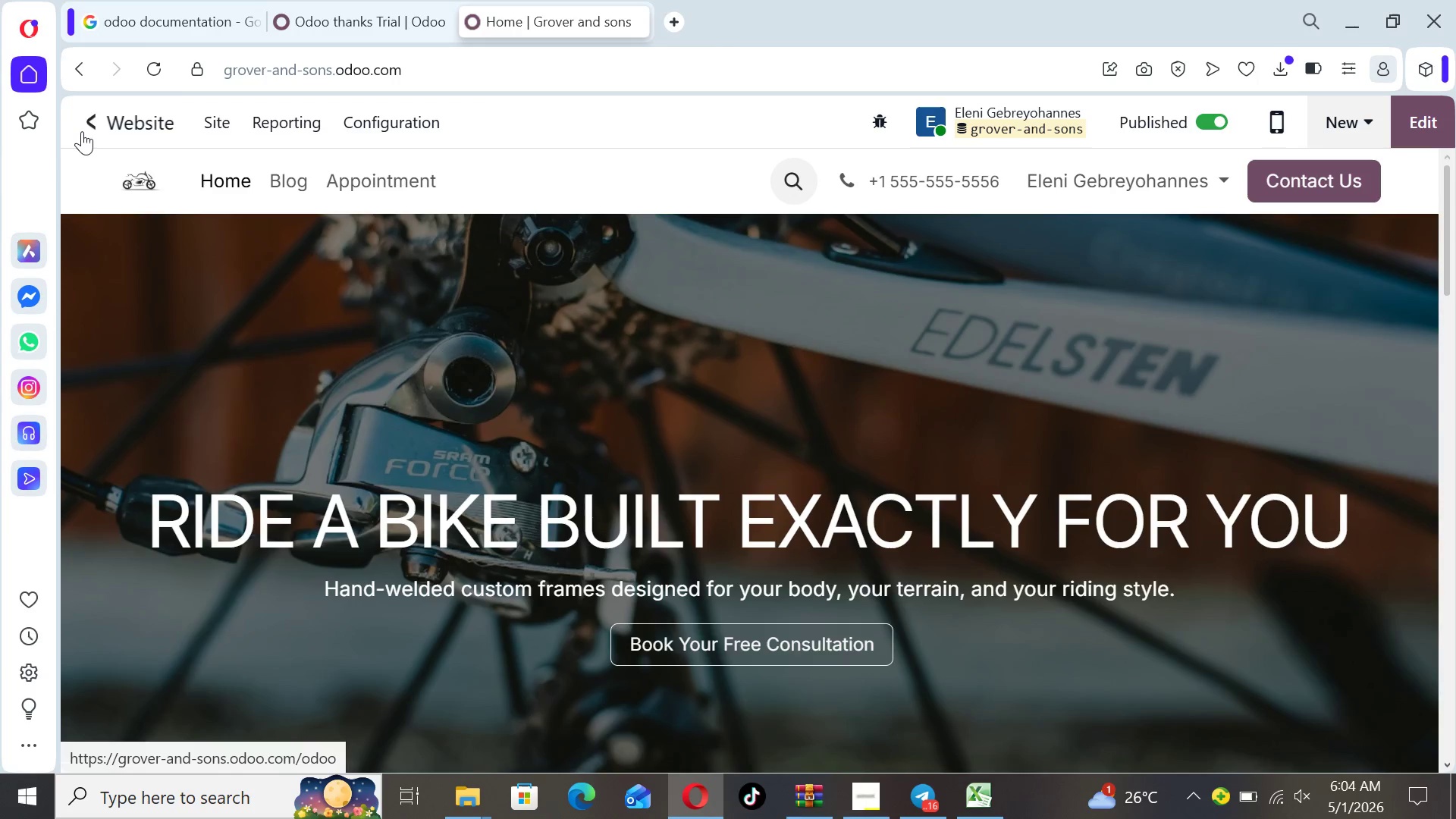 
left_click([82, 131])
 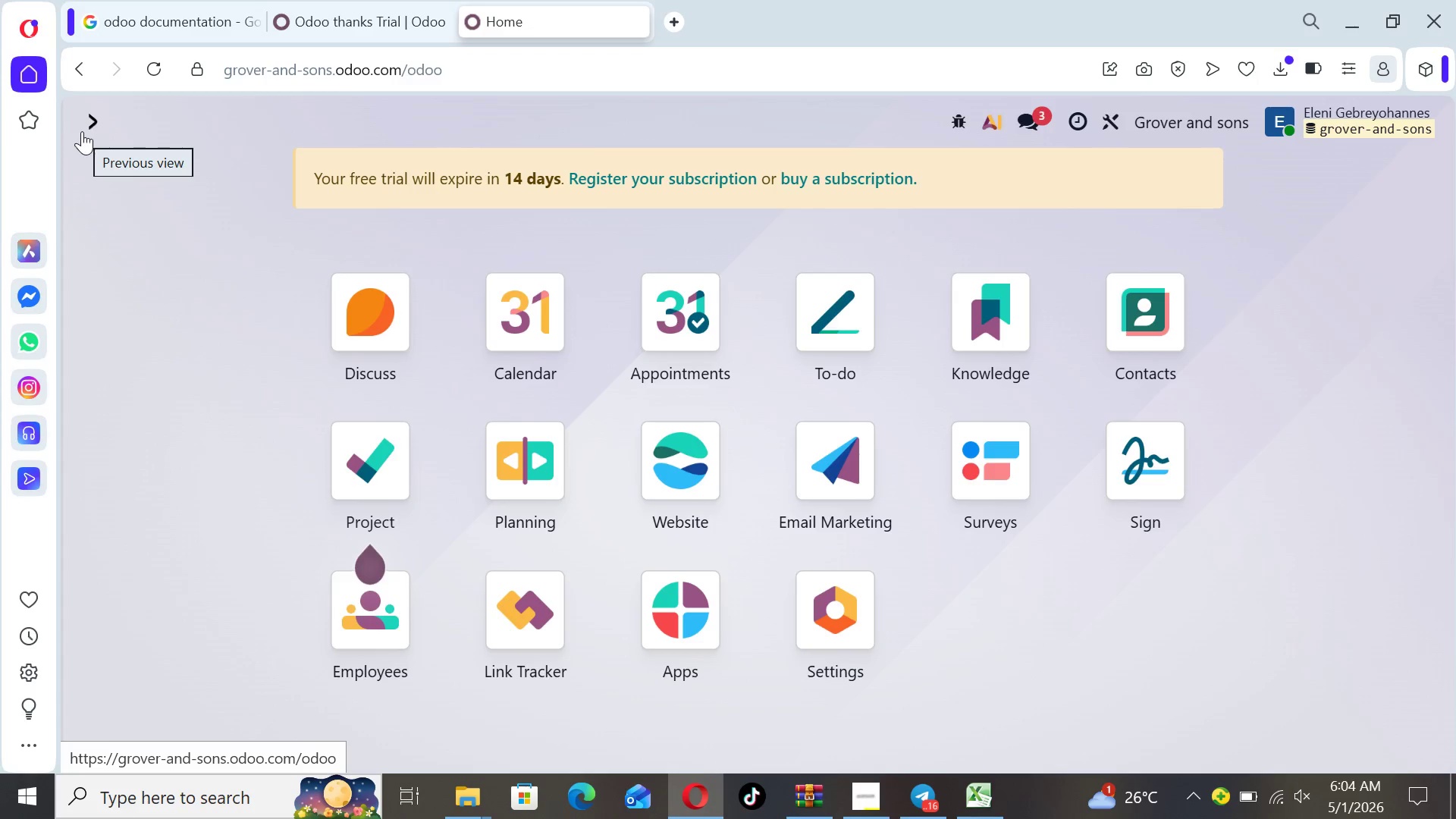 
type(/ap)
 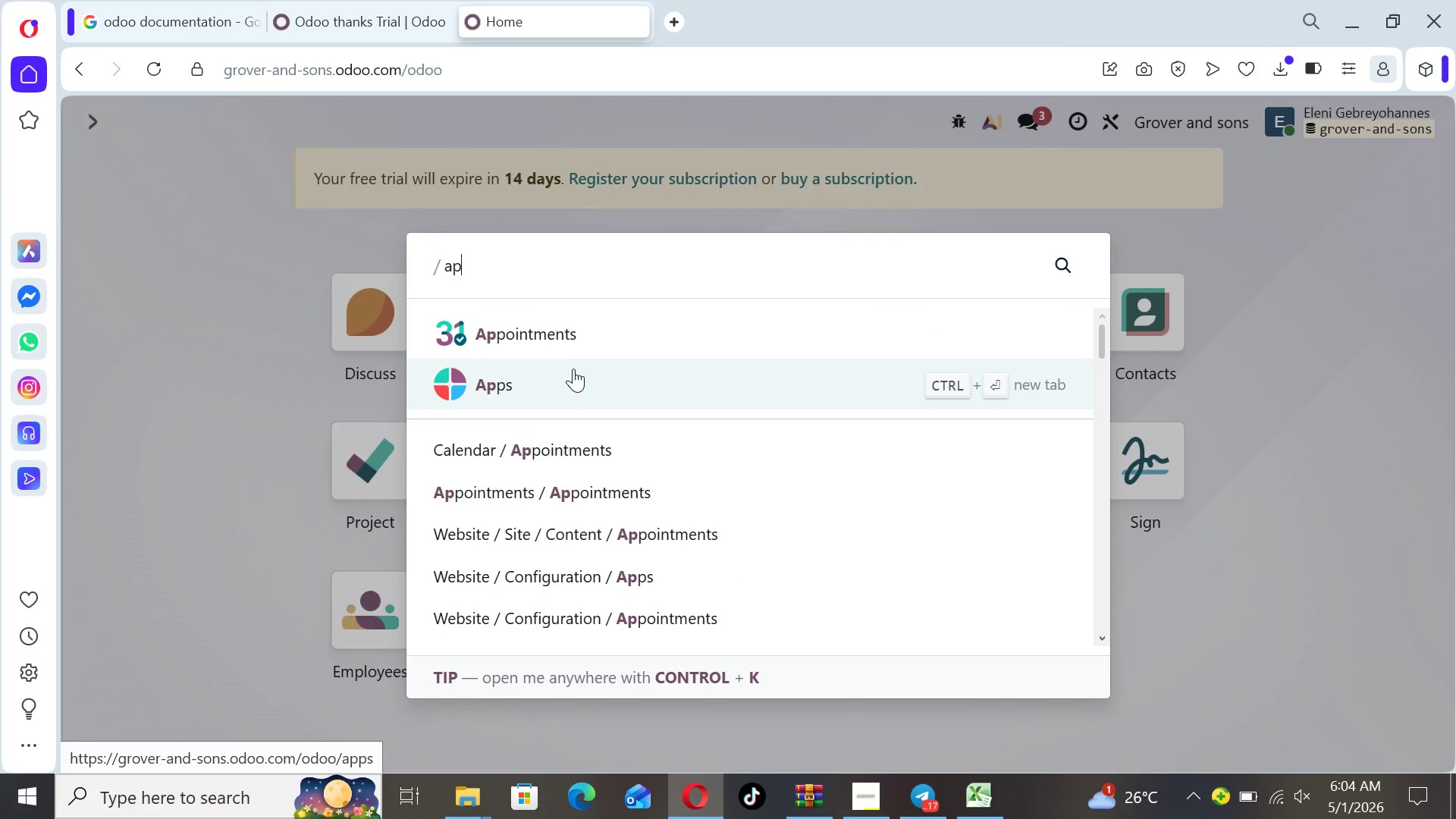 
left_click([572, 371])
 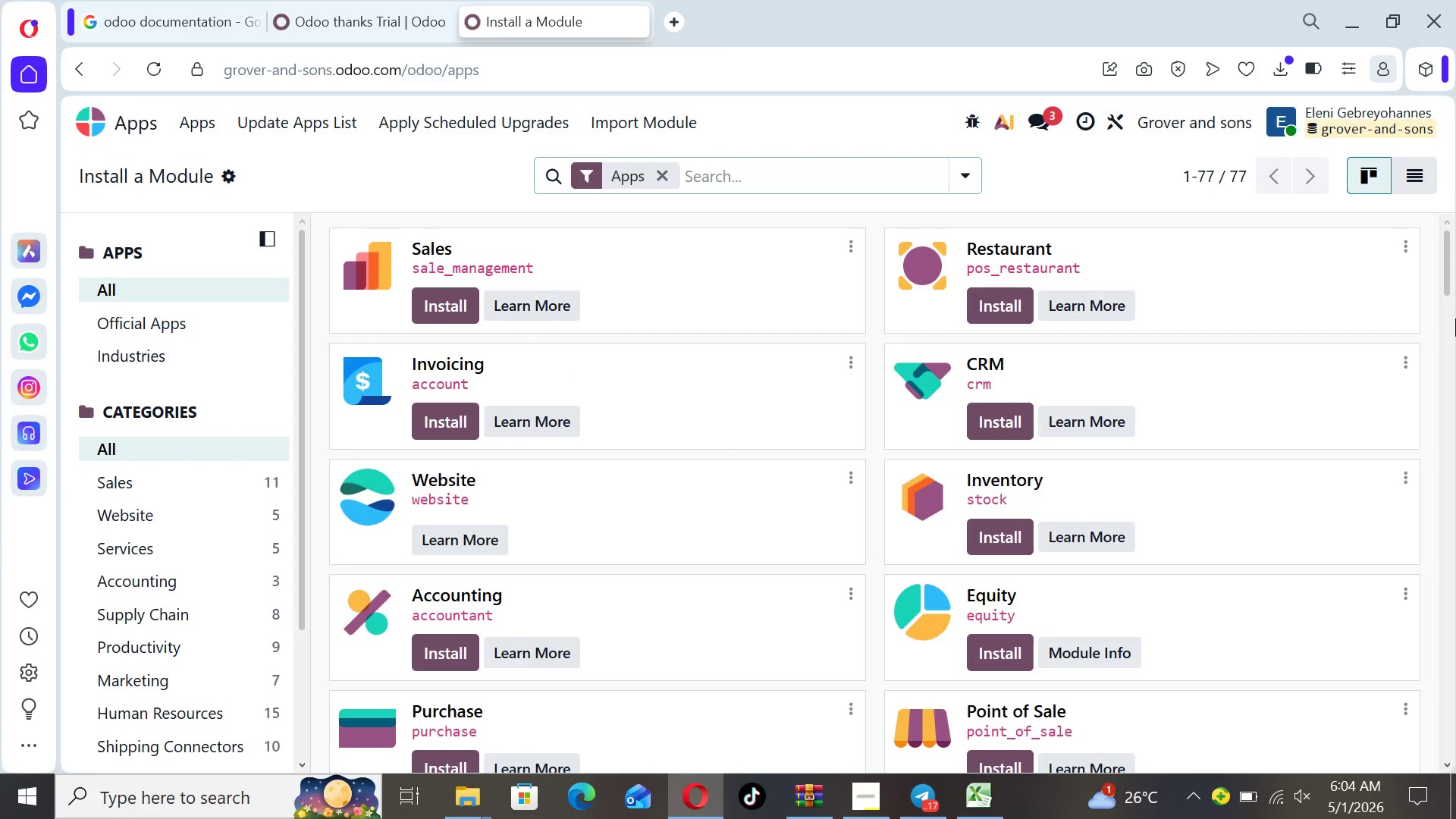 
left_click_drag(start_coordinate=[1447, 279], to_coordinate=[1440, 617])
 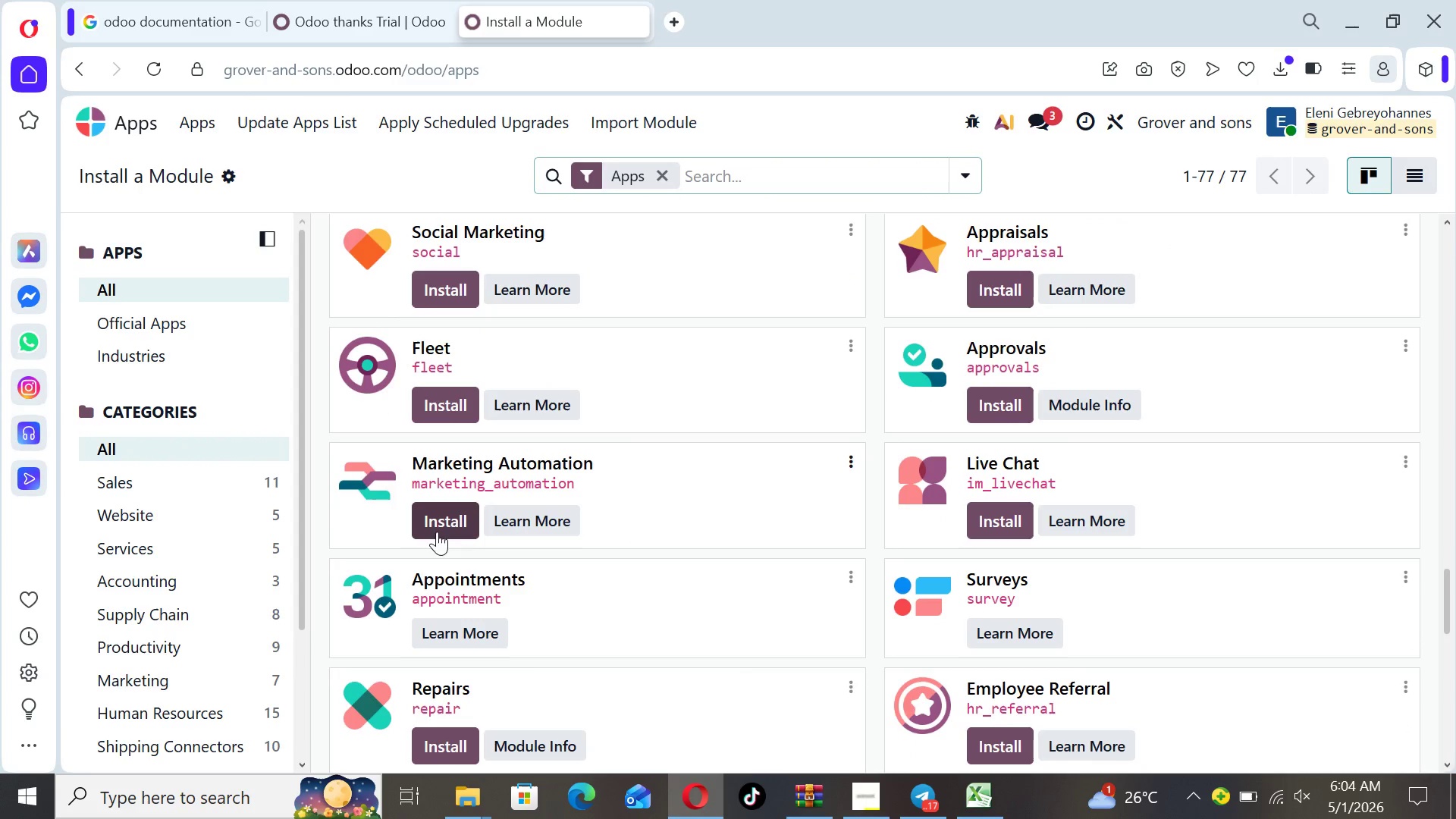 
left_click([474, 529])
 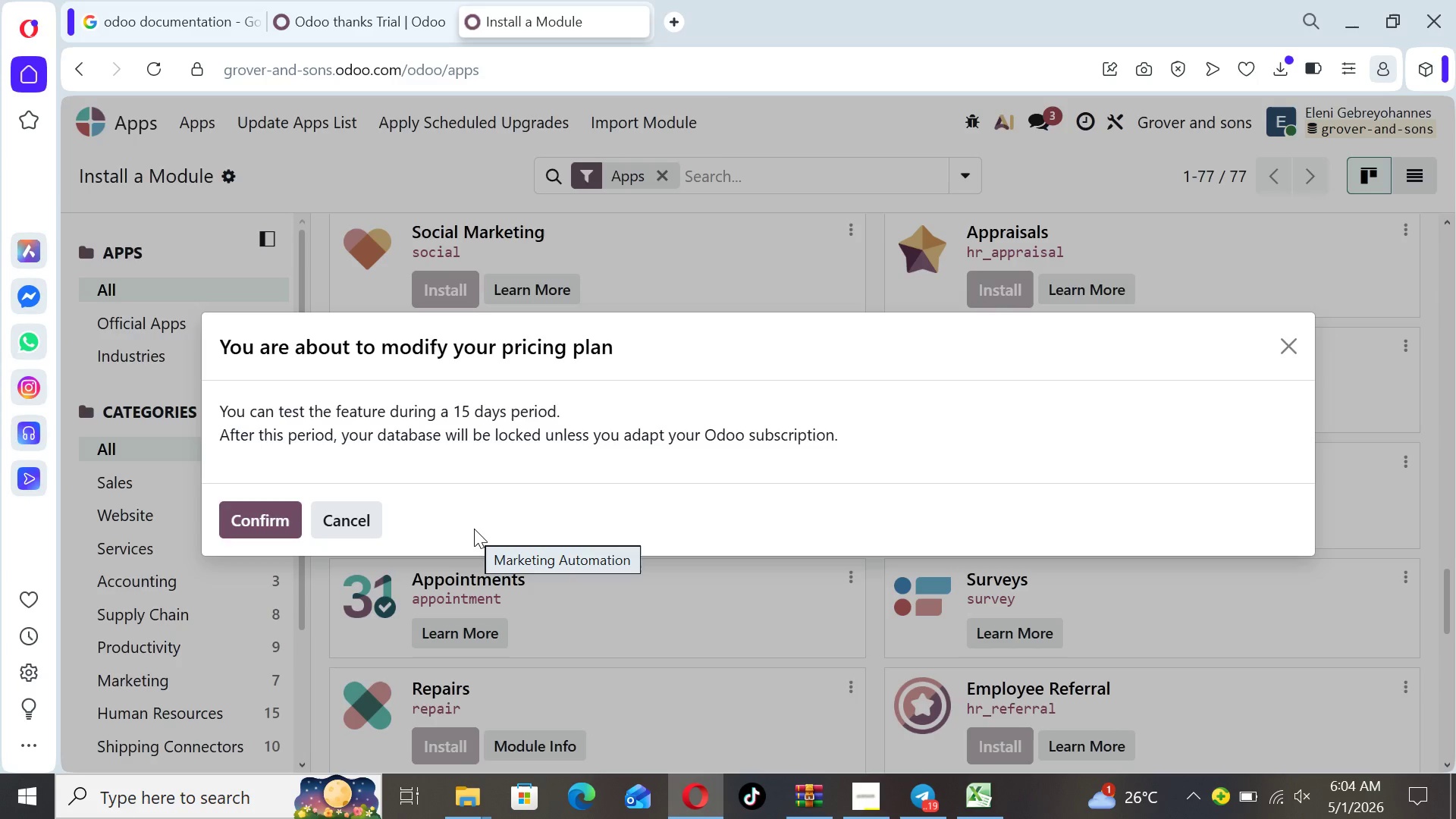 
wait(19.17)
 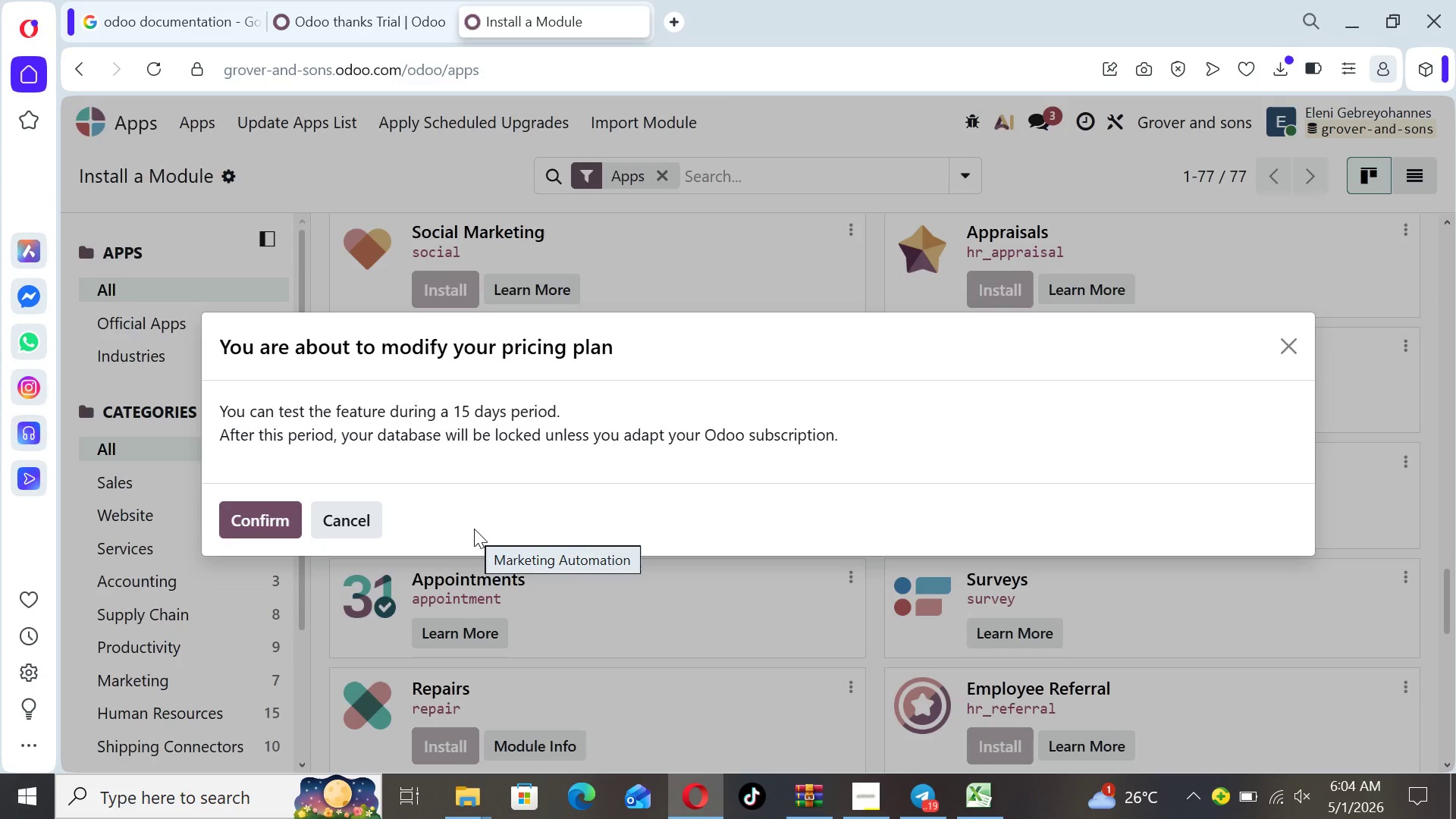 
left_click([265, 529])
 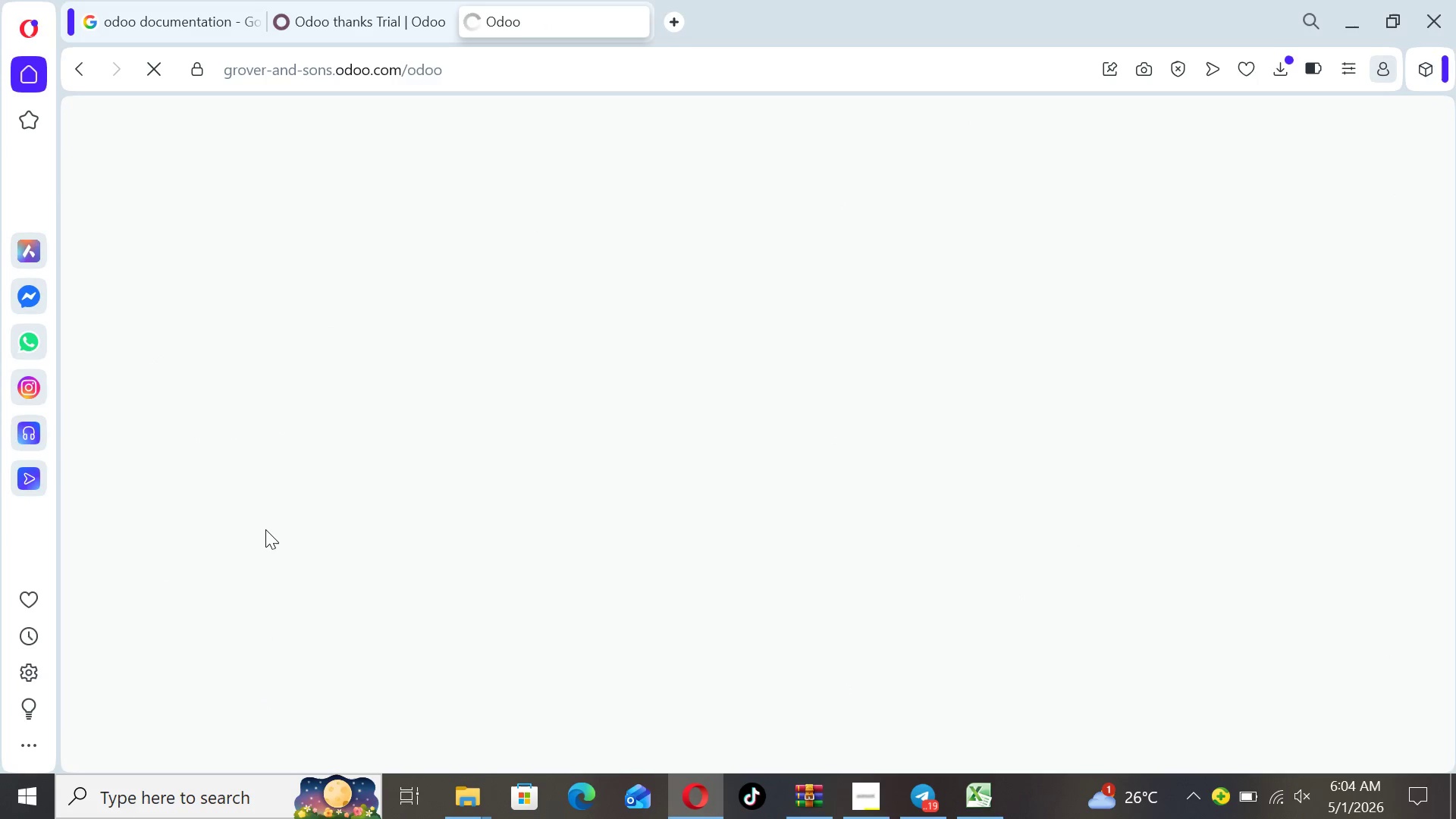 
wait(15.38)
 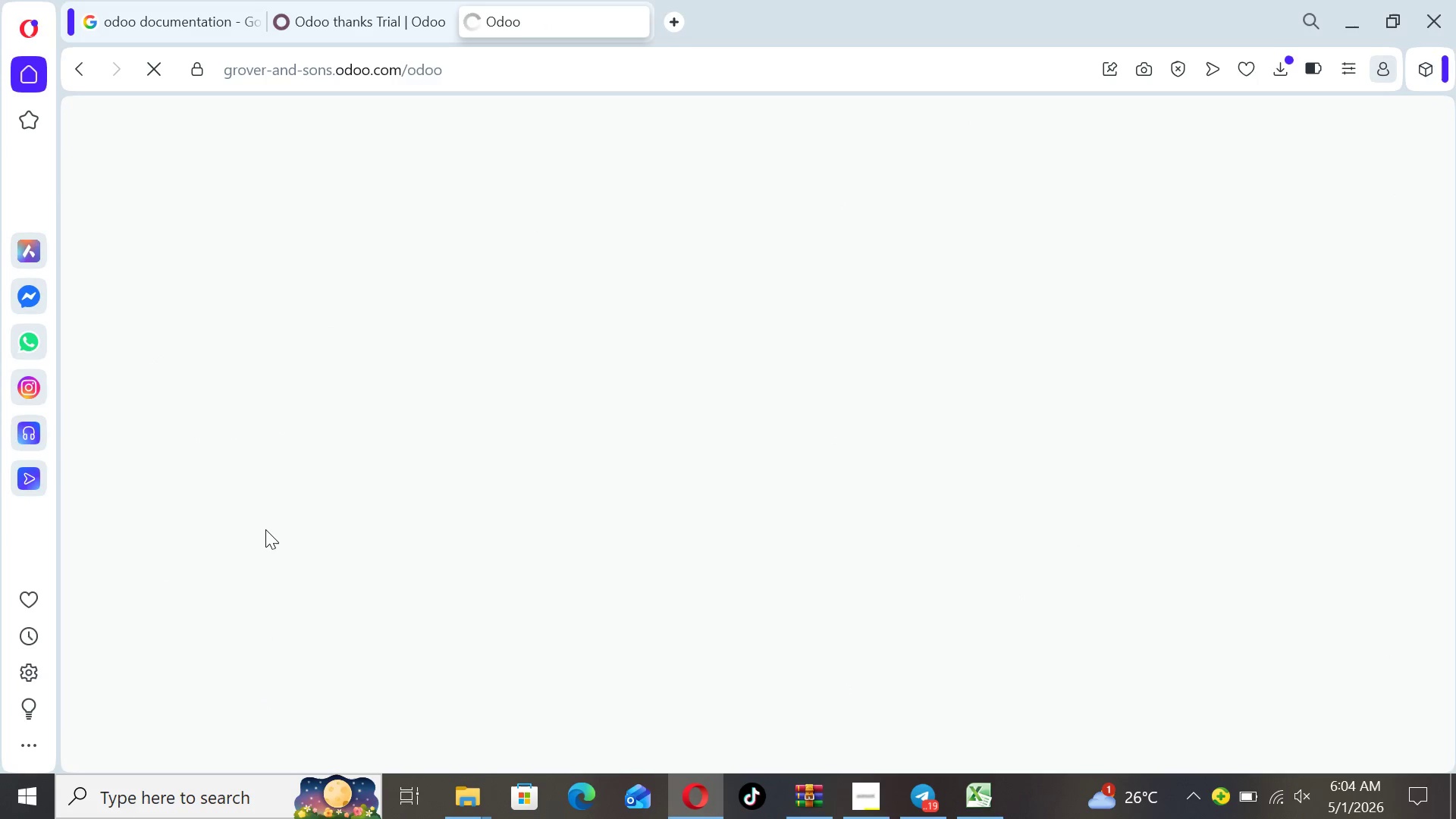 
left_click([999, 444])
 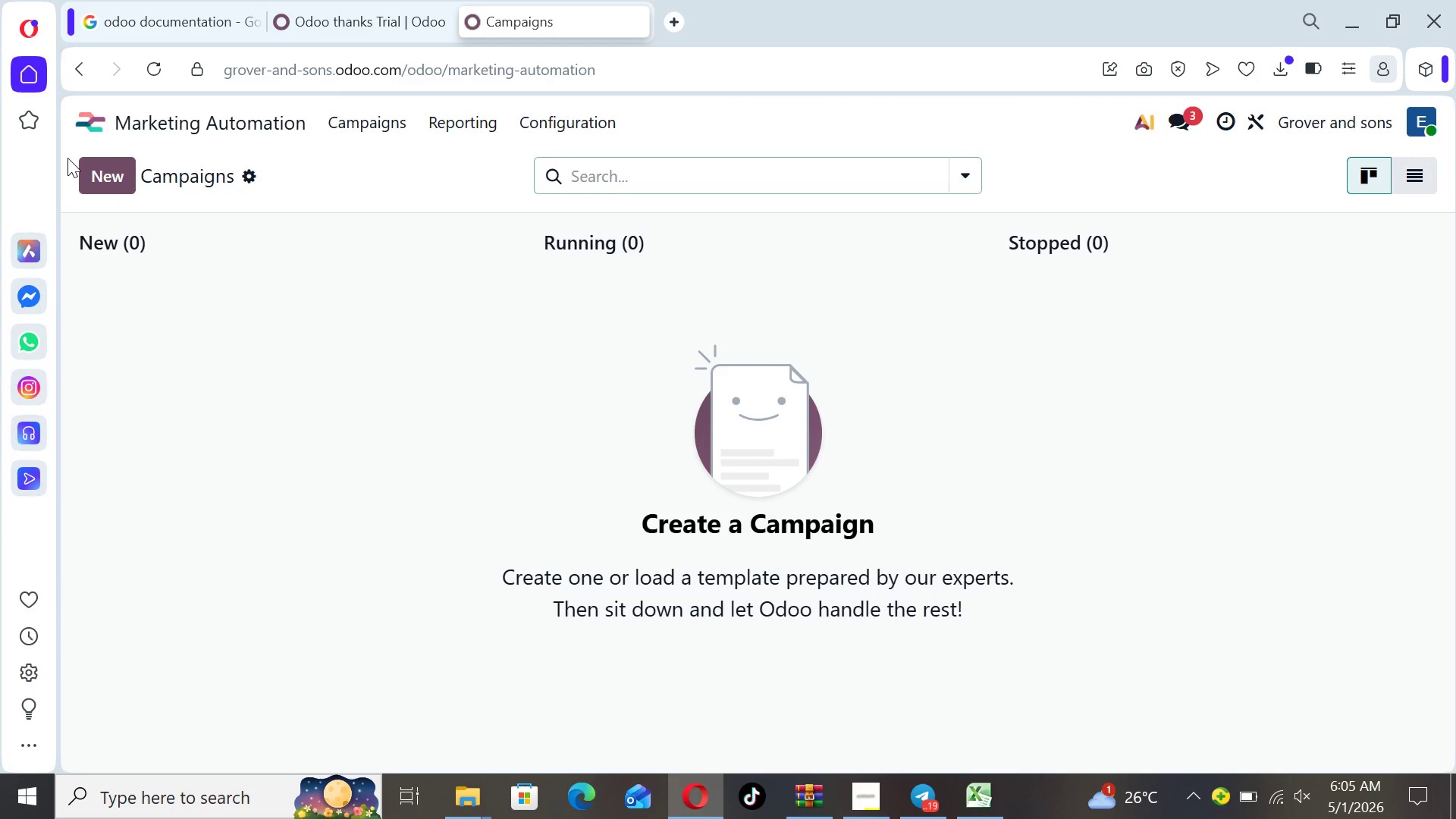 
left_click([80, 173])
 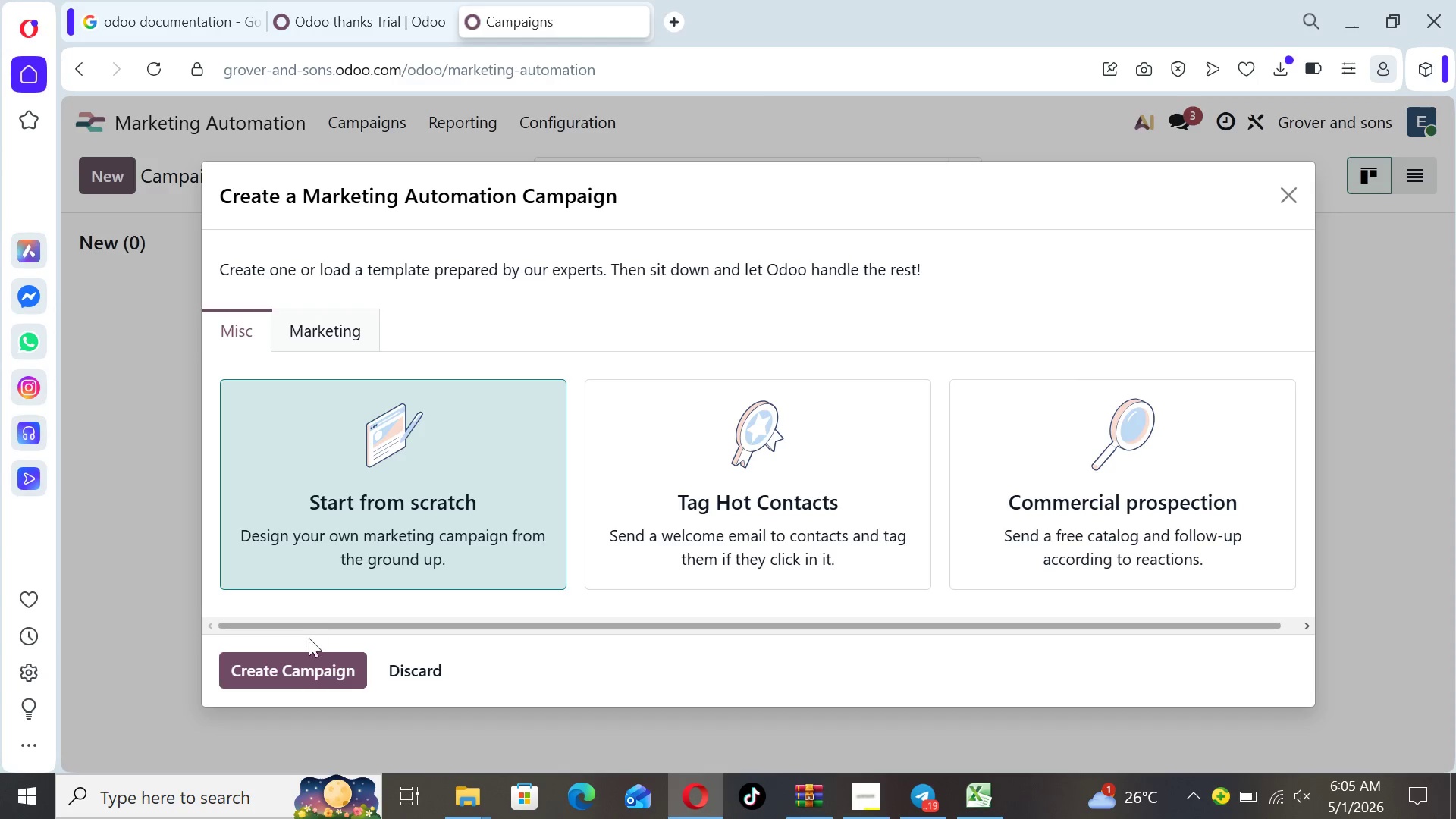 
left_click([303, 675])
 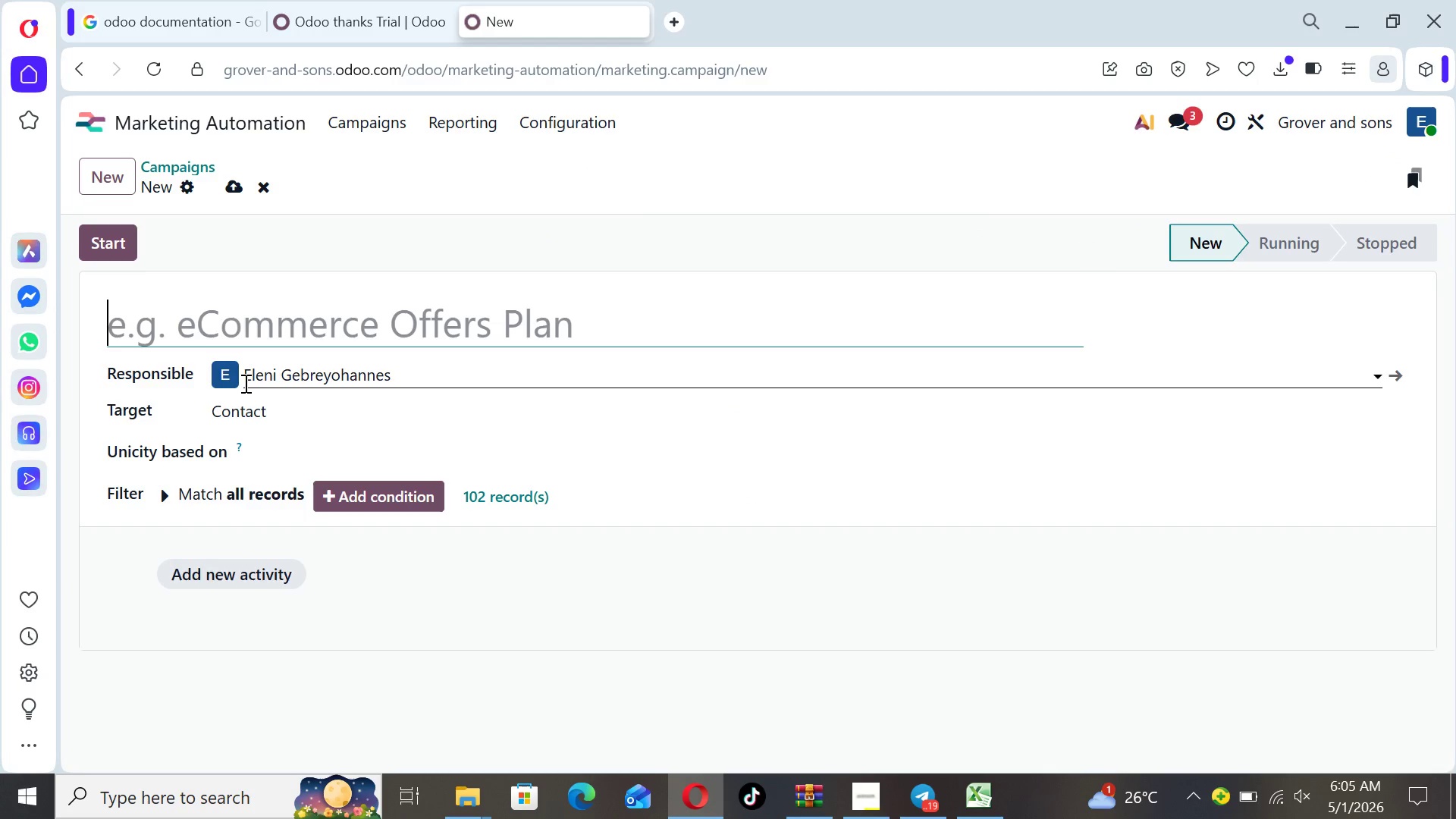 
type(Custom )
 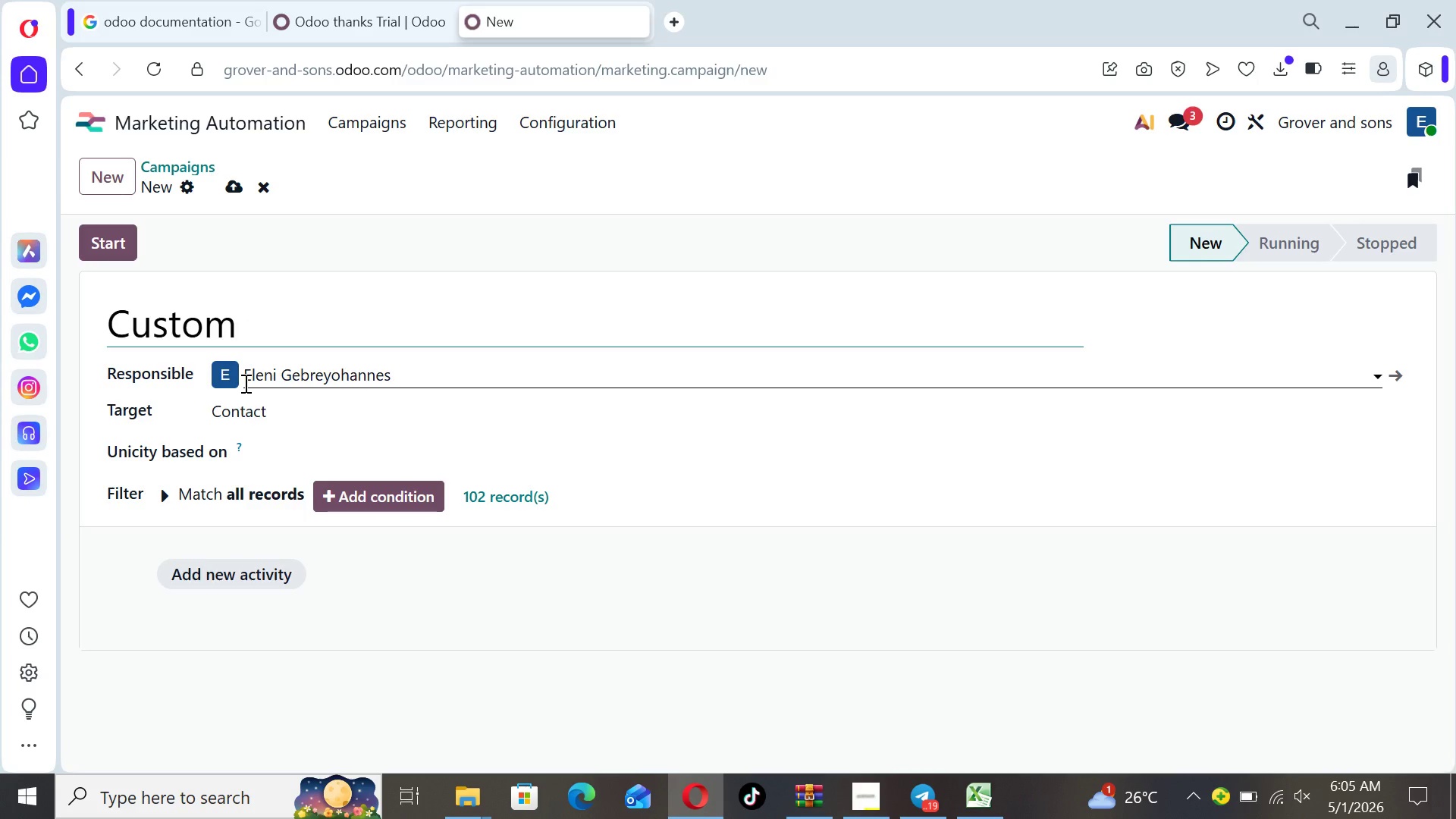 
type(Build Funnel)
 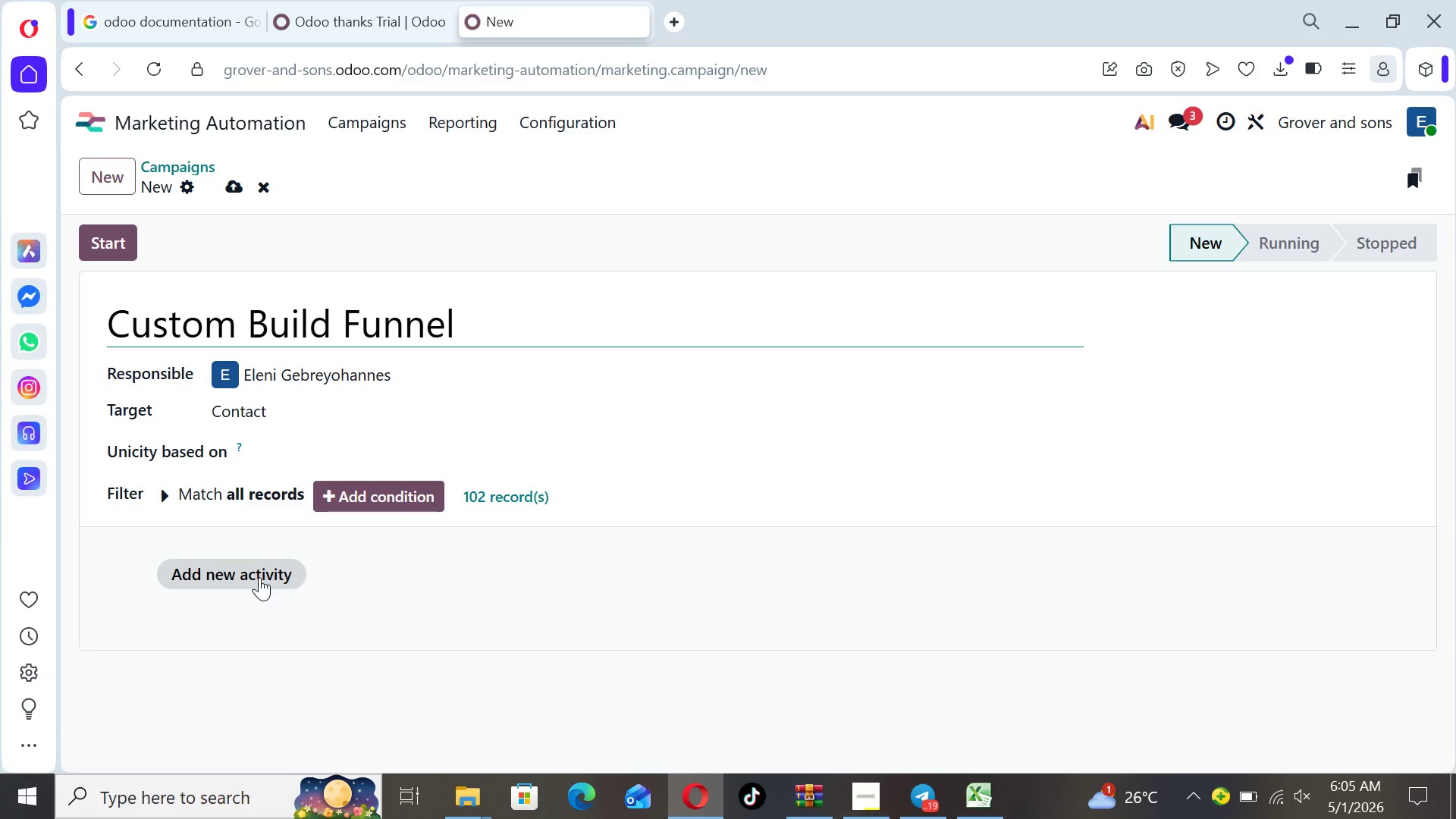 
wait(37.31)
 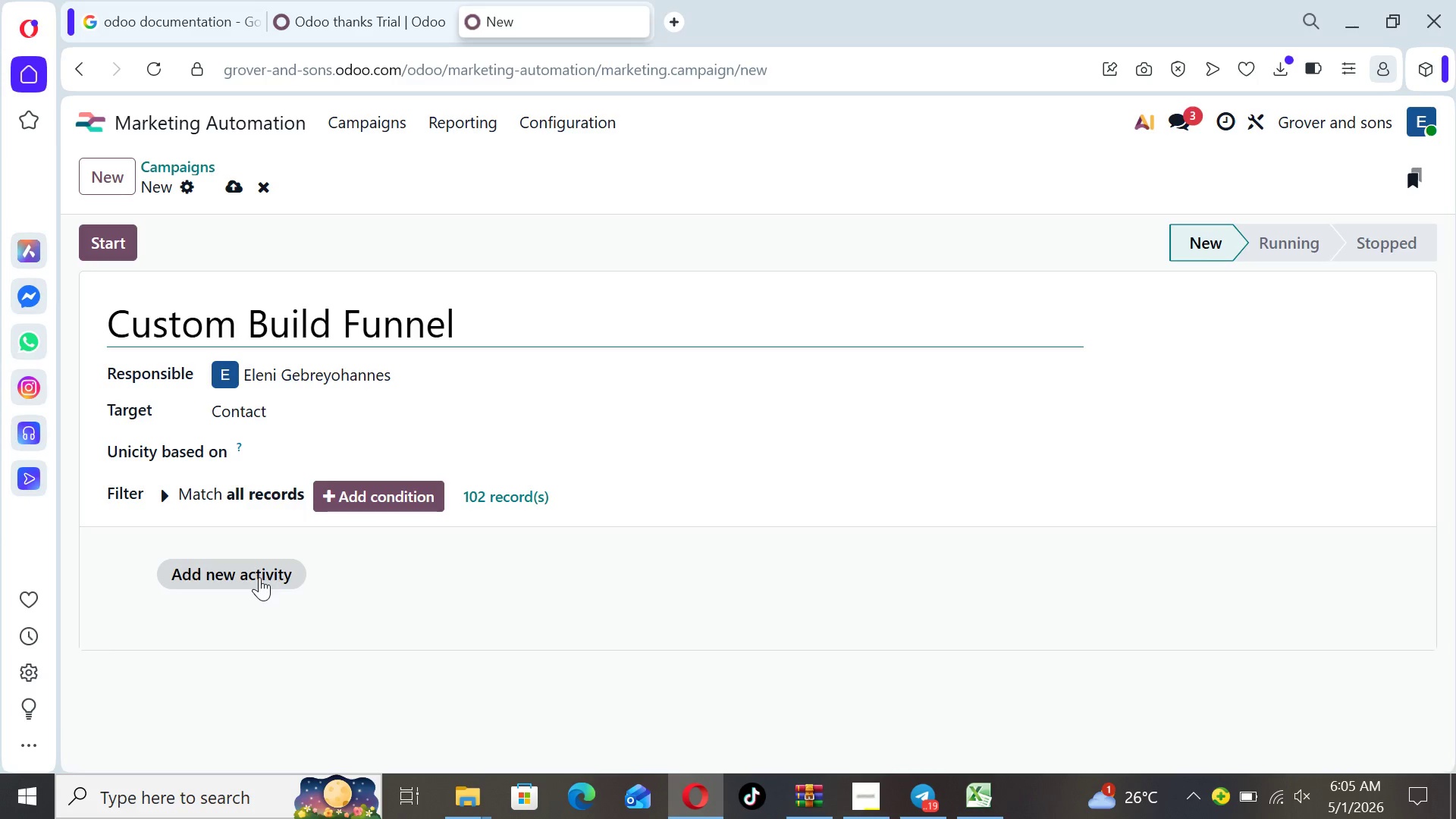 
double_click([376, 492])
 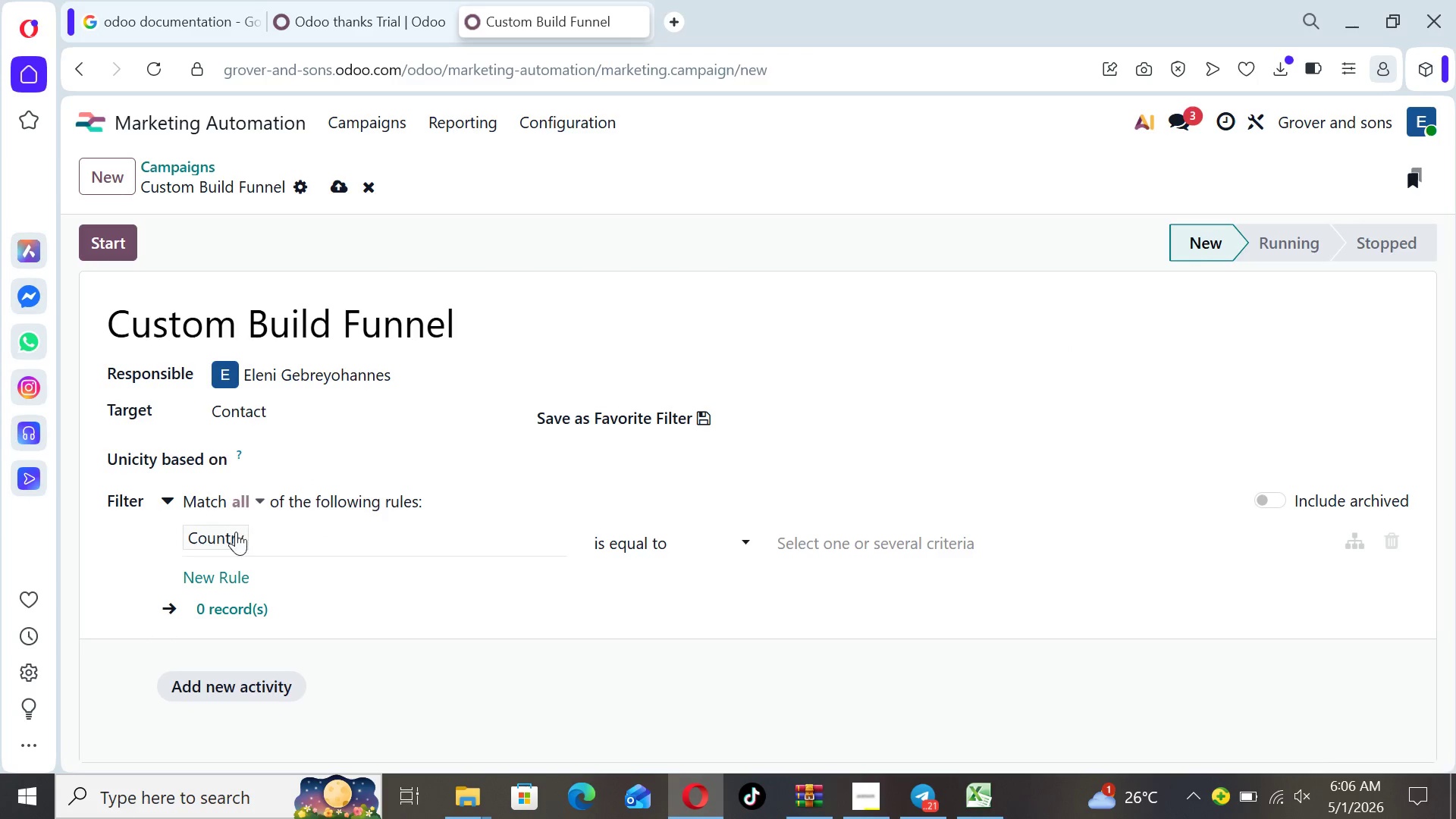 
left_click([213, 532])
 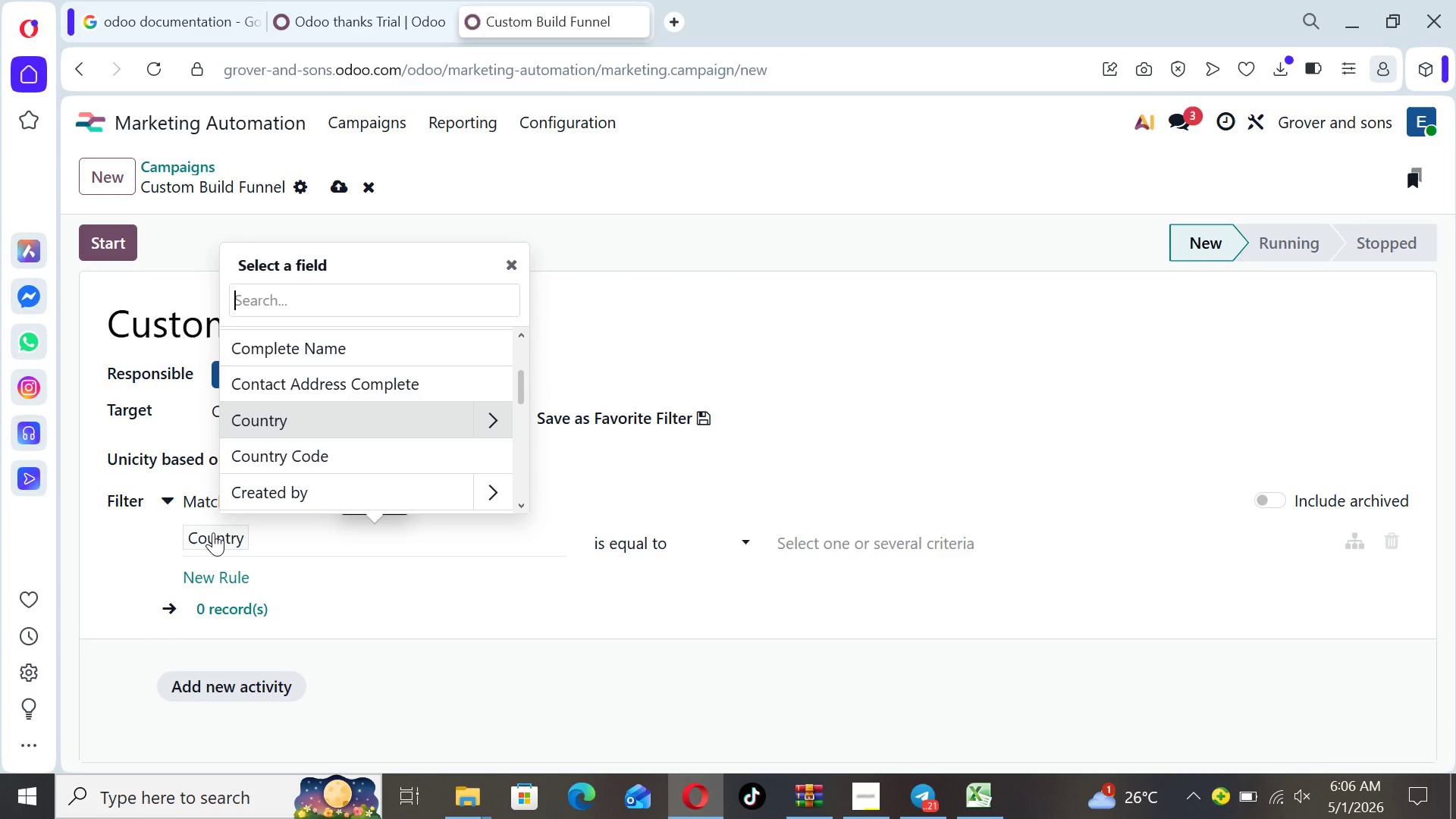 
type(co)
 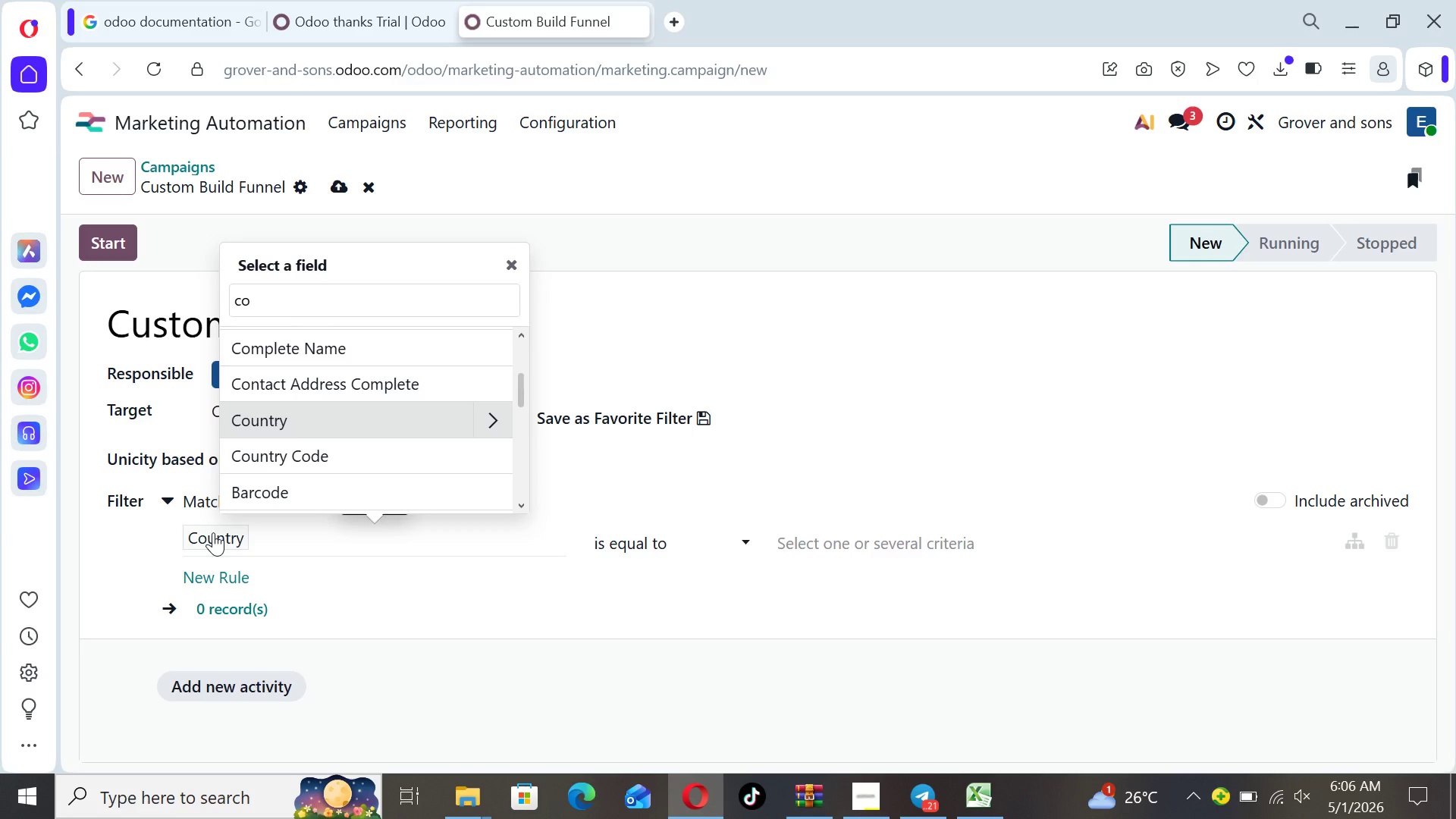 
key(Backspace)
 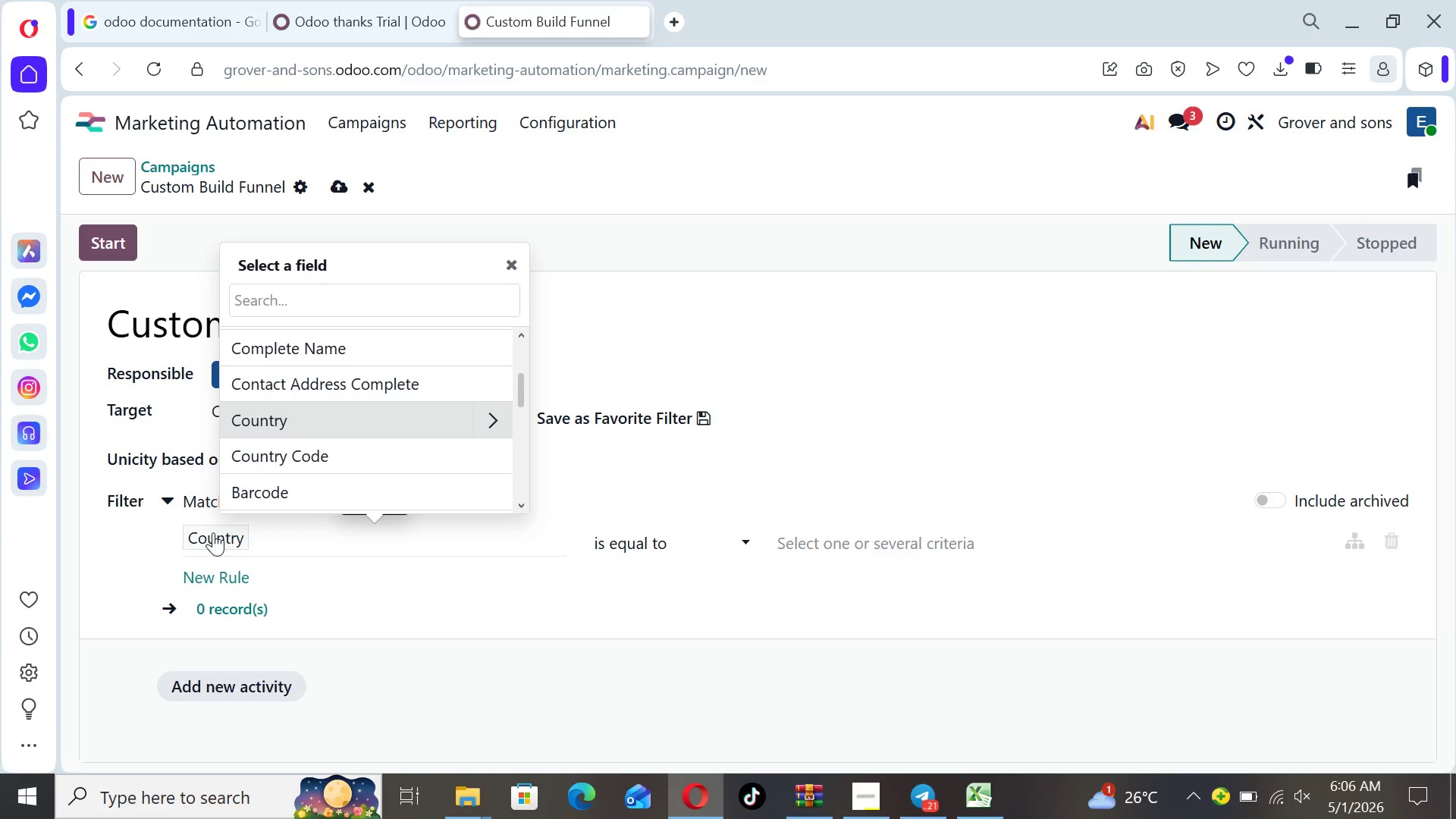 
key(Backspace)
 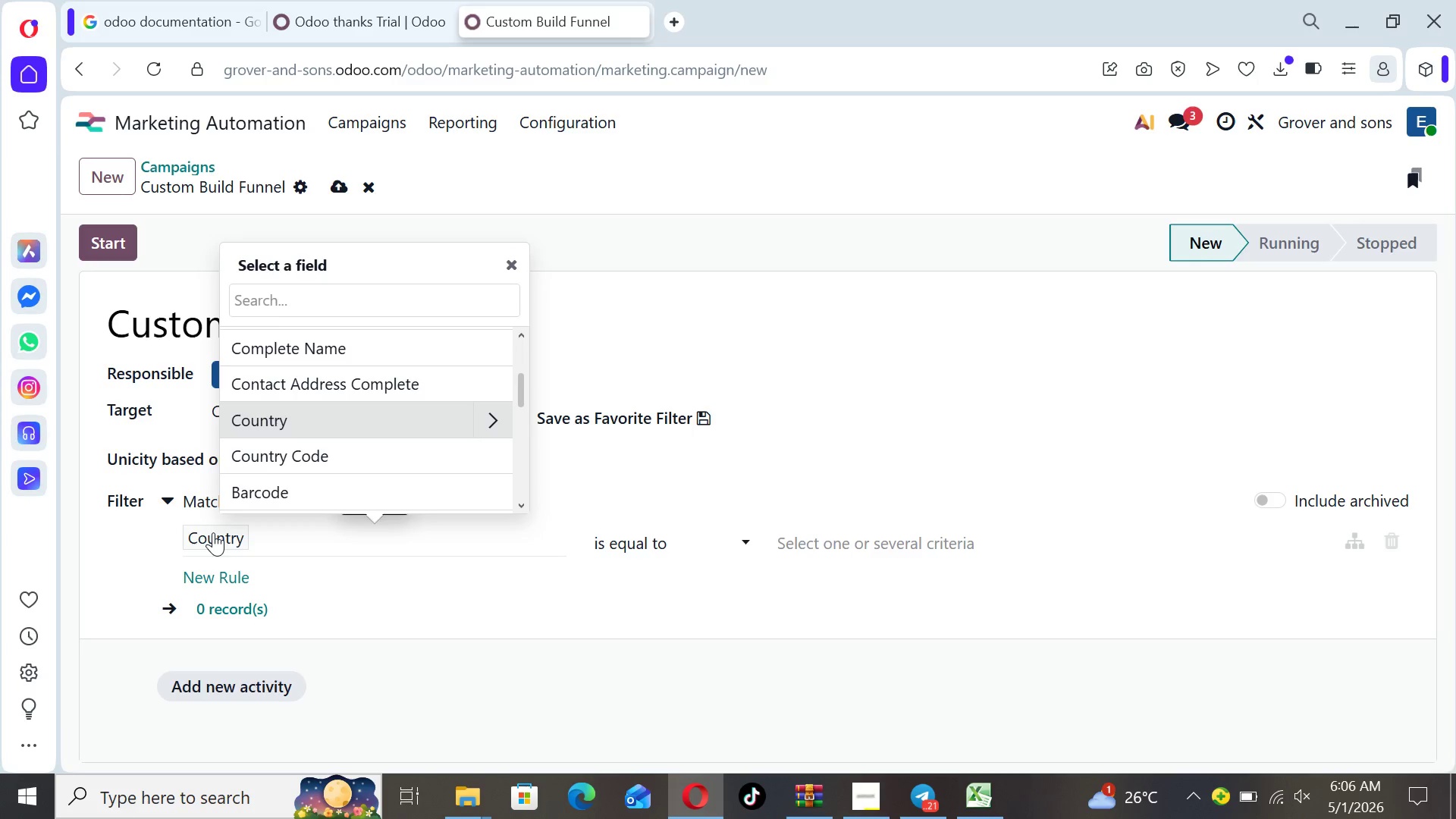 
key(Backspace)
 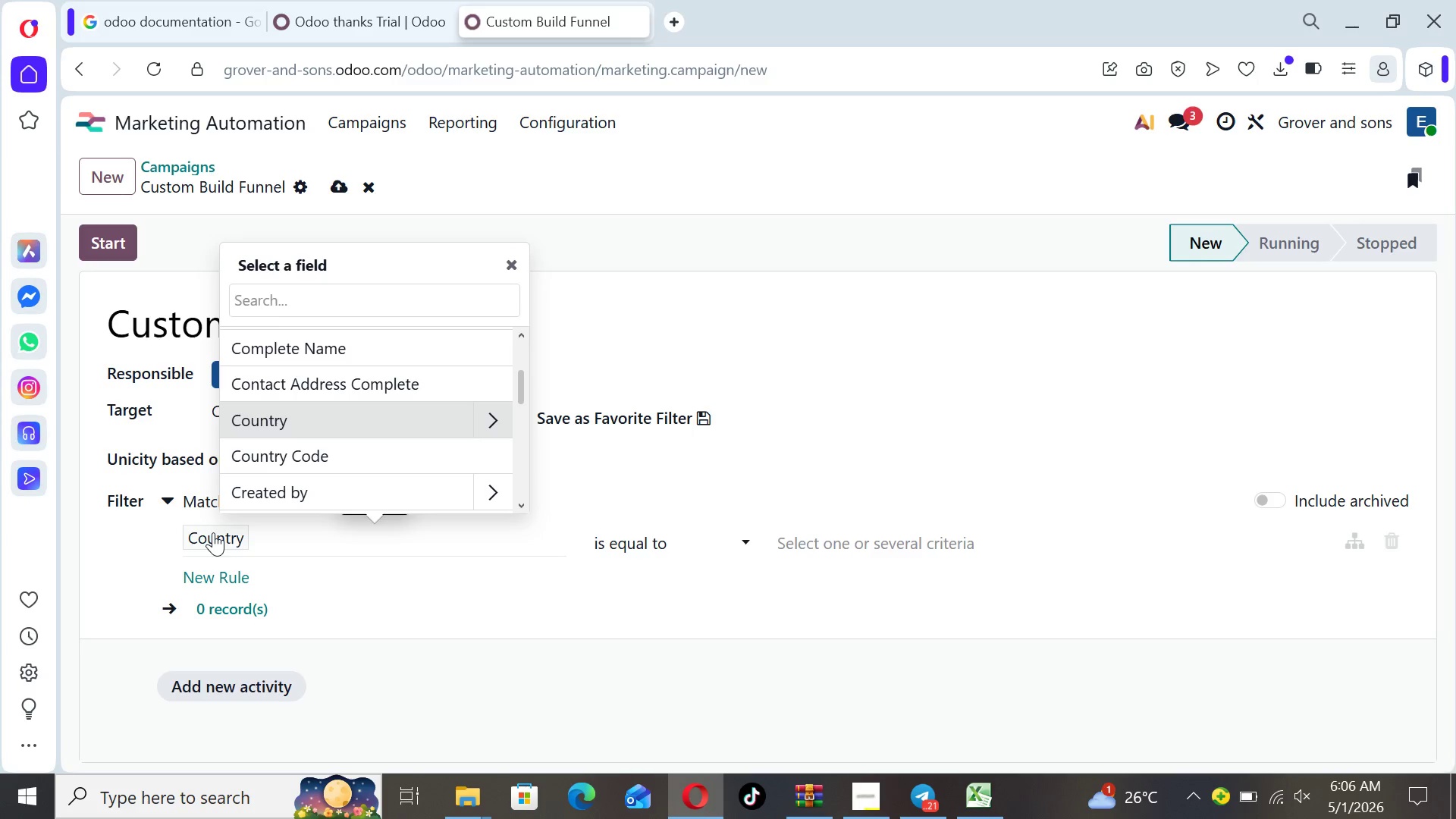 
key(Backspace)
 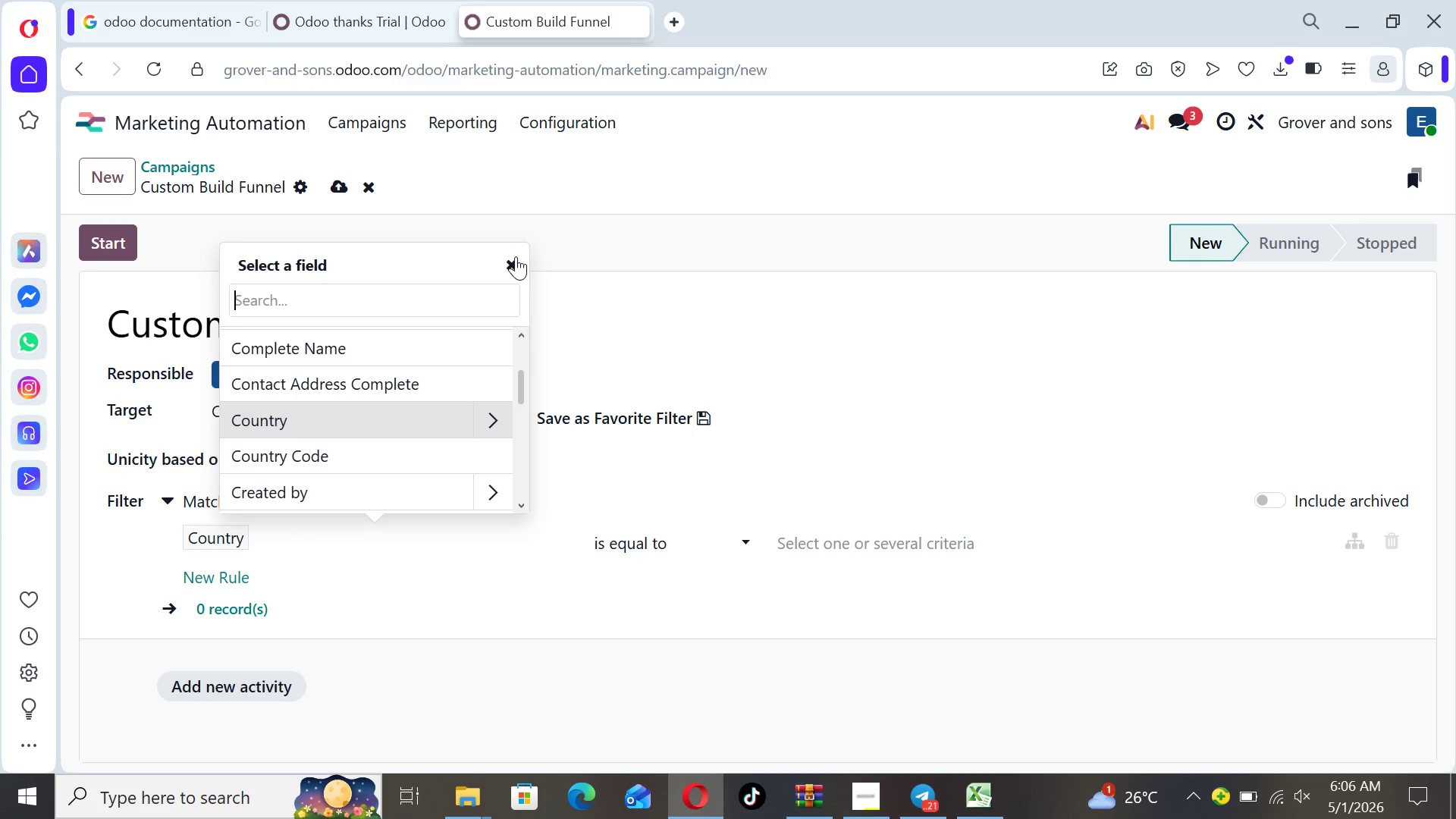 
left_click([516, 256])
 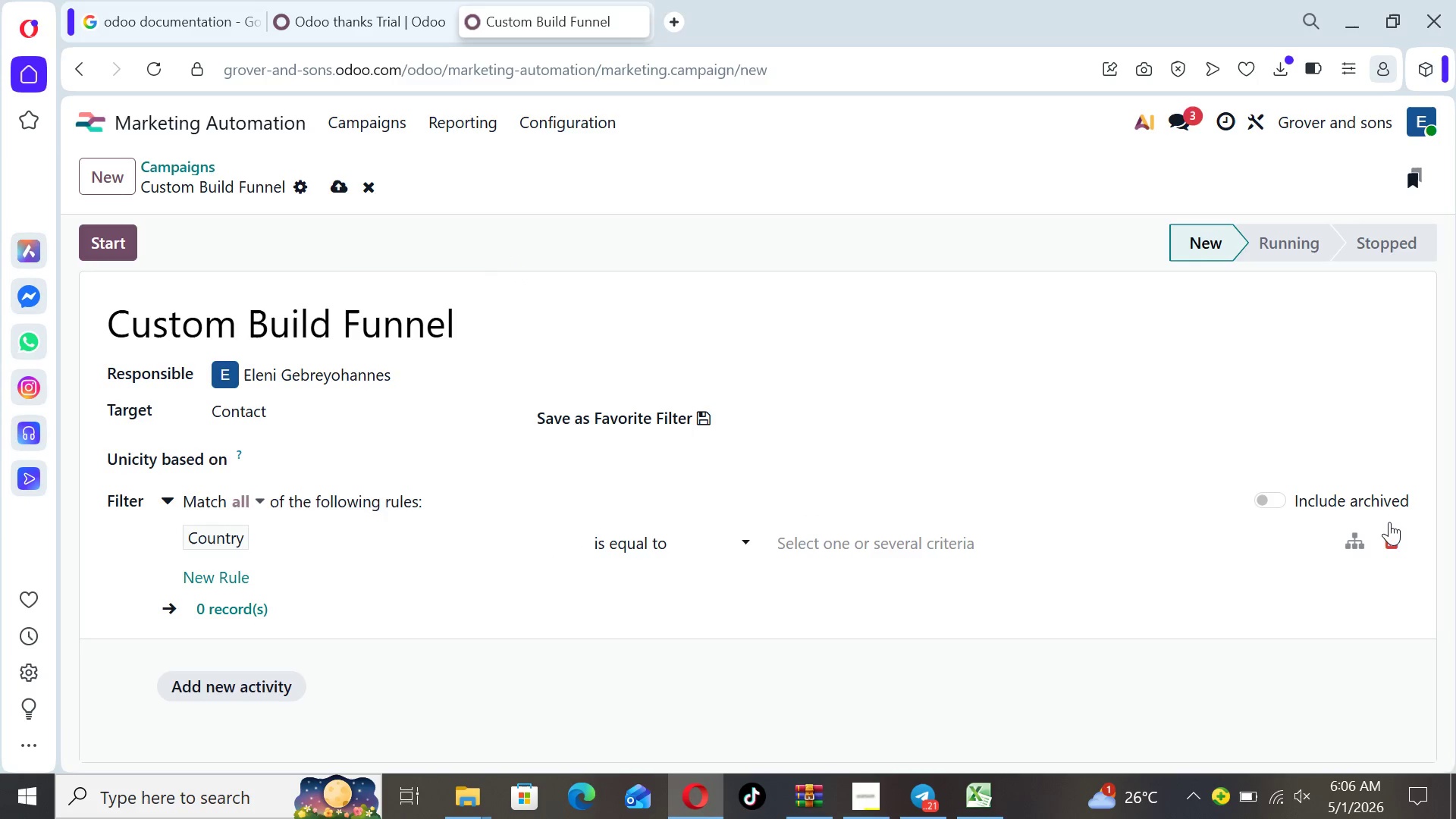 
left_click([1392, 537])
 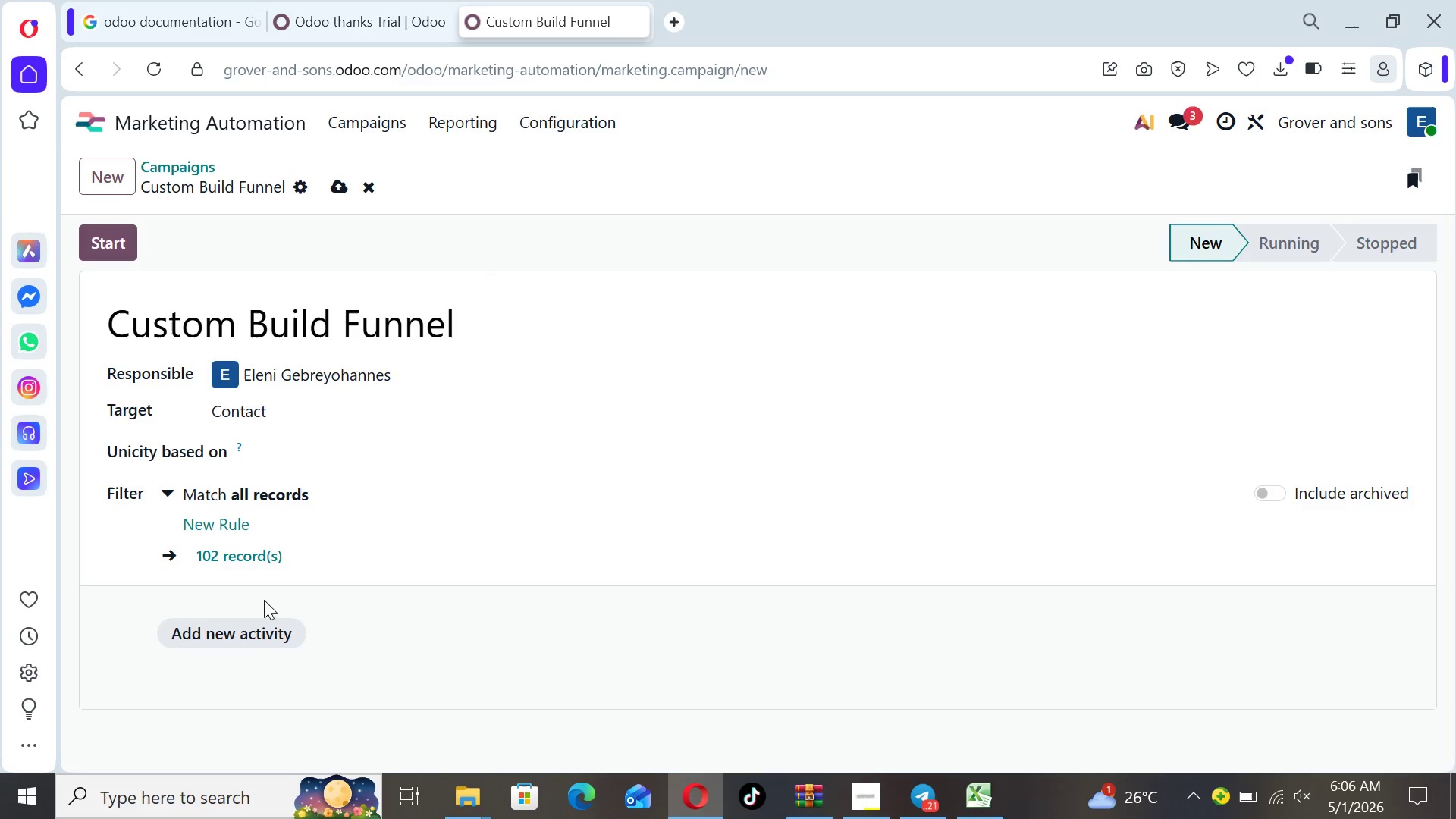 
left_click([234, 631])
 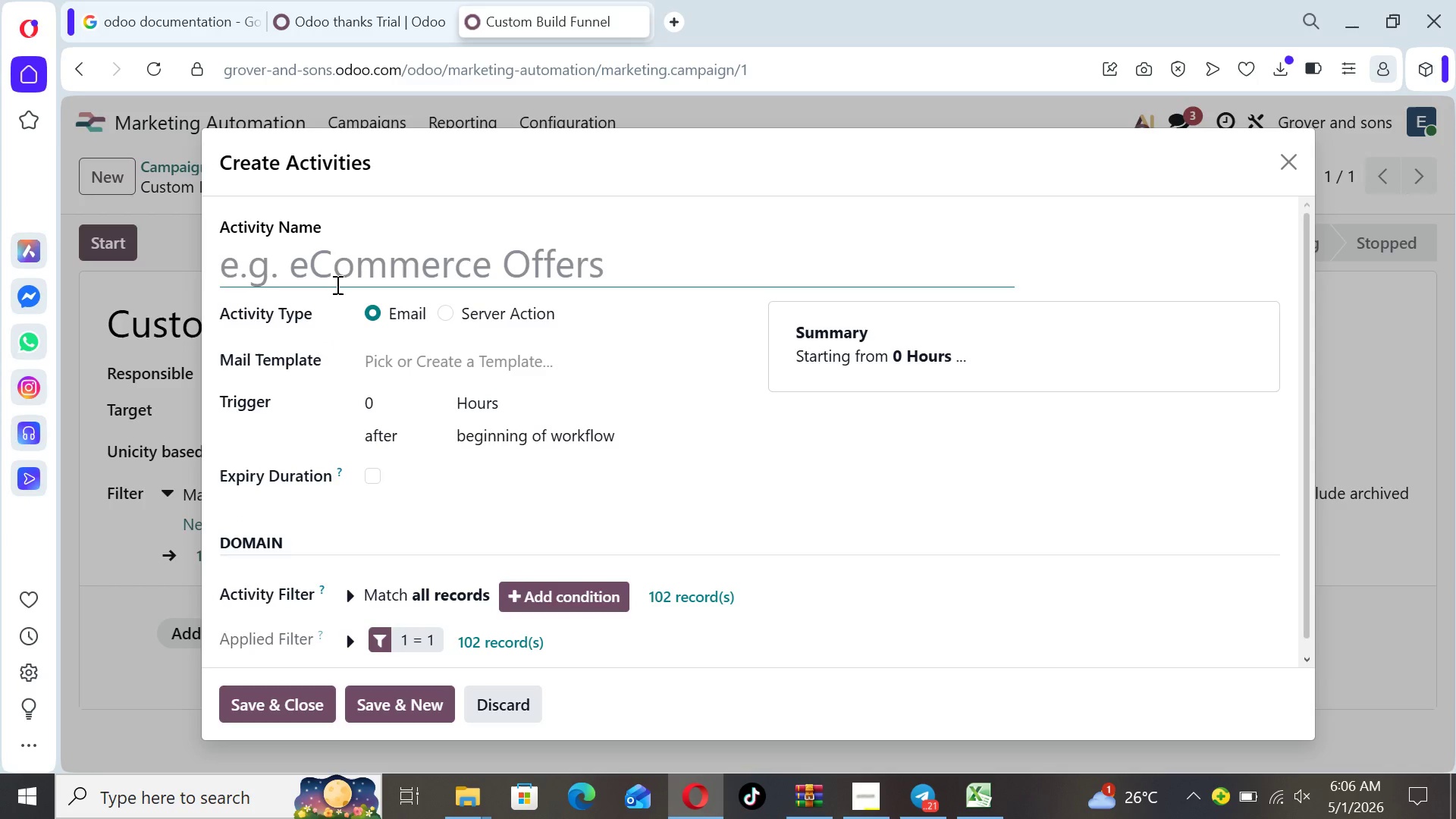 
type(Email 1)
 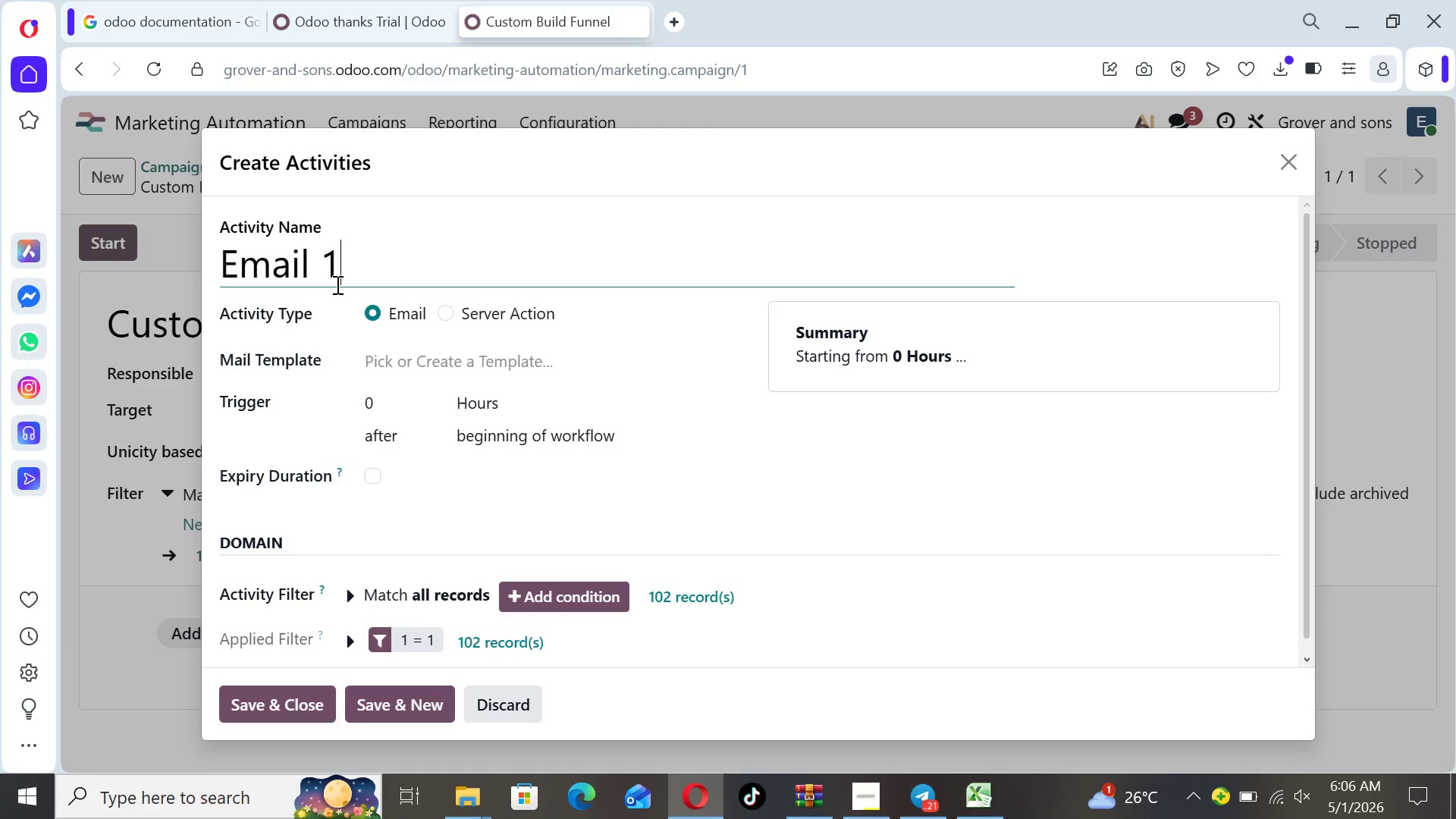 
wait(13.36)
 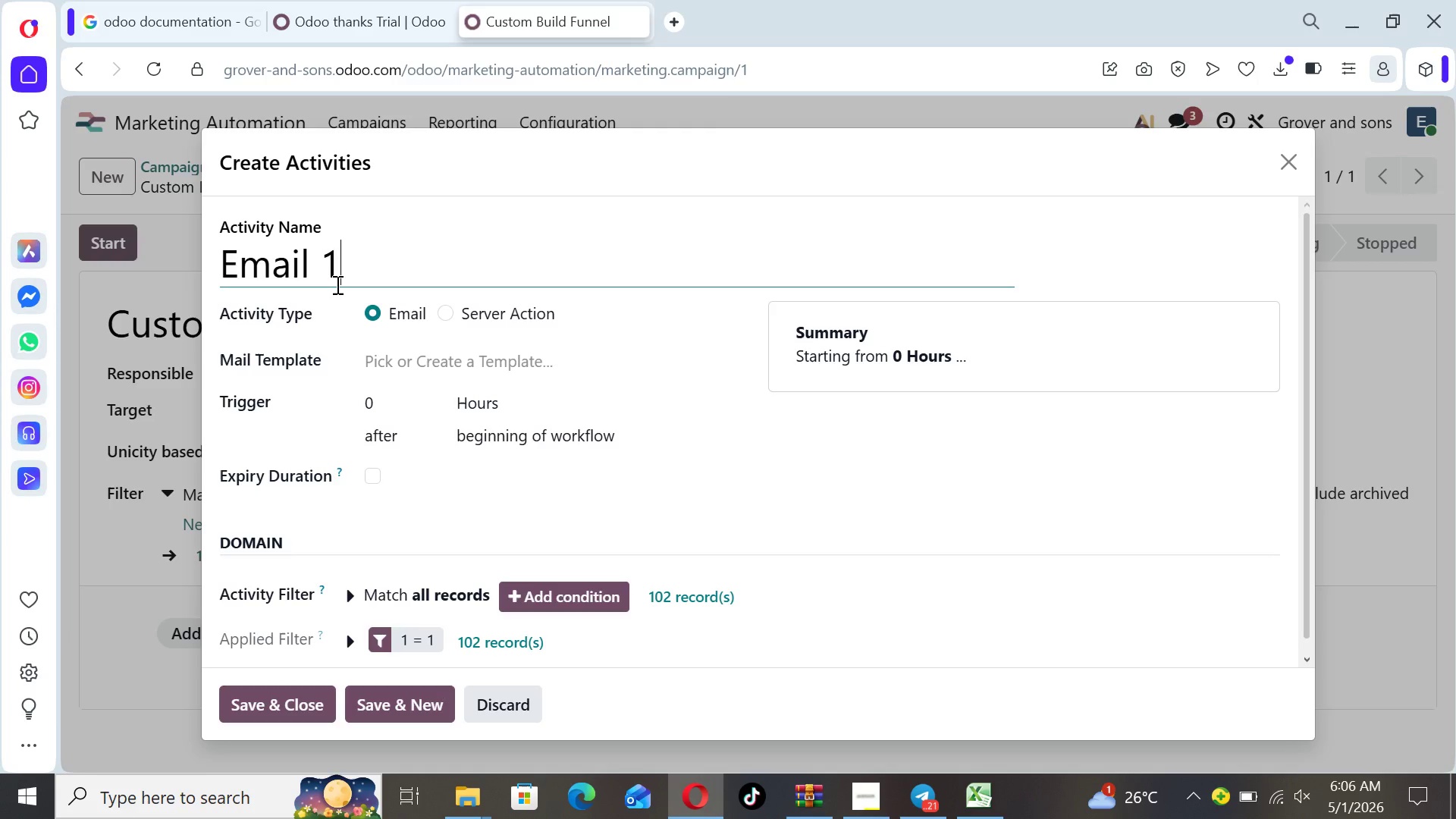 
left_click([516, 356])
 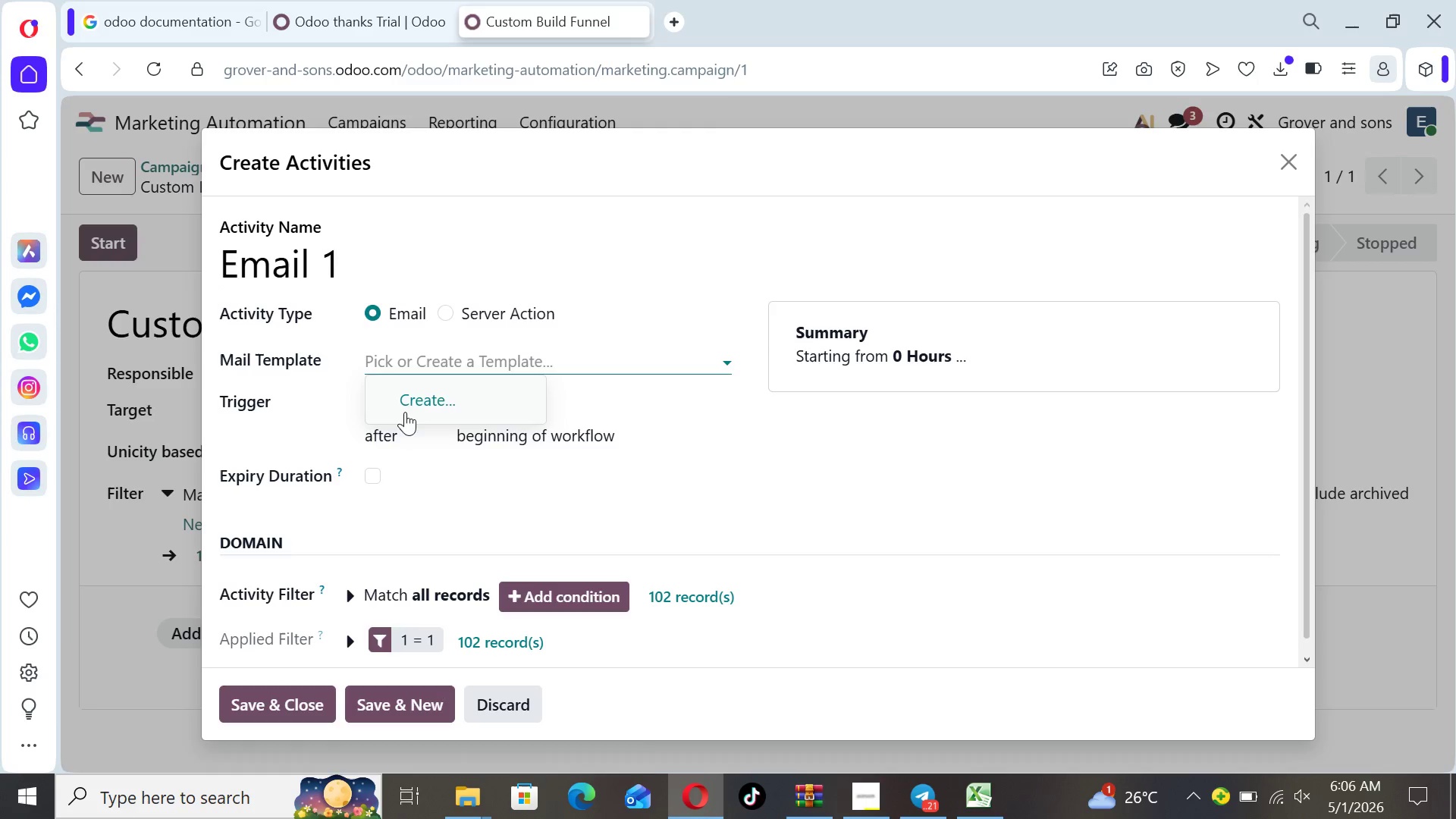 
left_click([406, 408])
 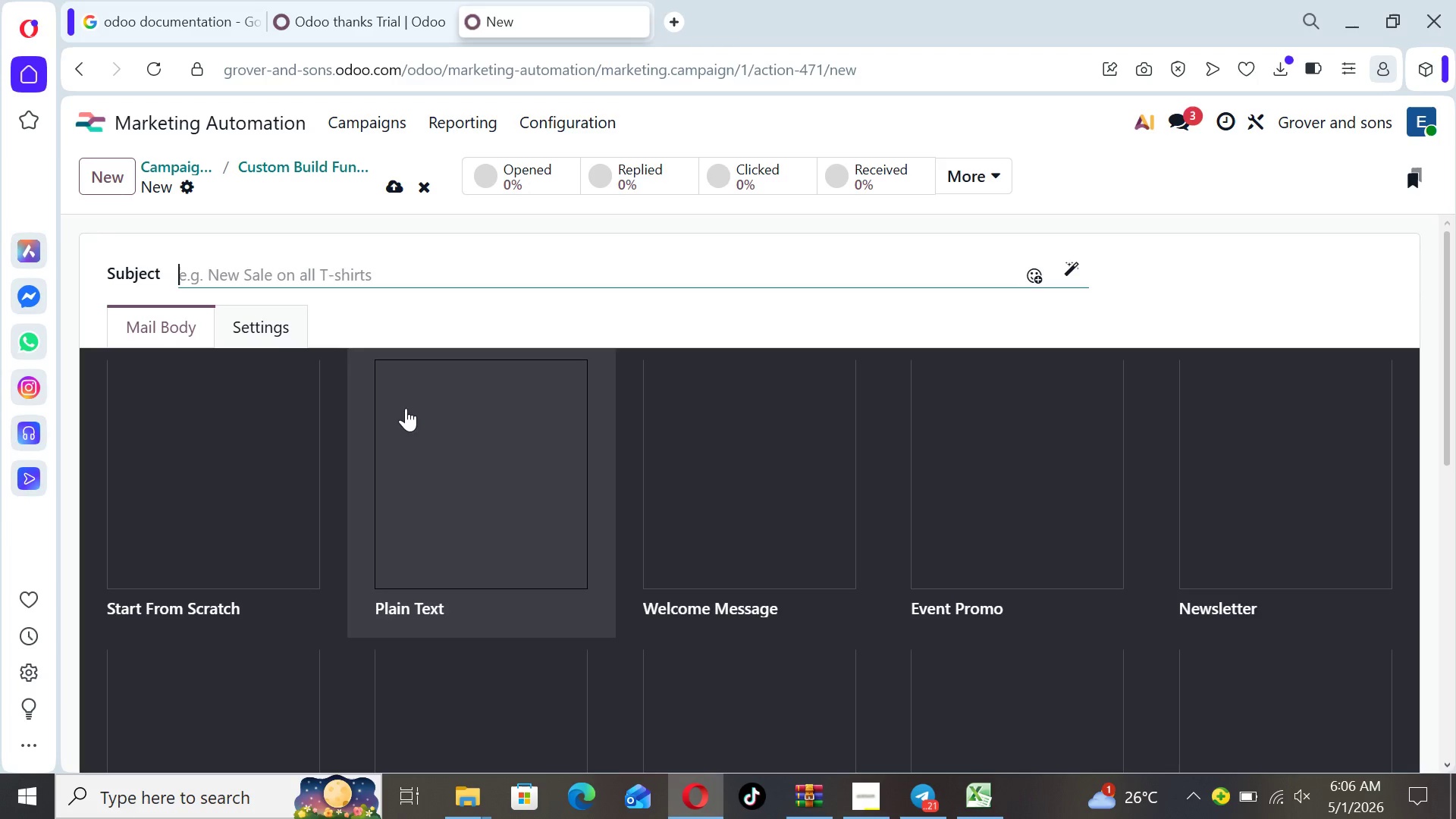 
type(Why your next bike)
 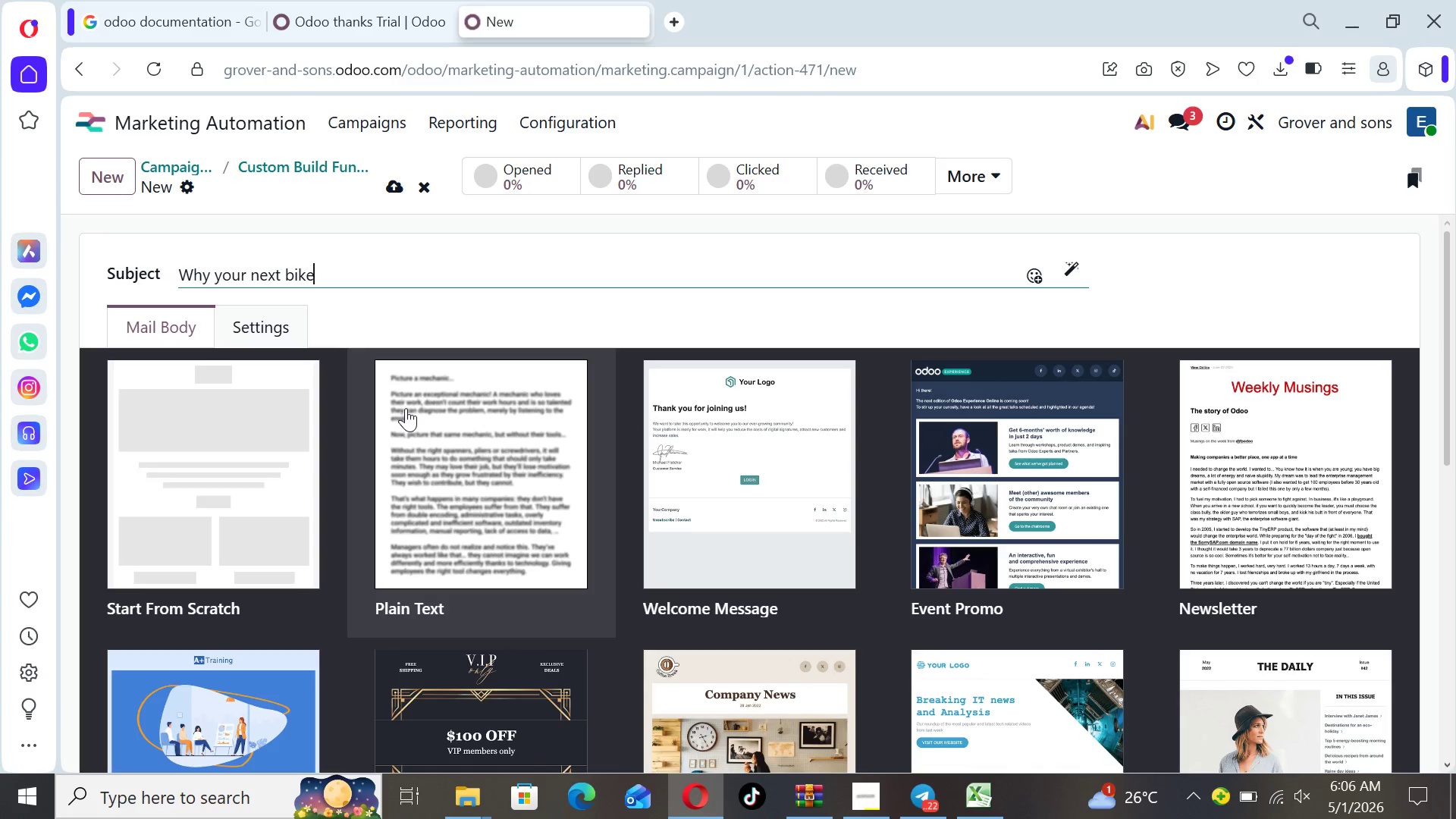 
wait(6.98)
 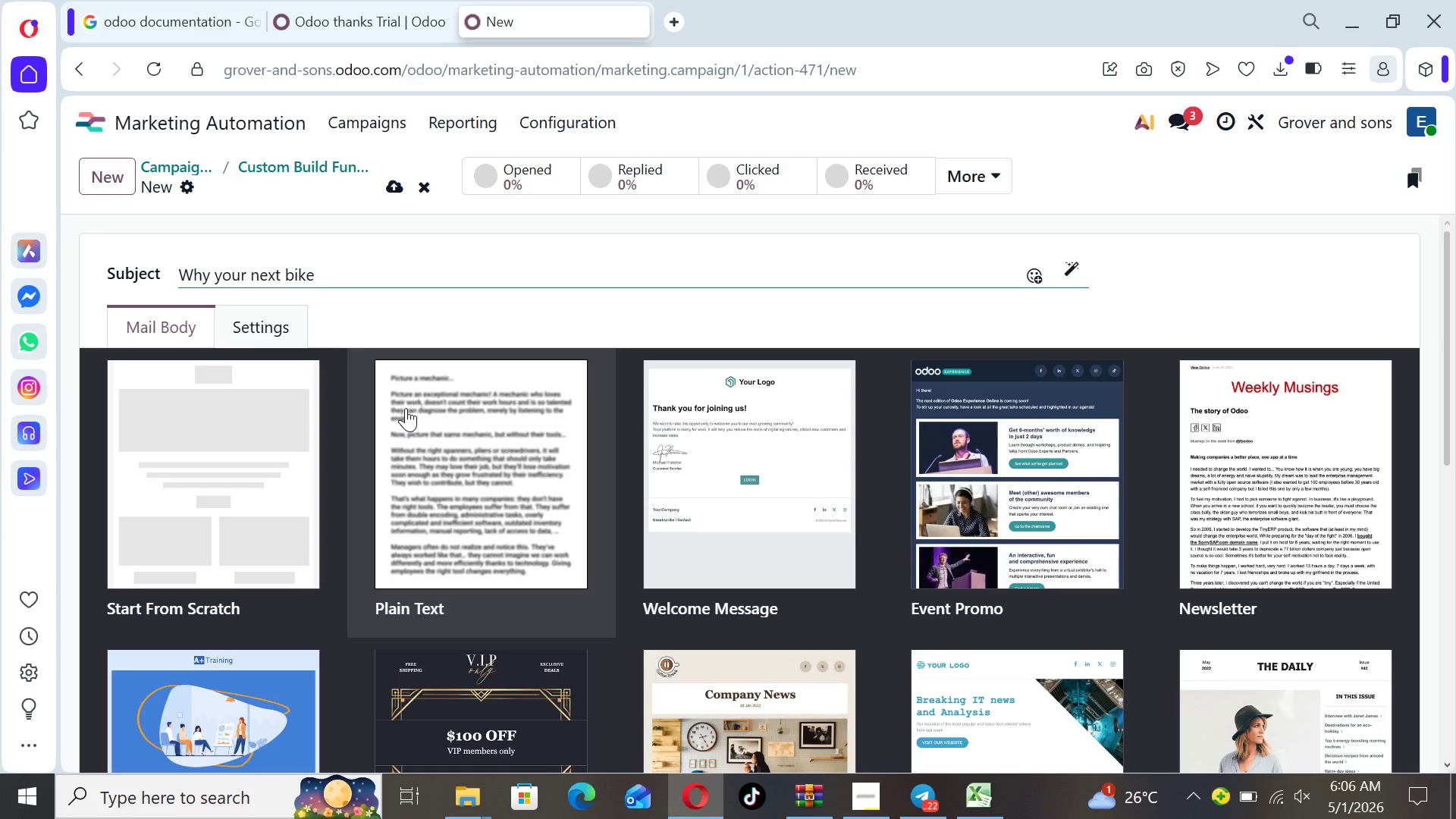 
key(Backspace)
 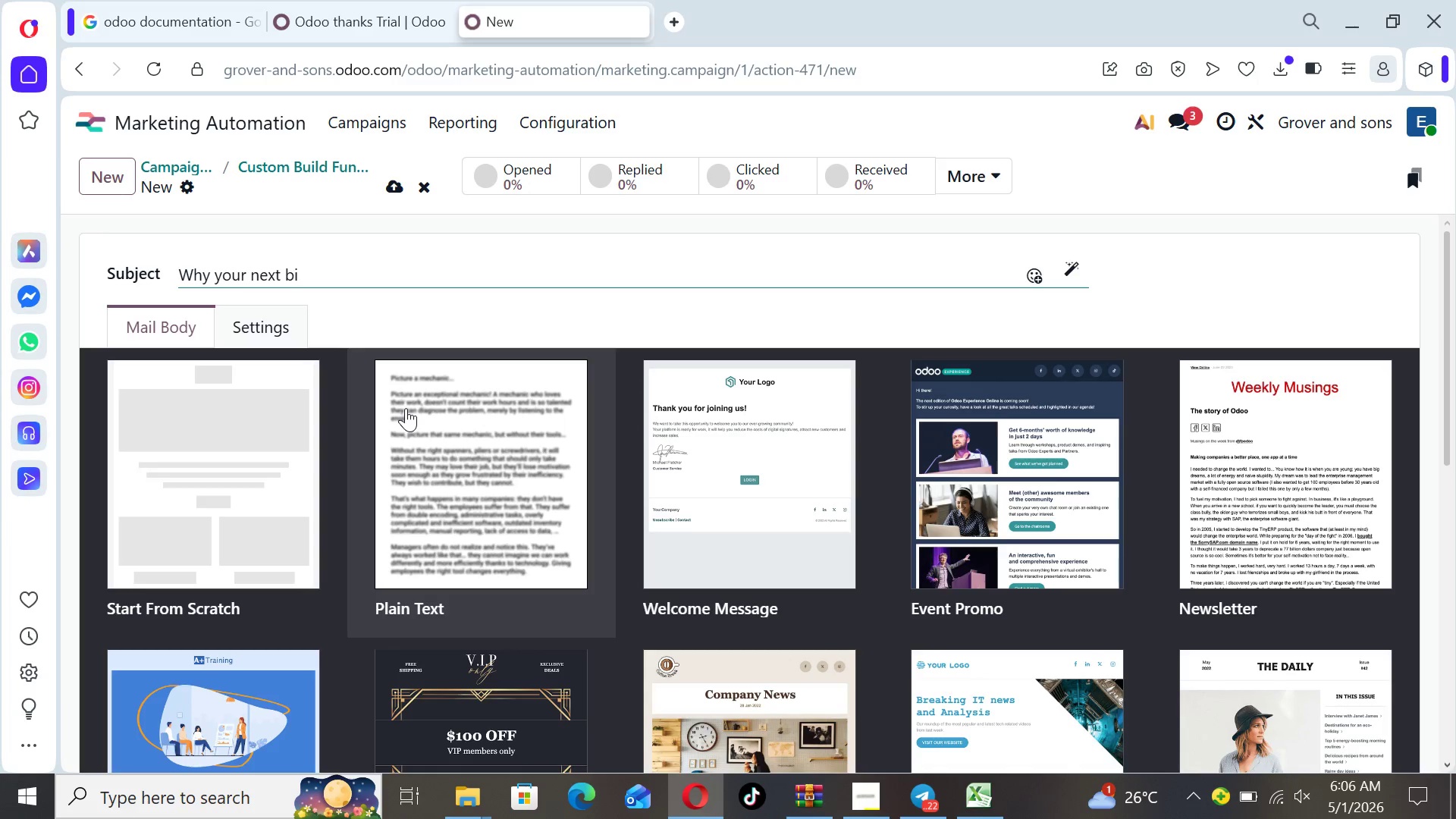 
key(Backspace)
 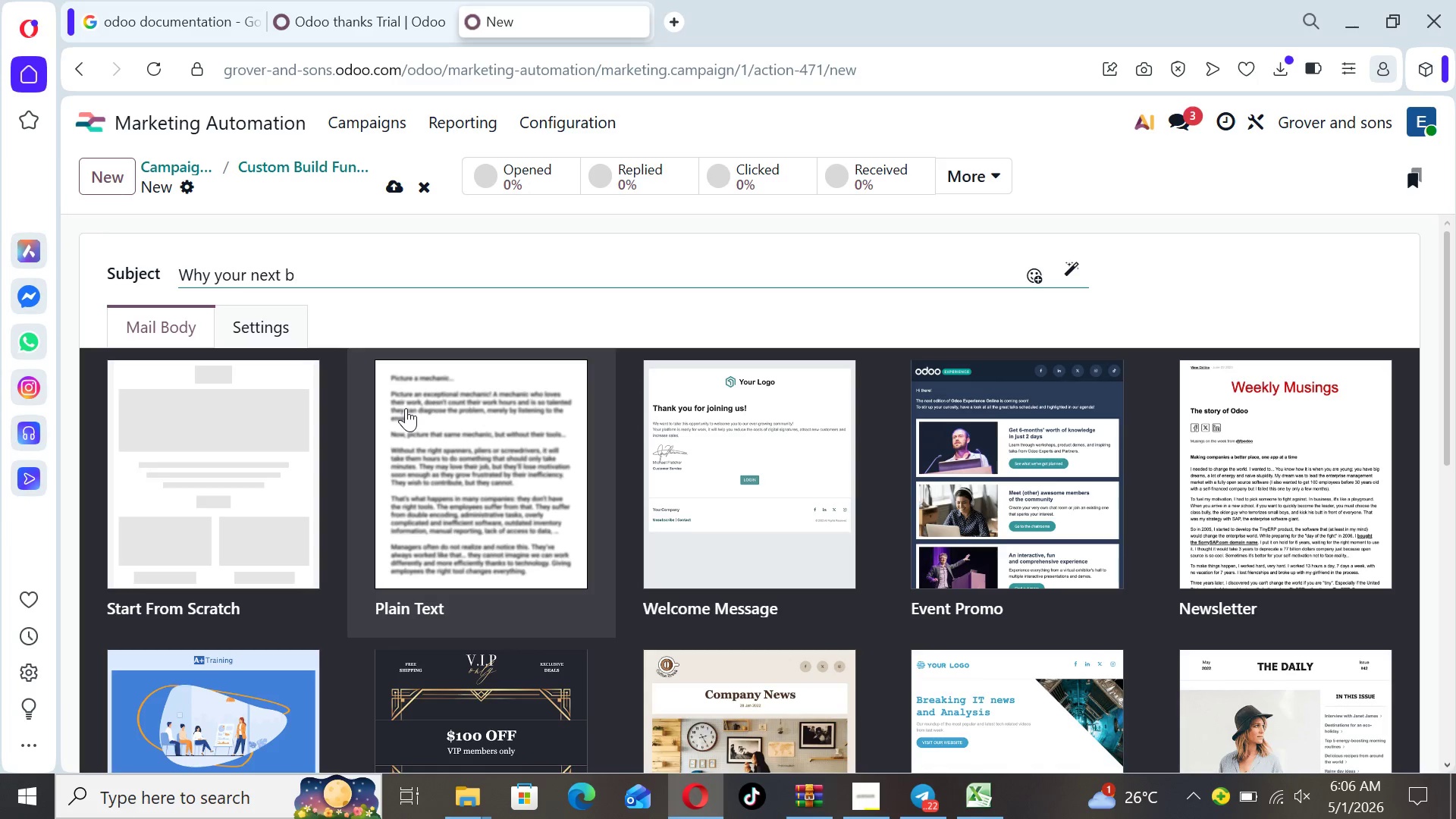 
key(Backspace)
 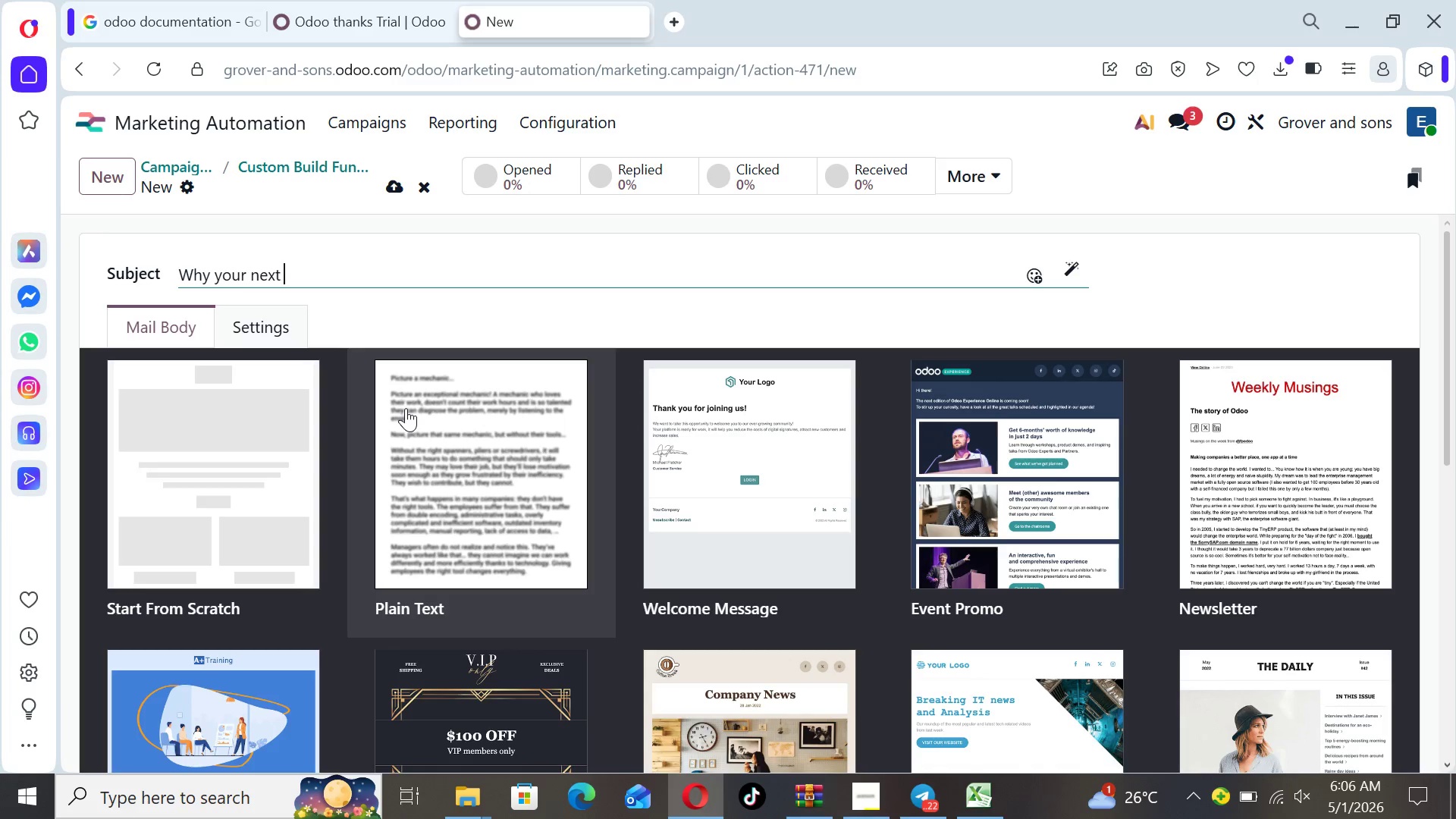 
key(Backspace)
 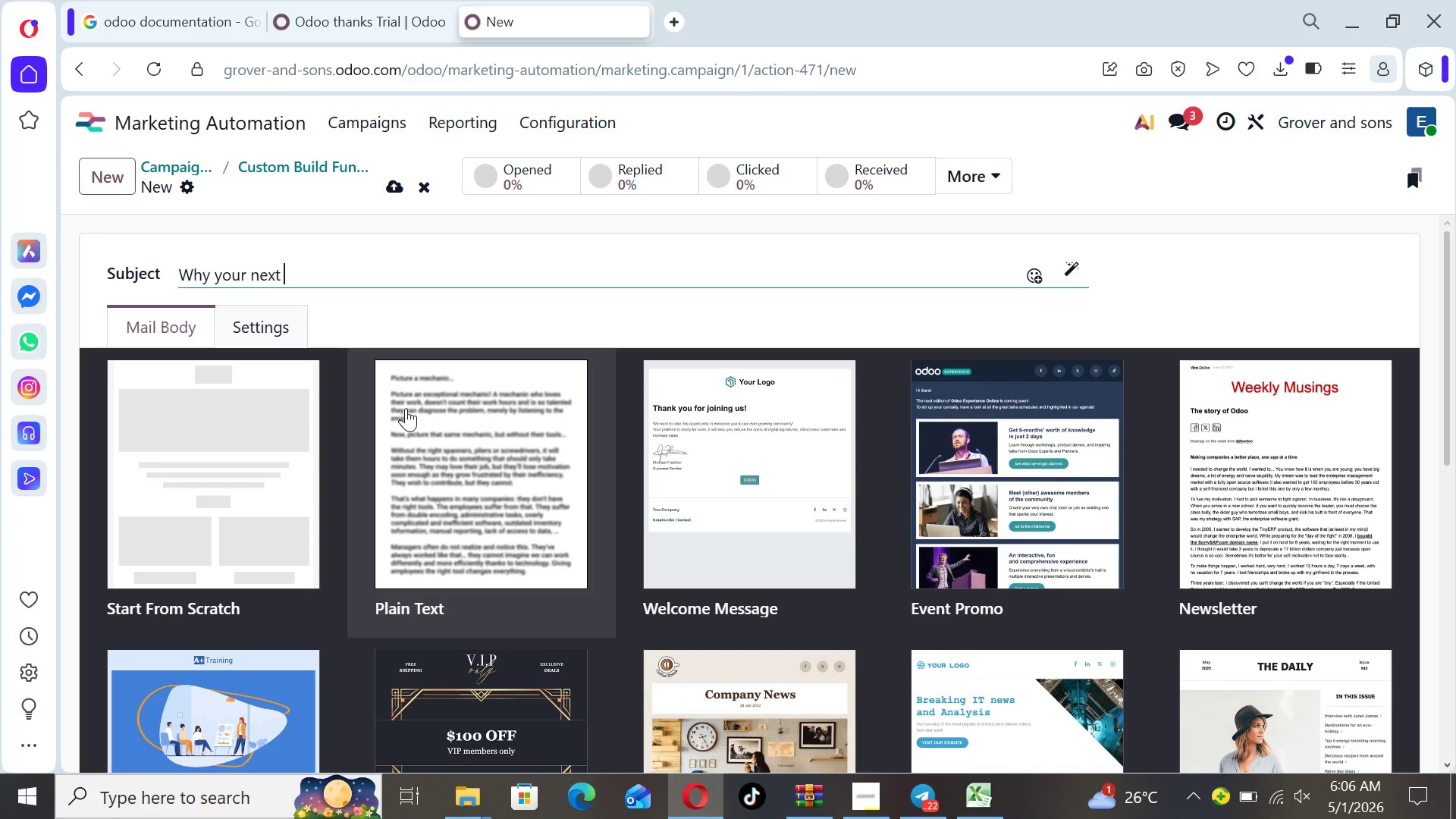 
key(ArrowLeft)
 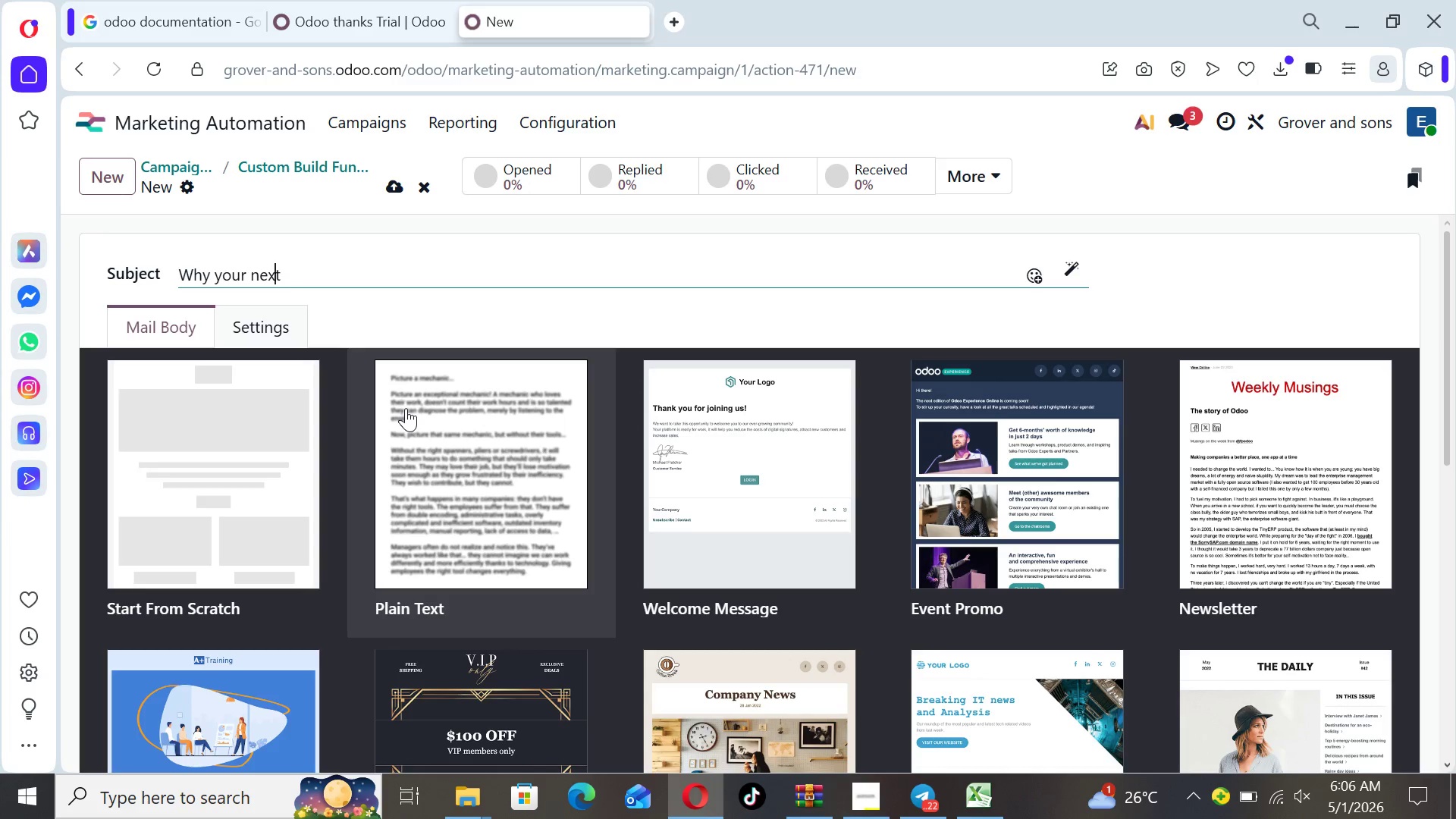 
key(ArrowLeft)
 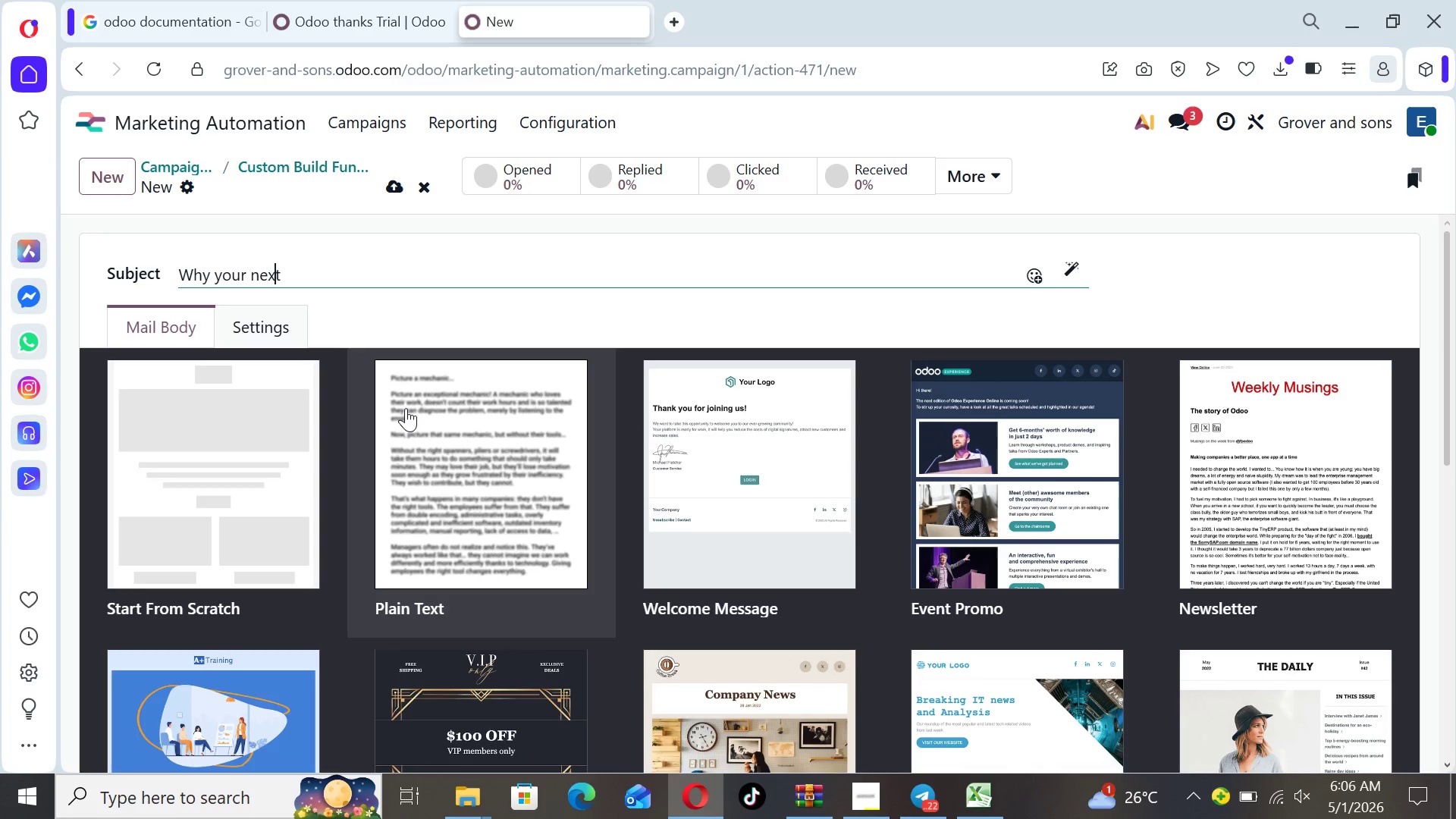 
key(ArrowLeft)
 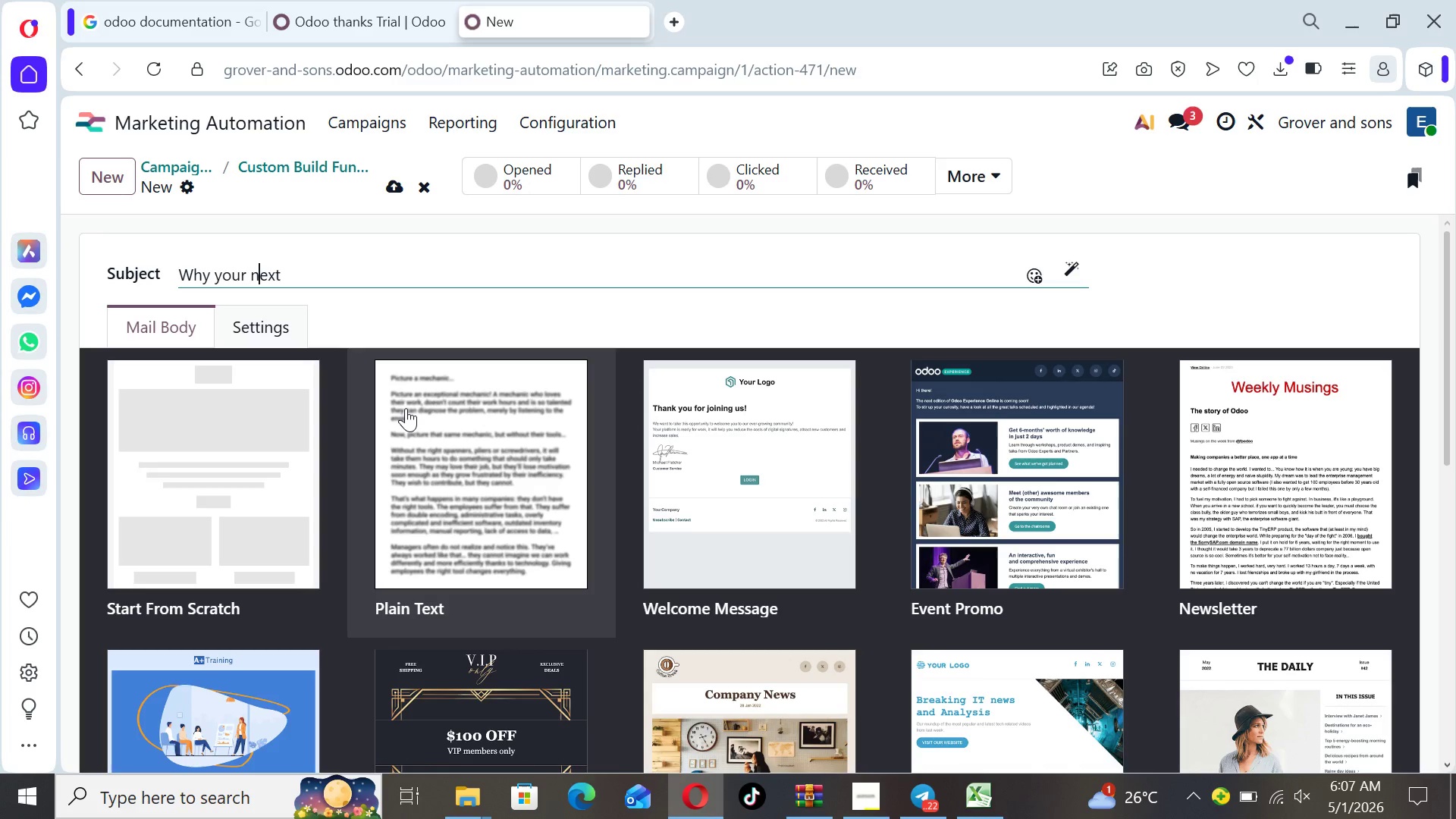 
key(ArrowLeft)
 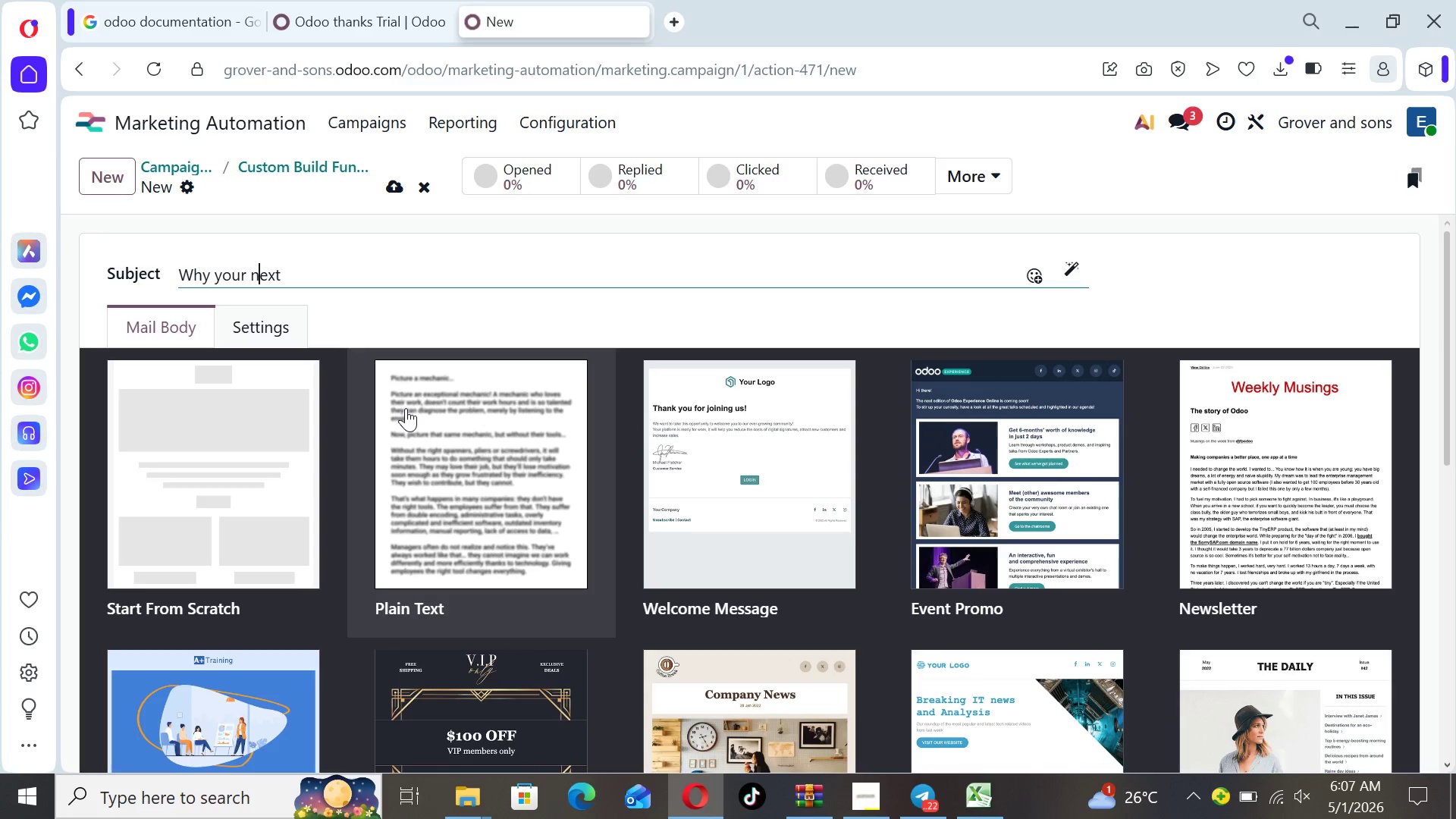 
key(ArrowLeft)
 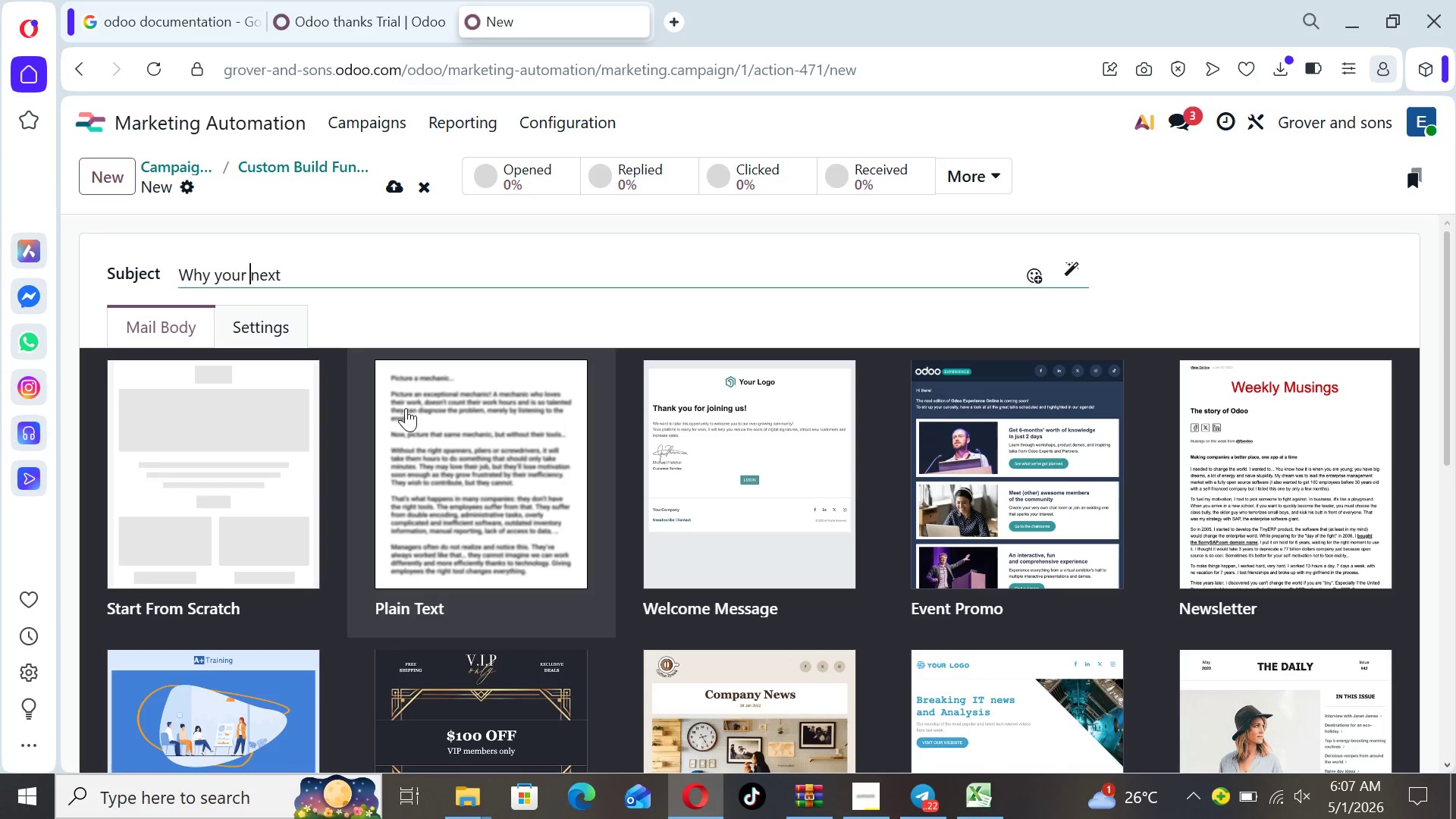 
key(ArrowLeft)
 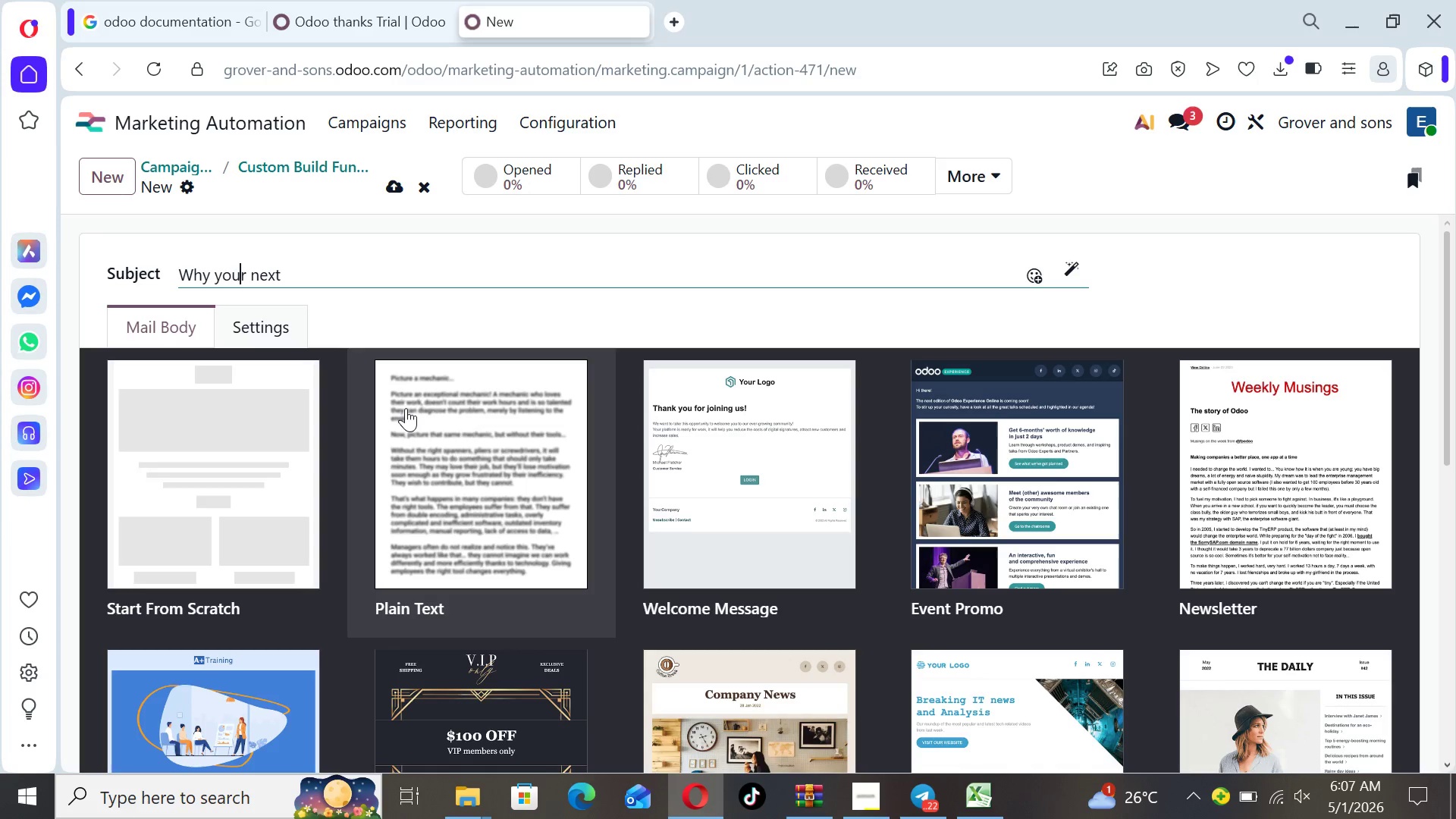 
key(ArrowLeft)
 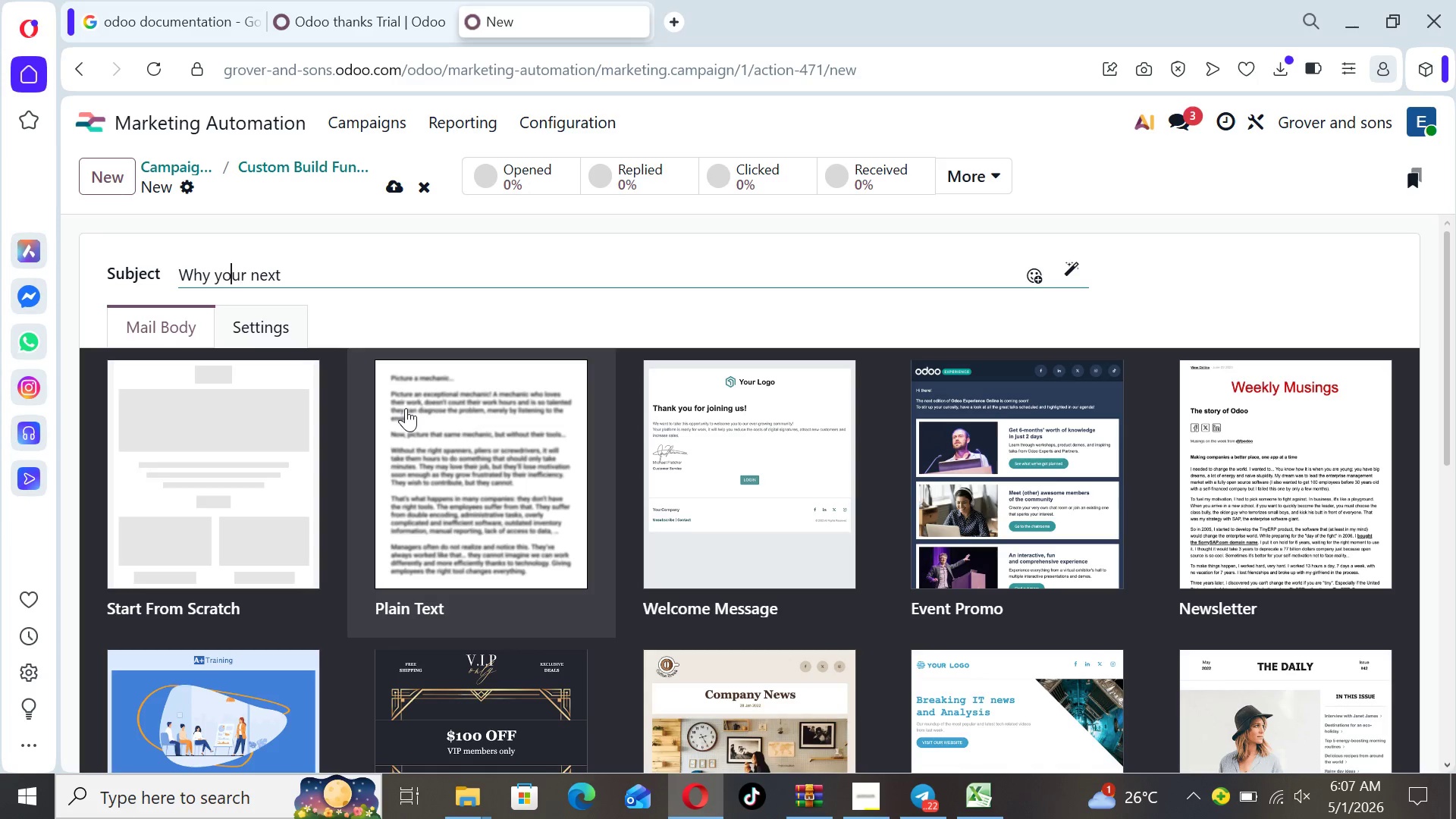 
key(ArrowLeft)
 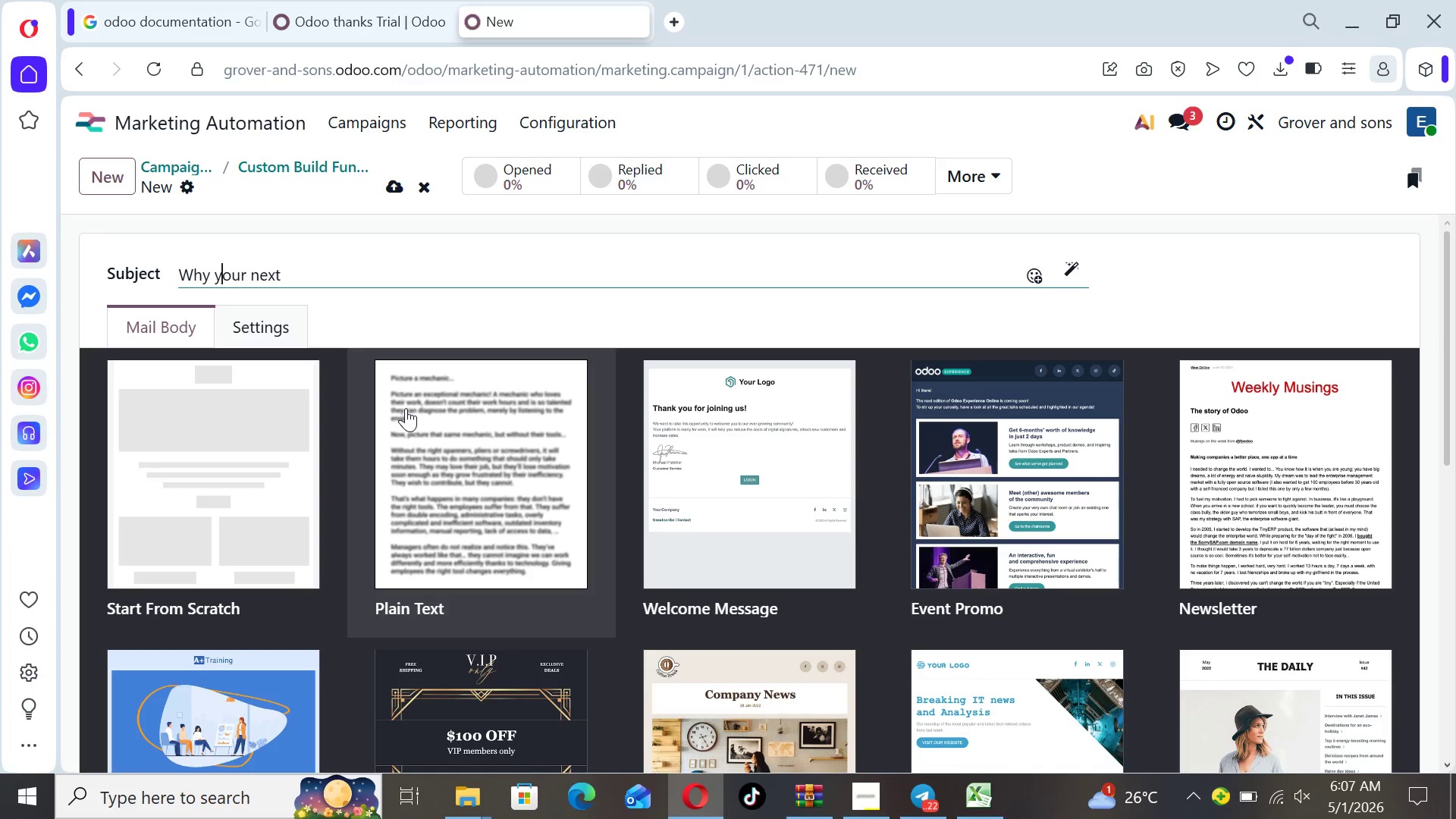 
key(ArrowLeft)
 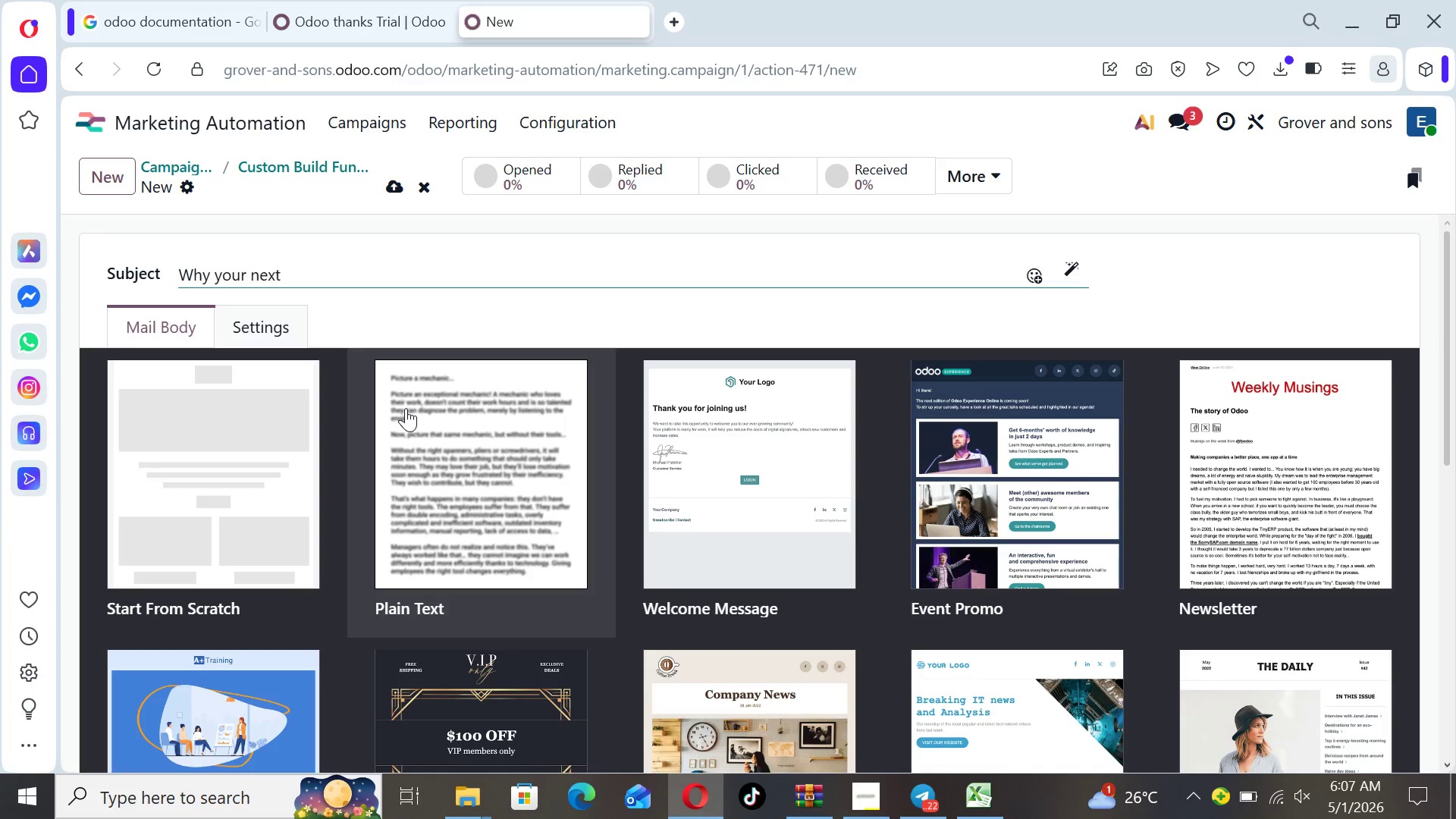 
key(Backspace)
 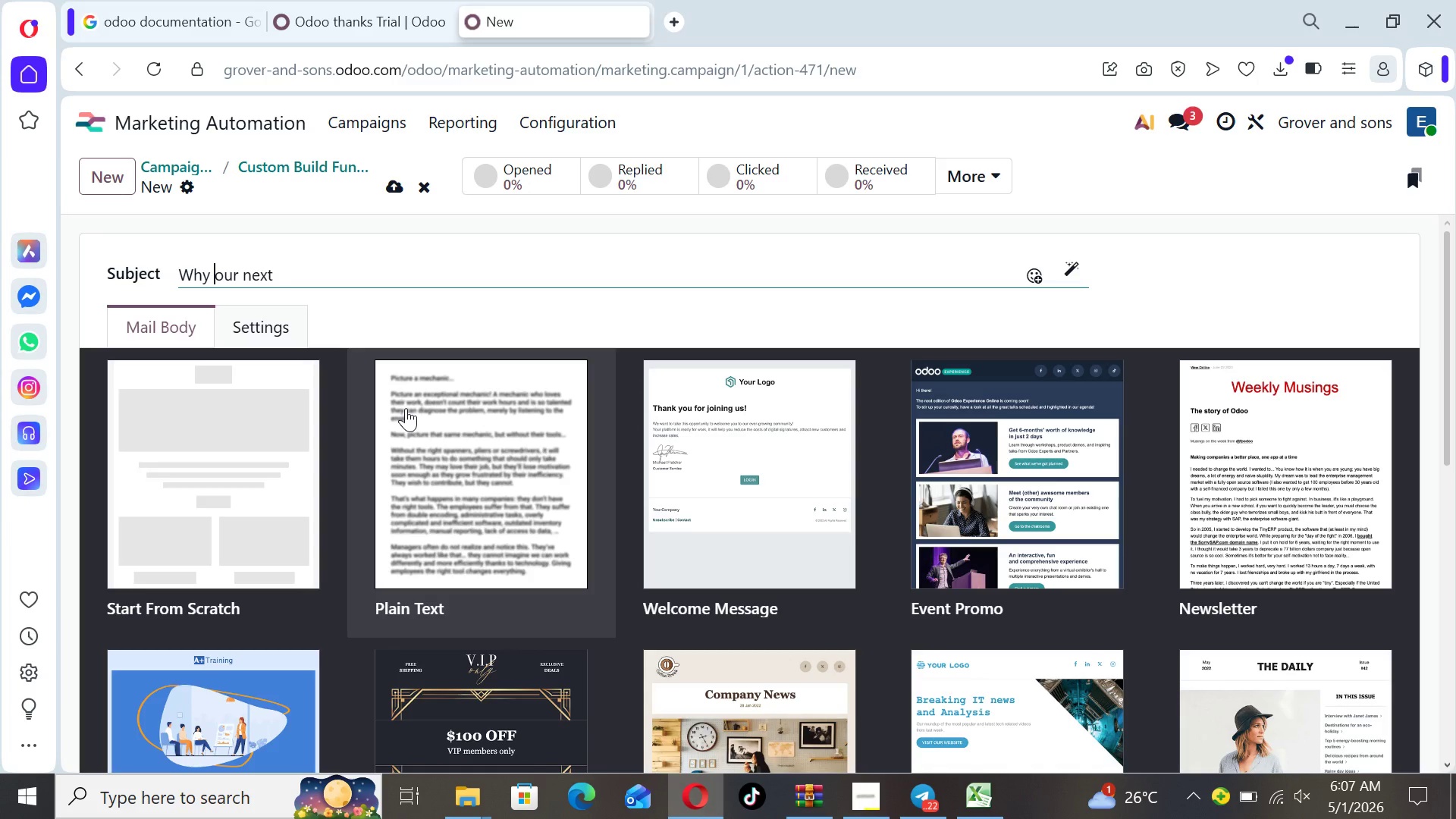 
key(CapsLock)
 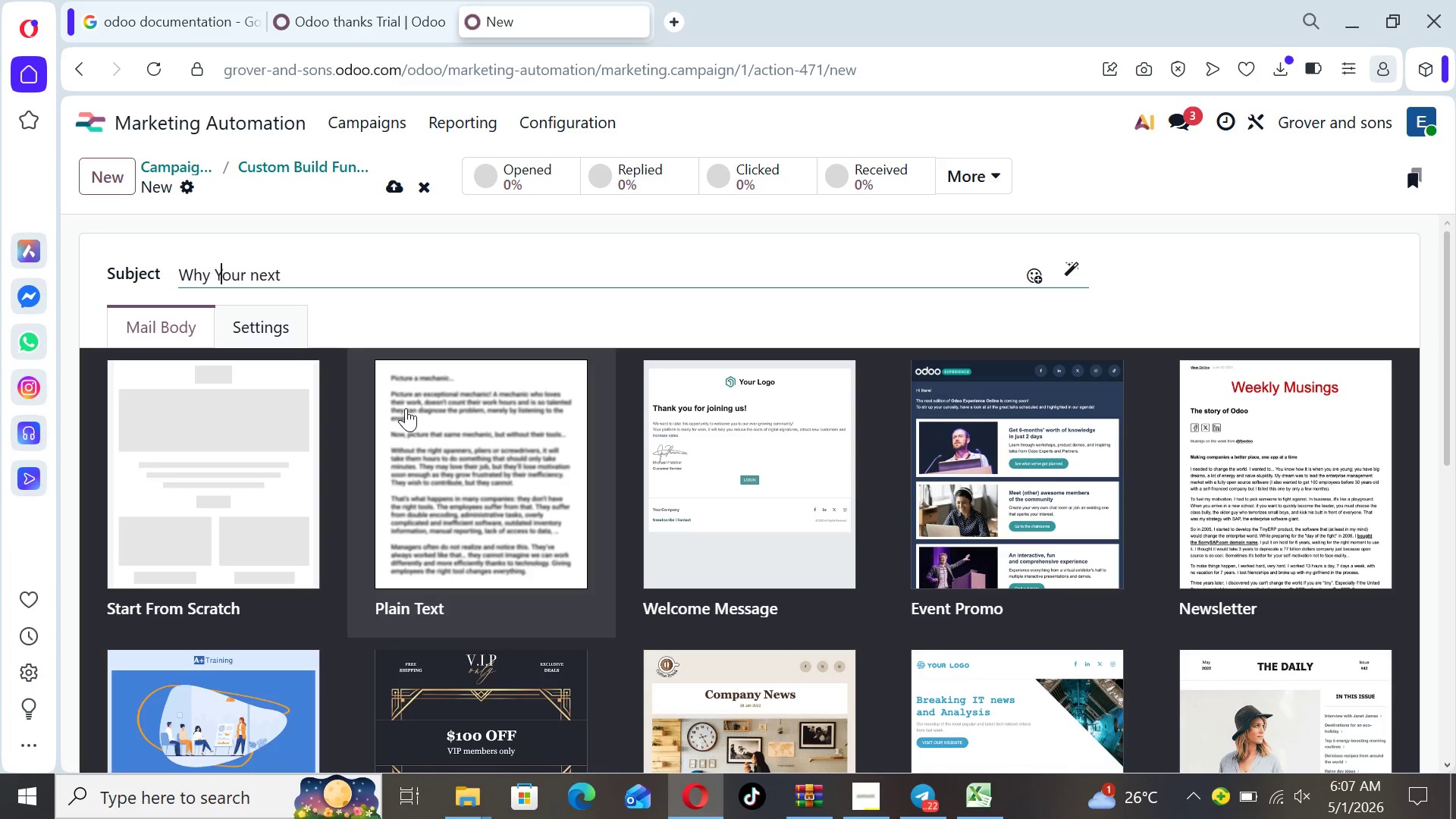 
key(Y)
 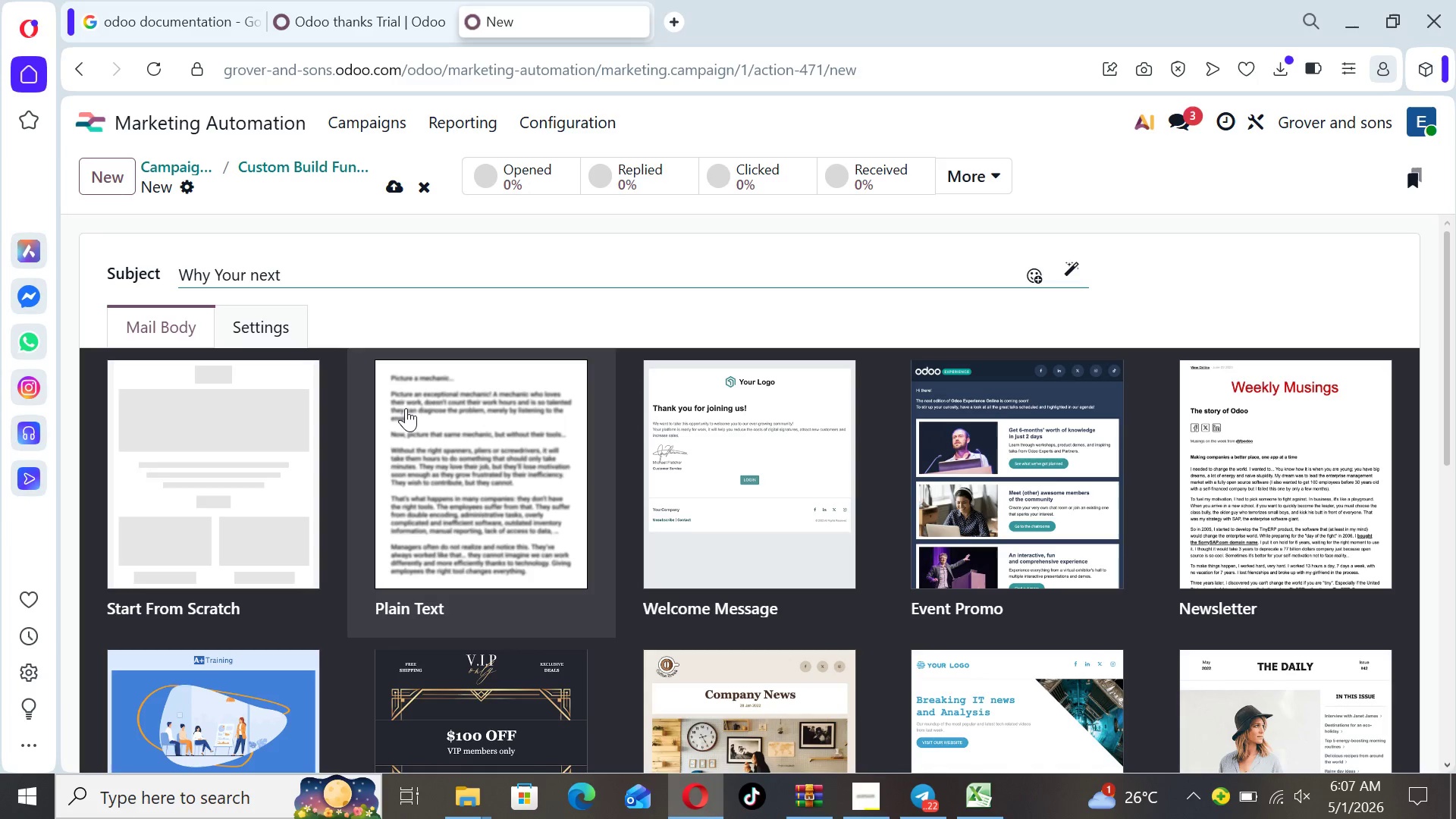 
key(ArrowRight)
 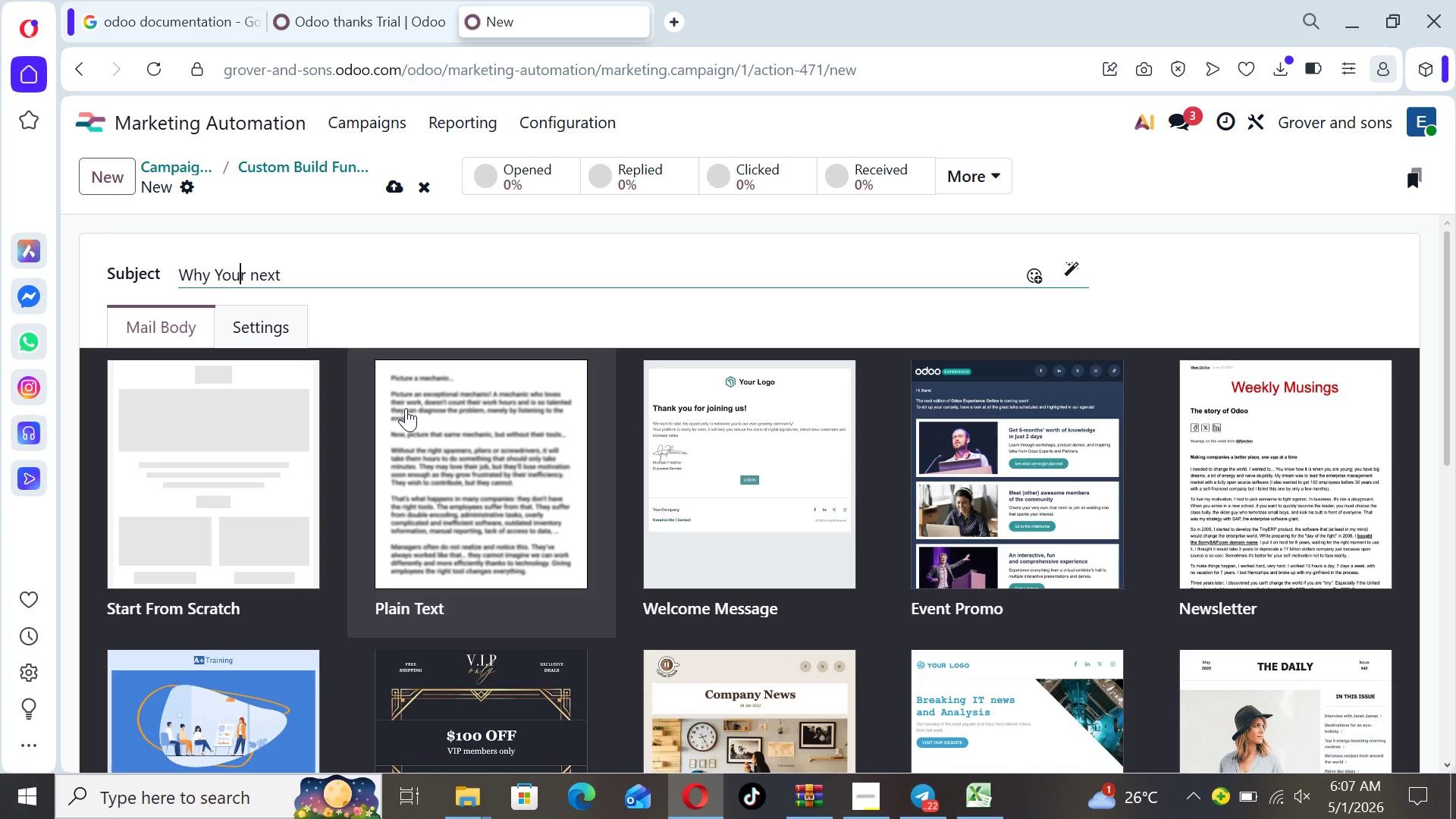 
key(ArrowRight)
 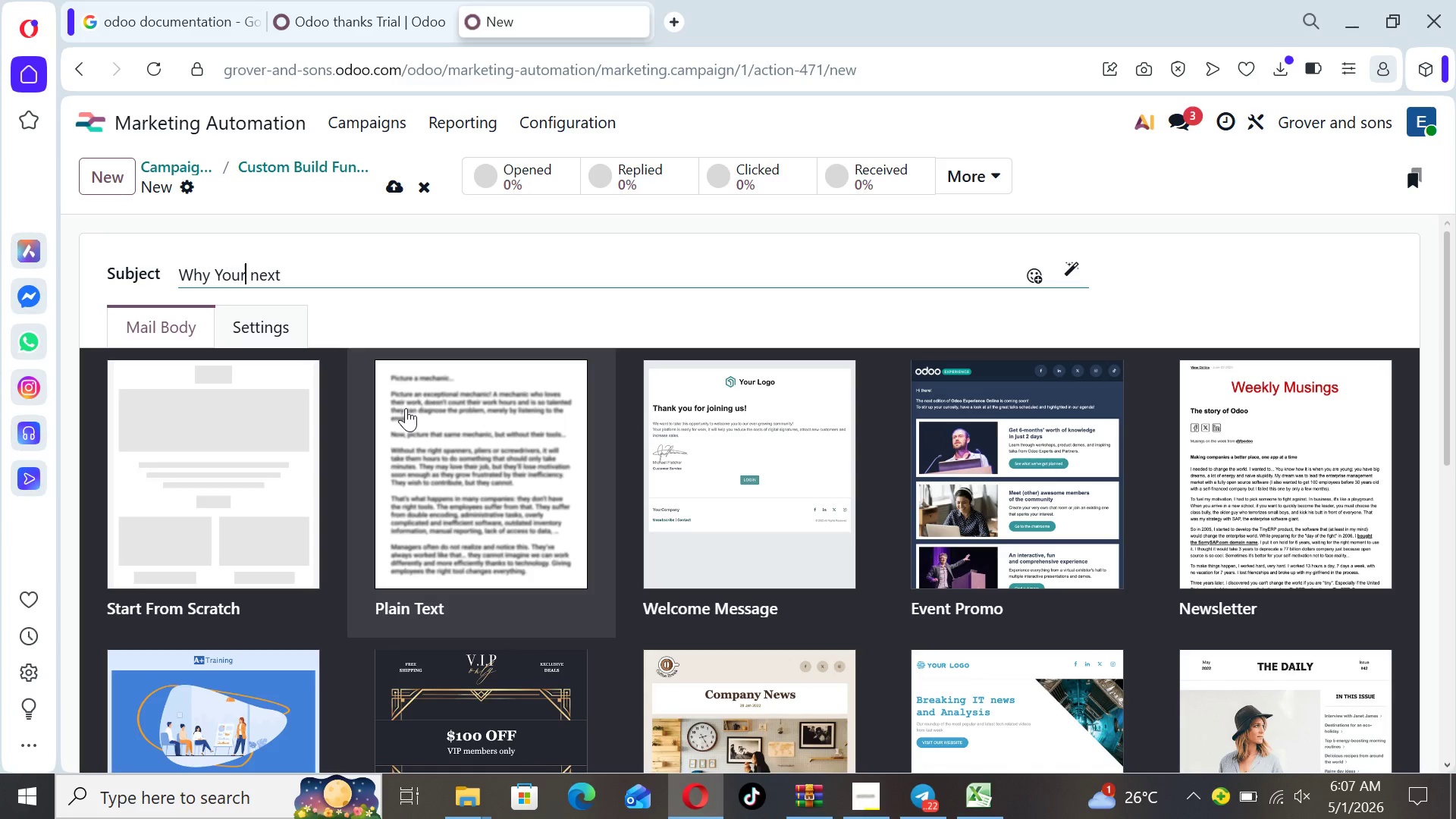 
key(ArrowRight)
 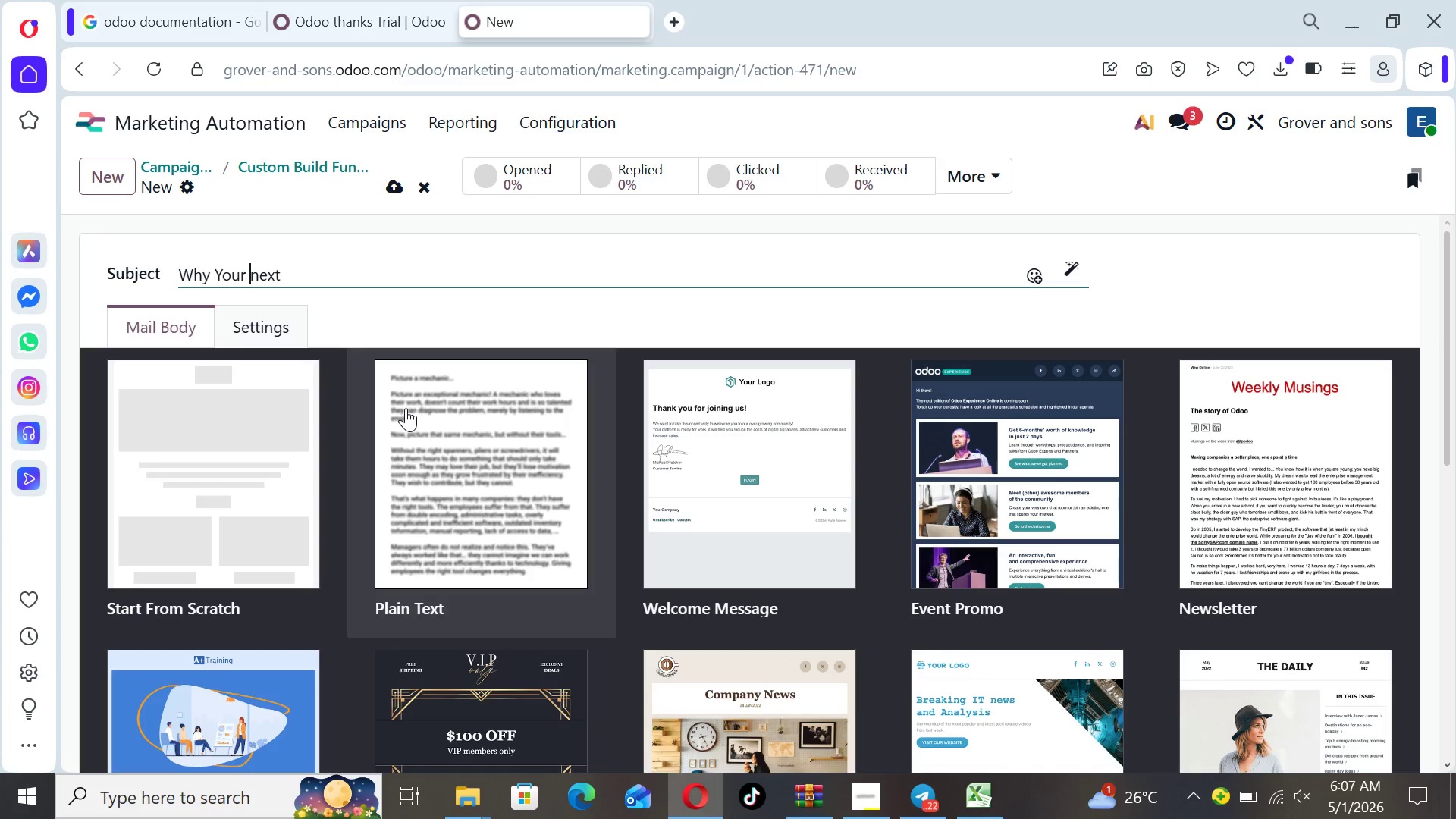 
key(ArrowRight)
 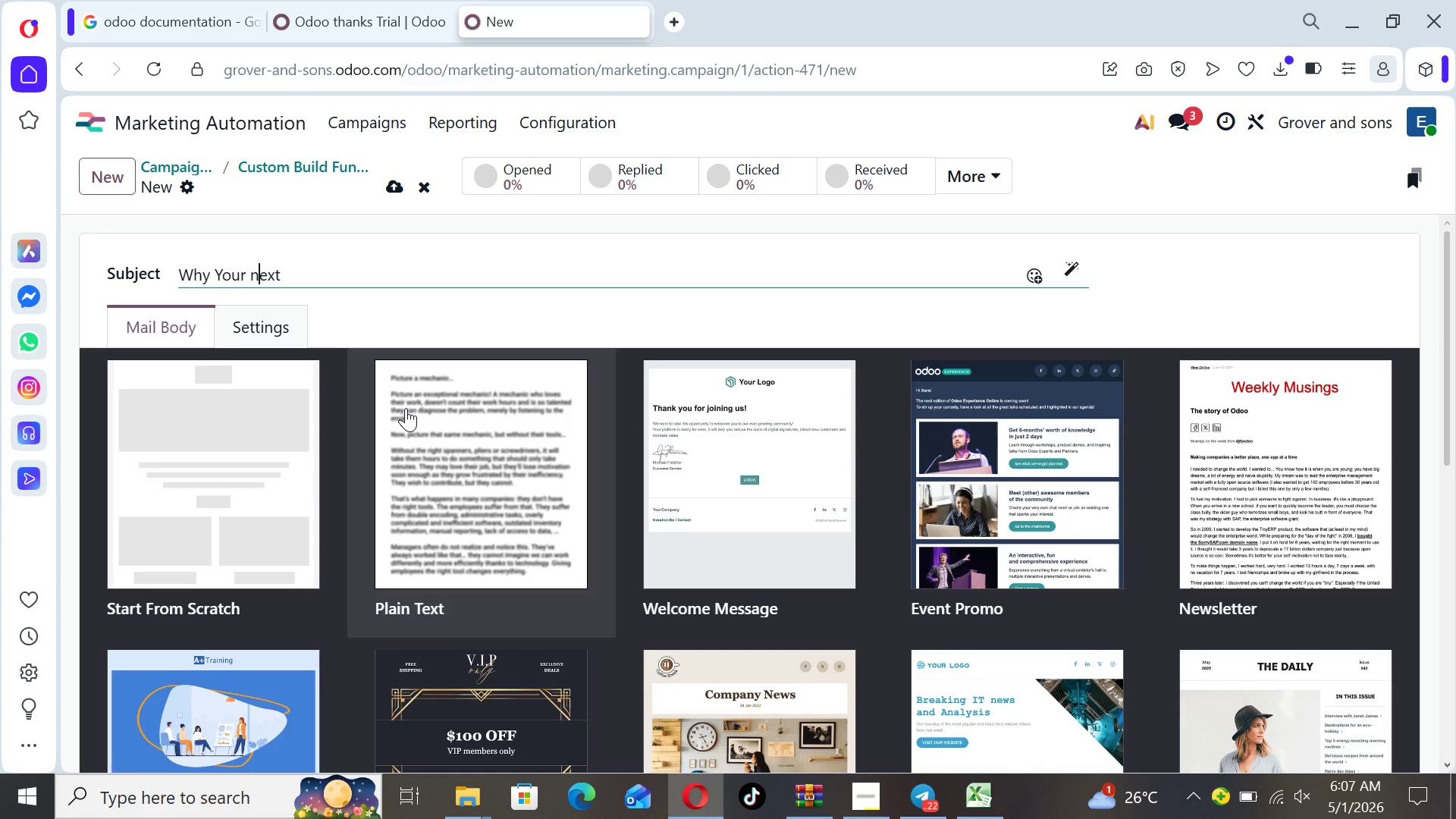 
key(ArrowRight)
 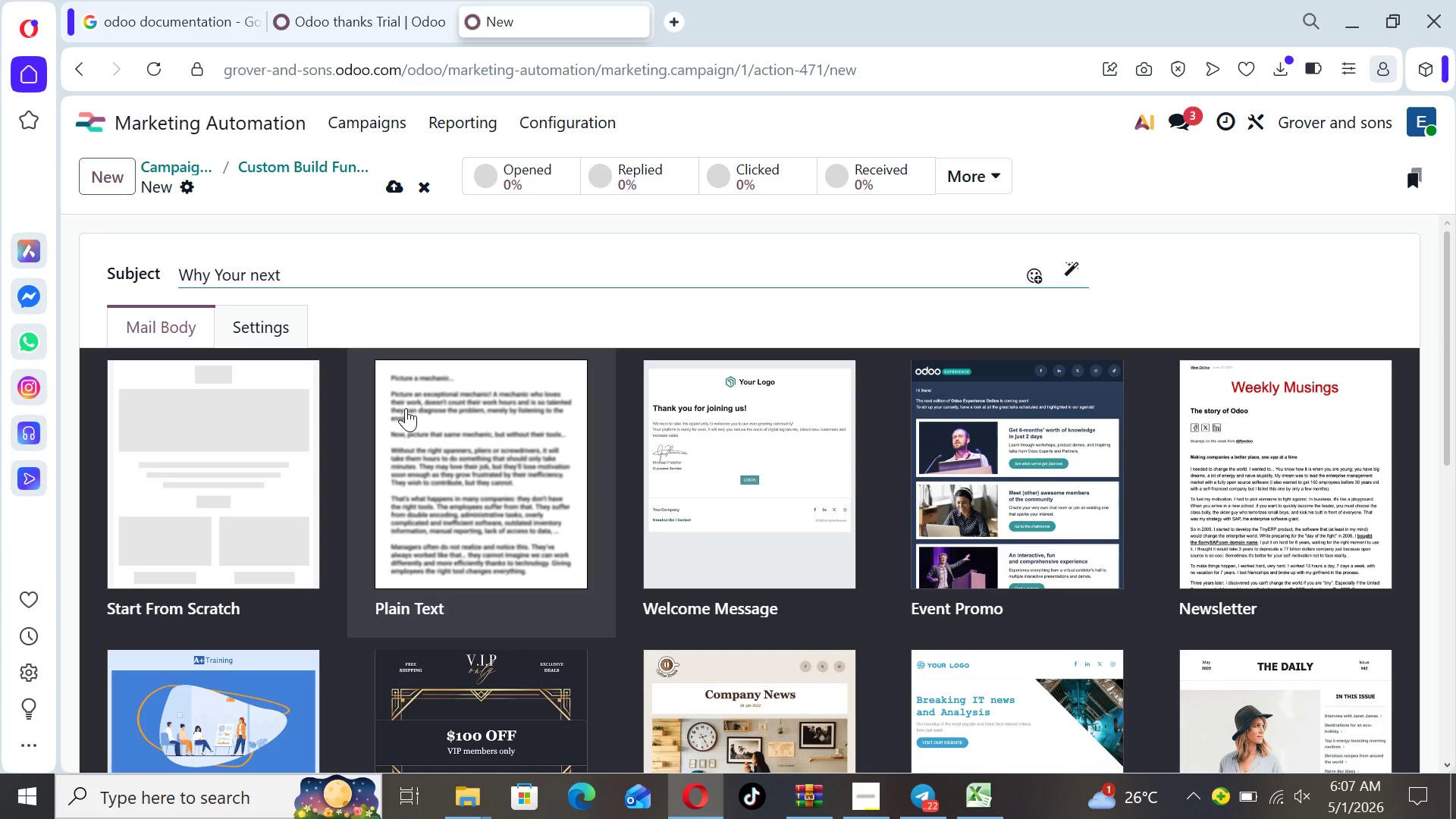 
key(Backspace)
 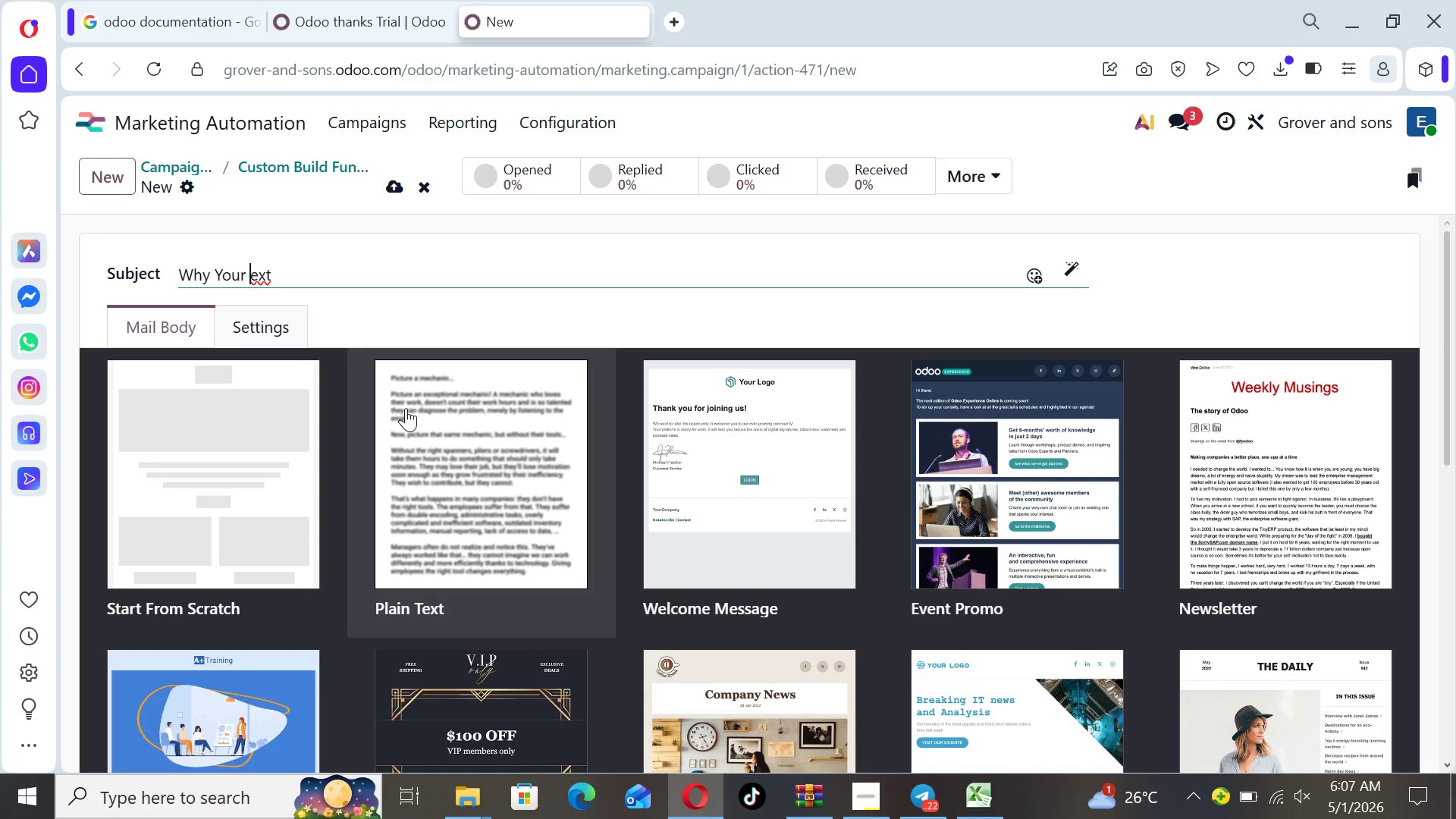 
key(N)
 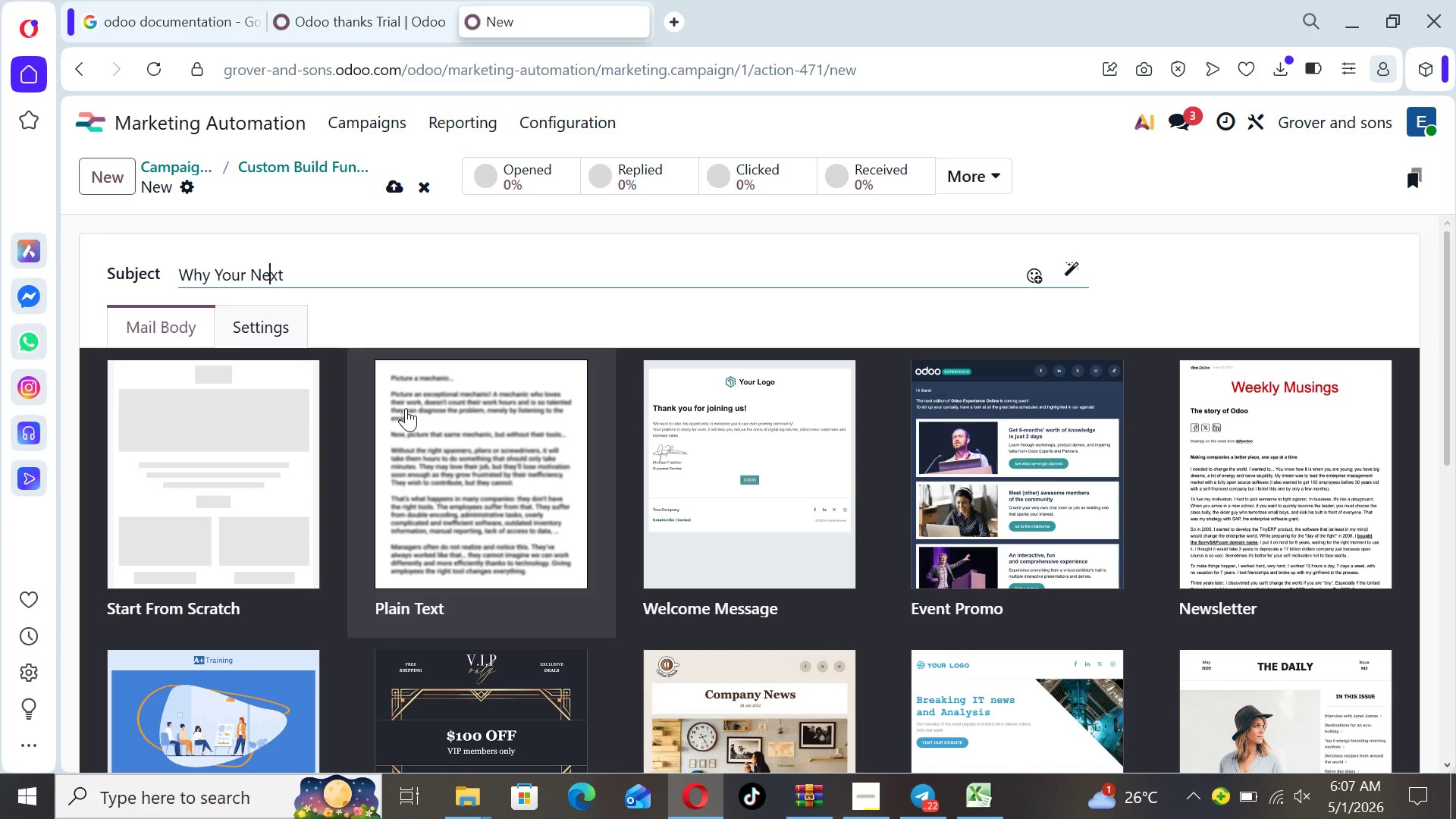 
key(ArrowRight)
 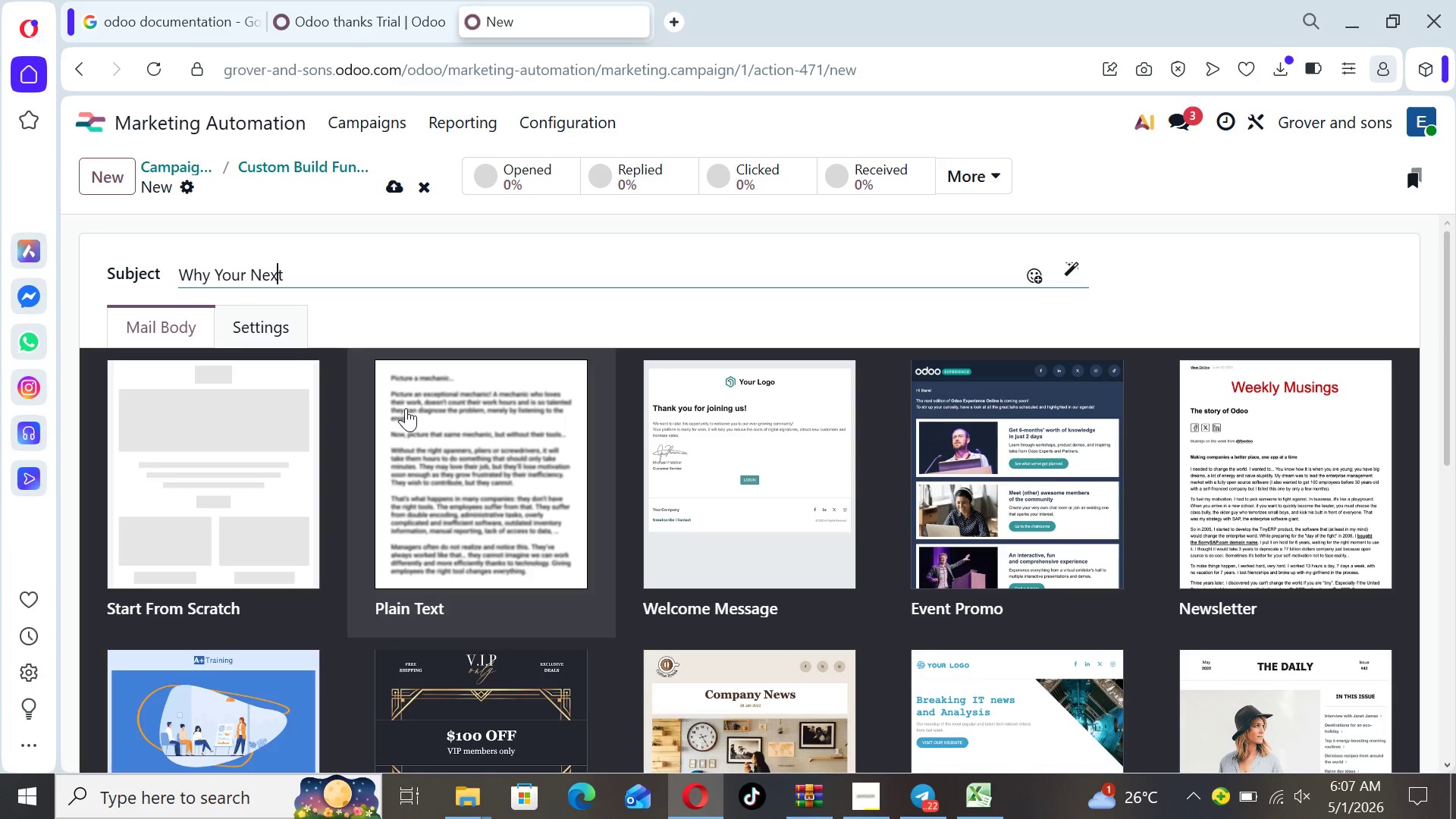 
key(ArrowRight)
 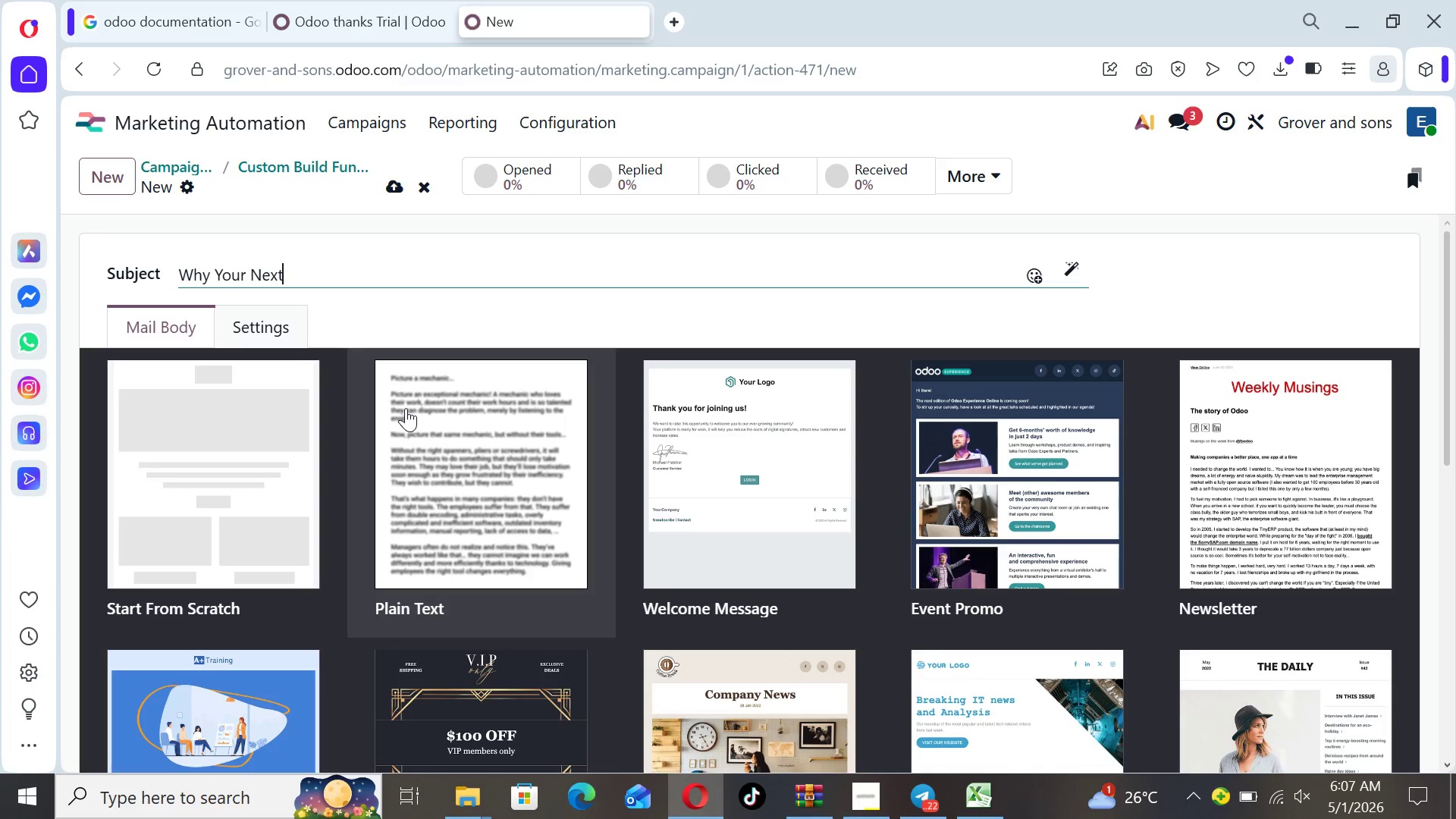 
key(ArrowRight)
 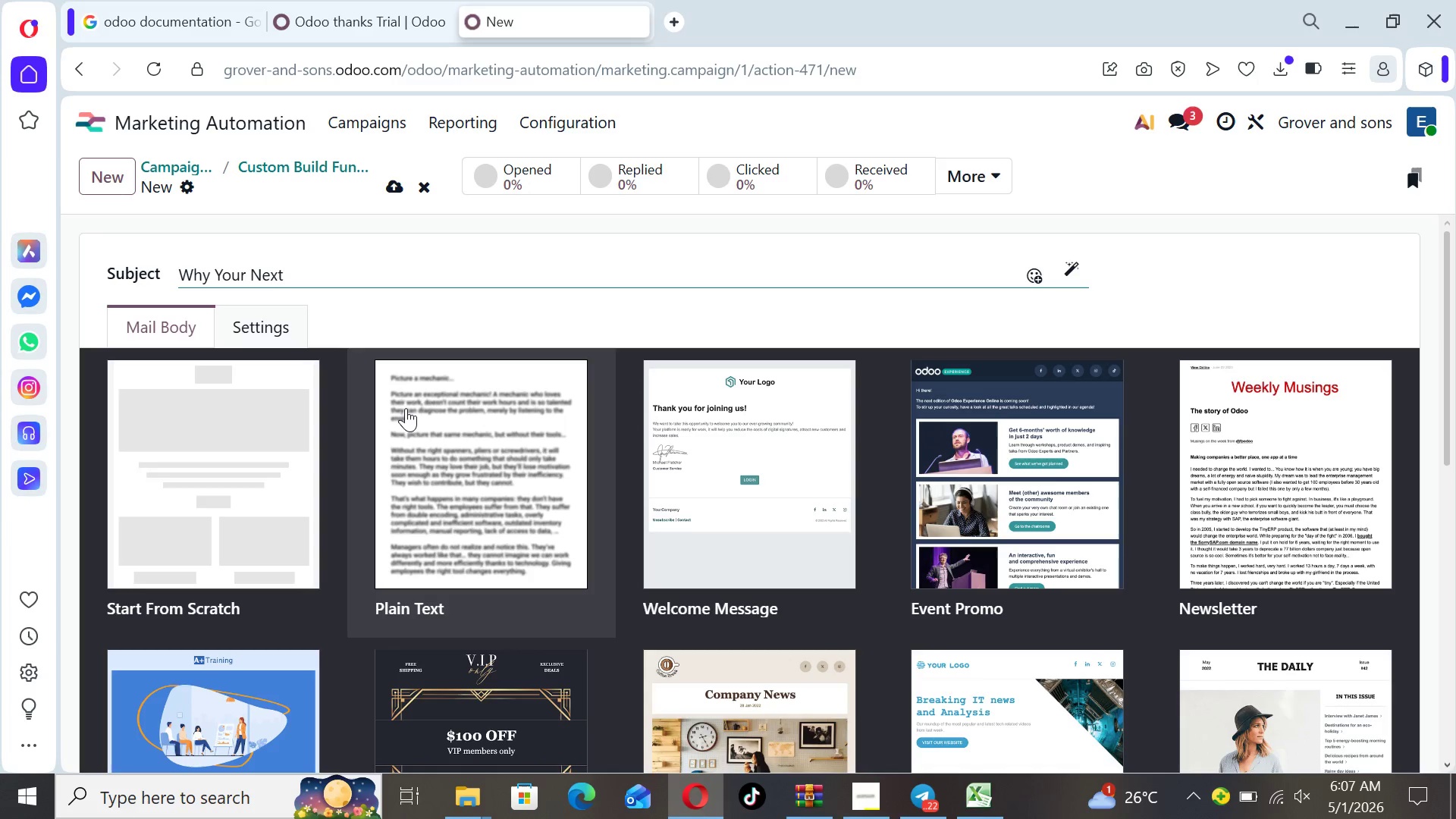 
type( Bike Sho)
key(Backspace)
type(oud )
 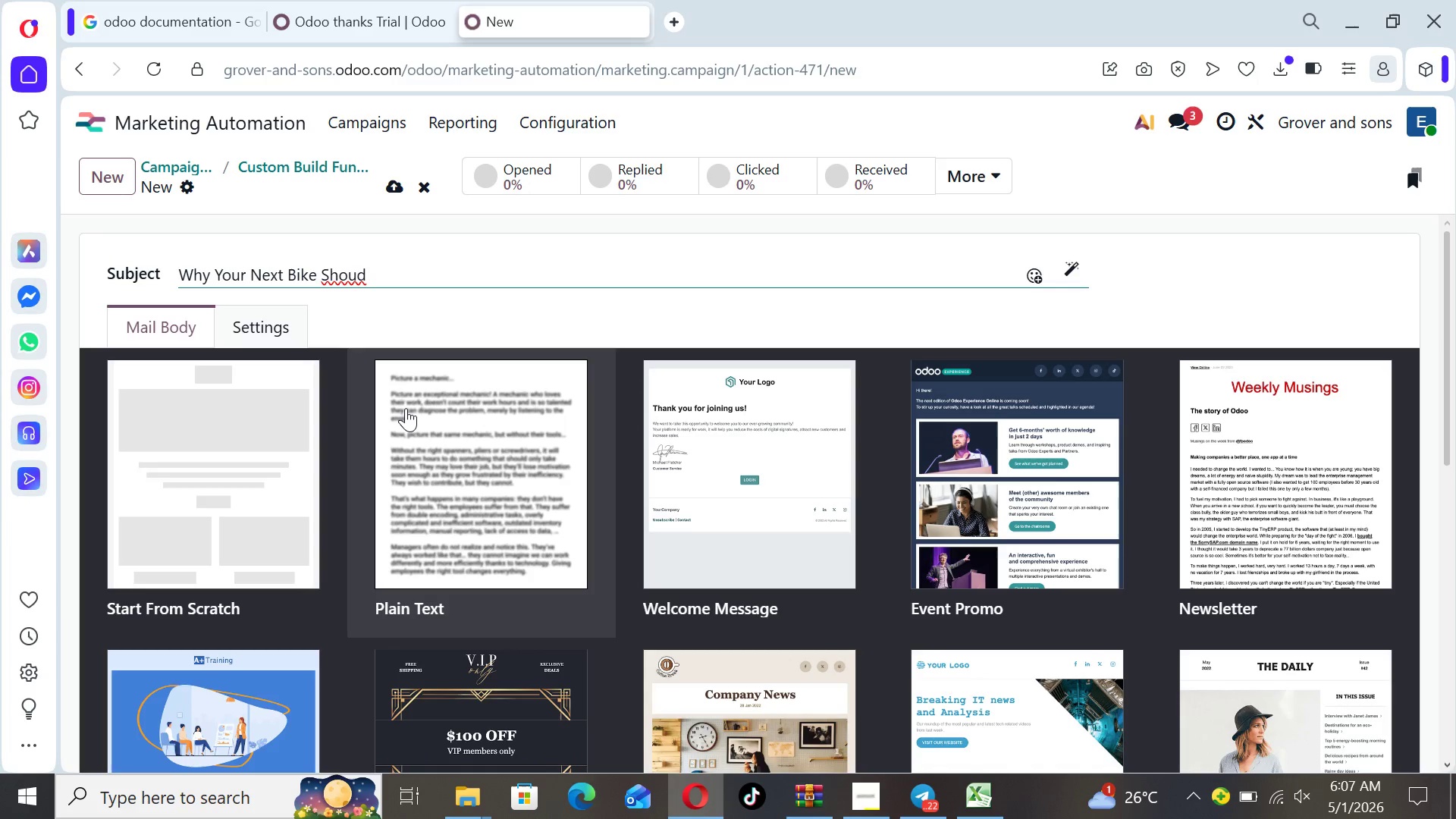 
key(ArrowLeft)
 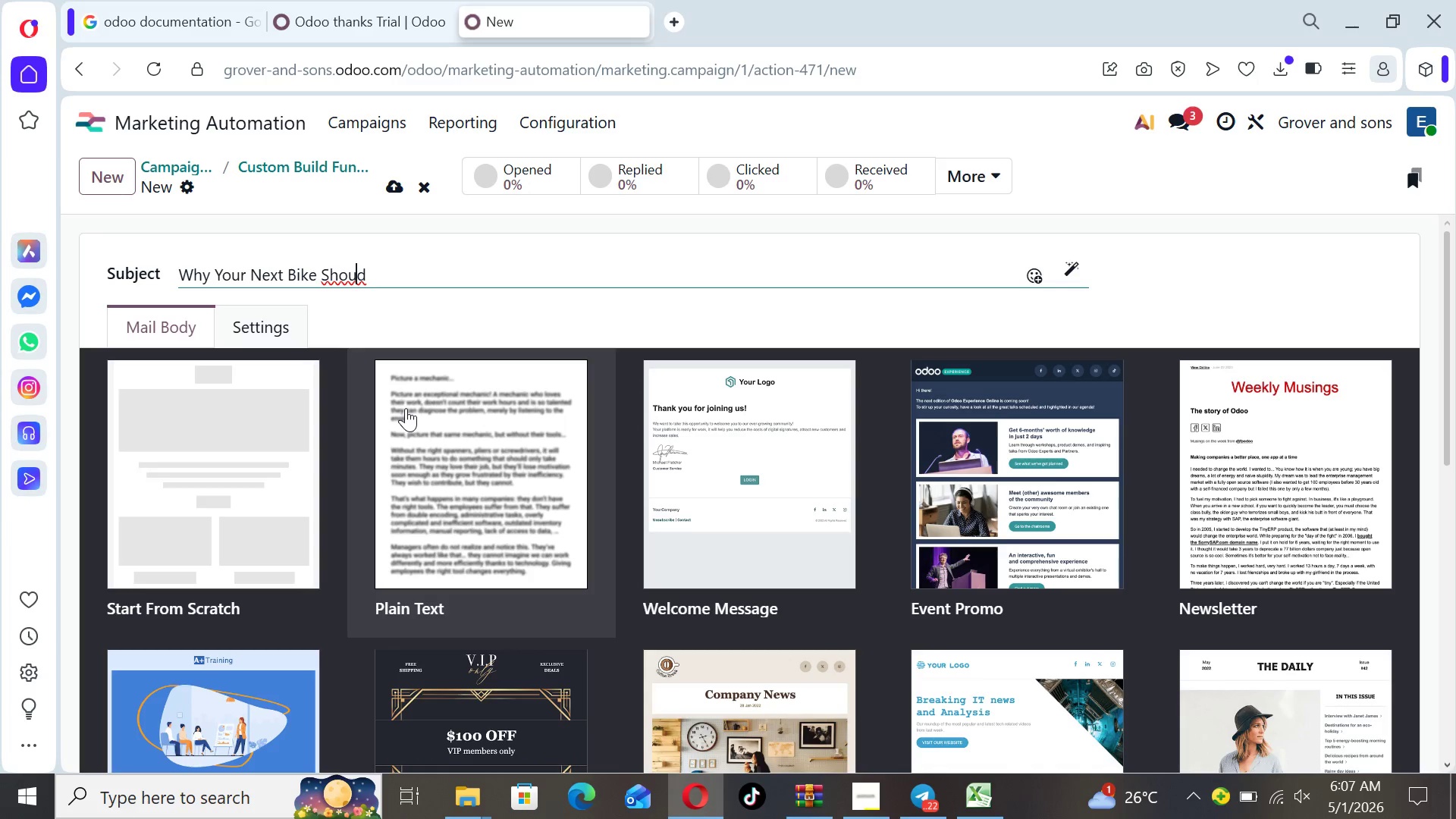 
key(ArrowLeft)
 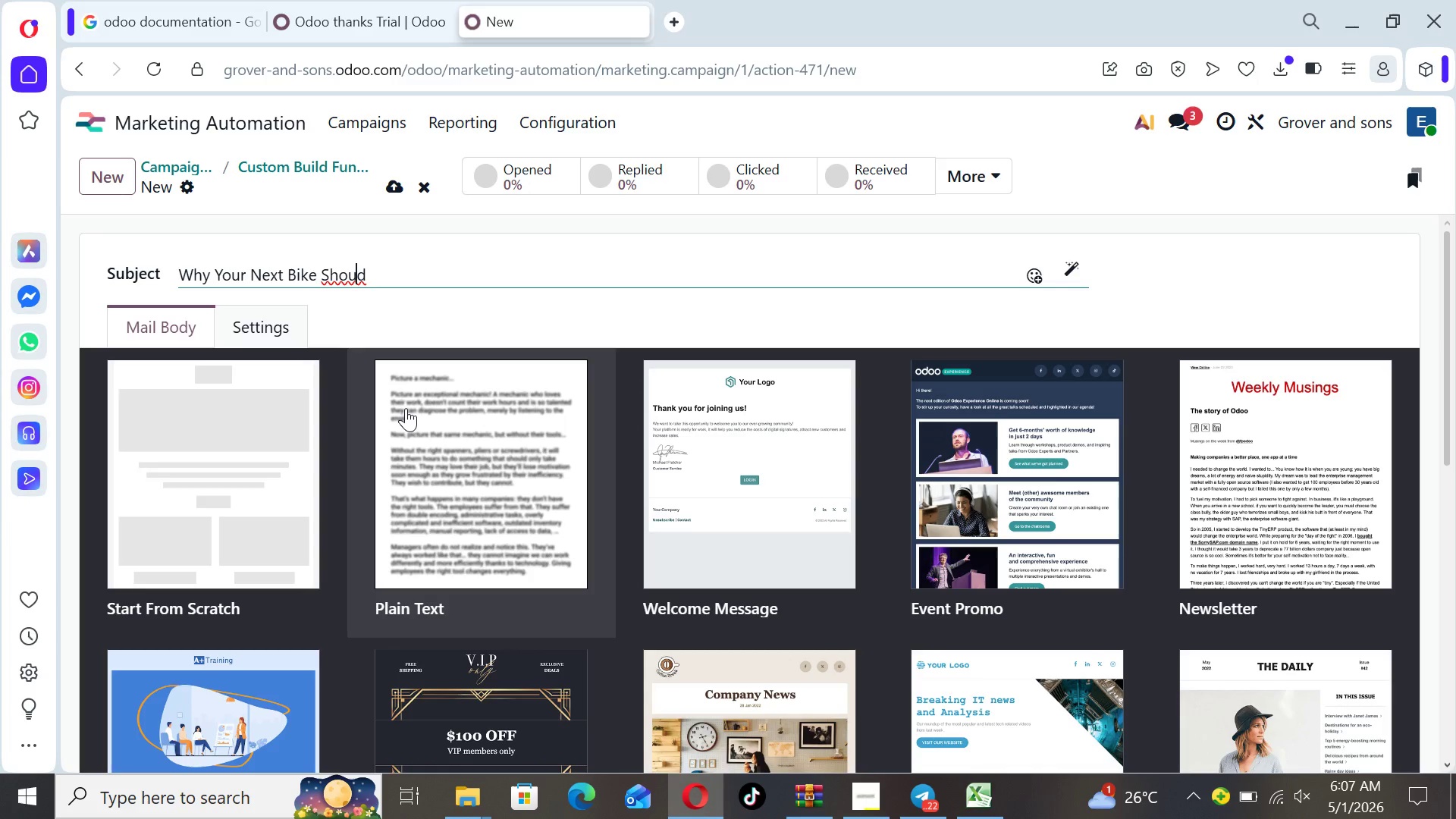 
key(L)
 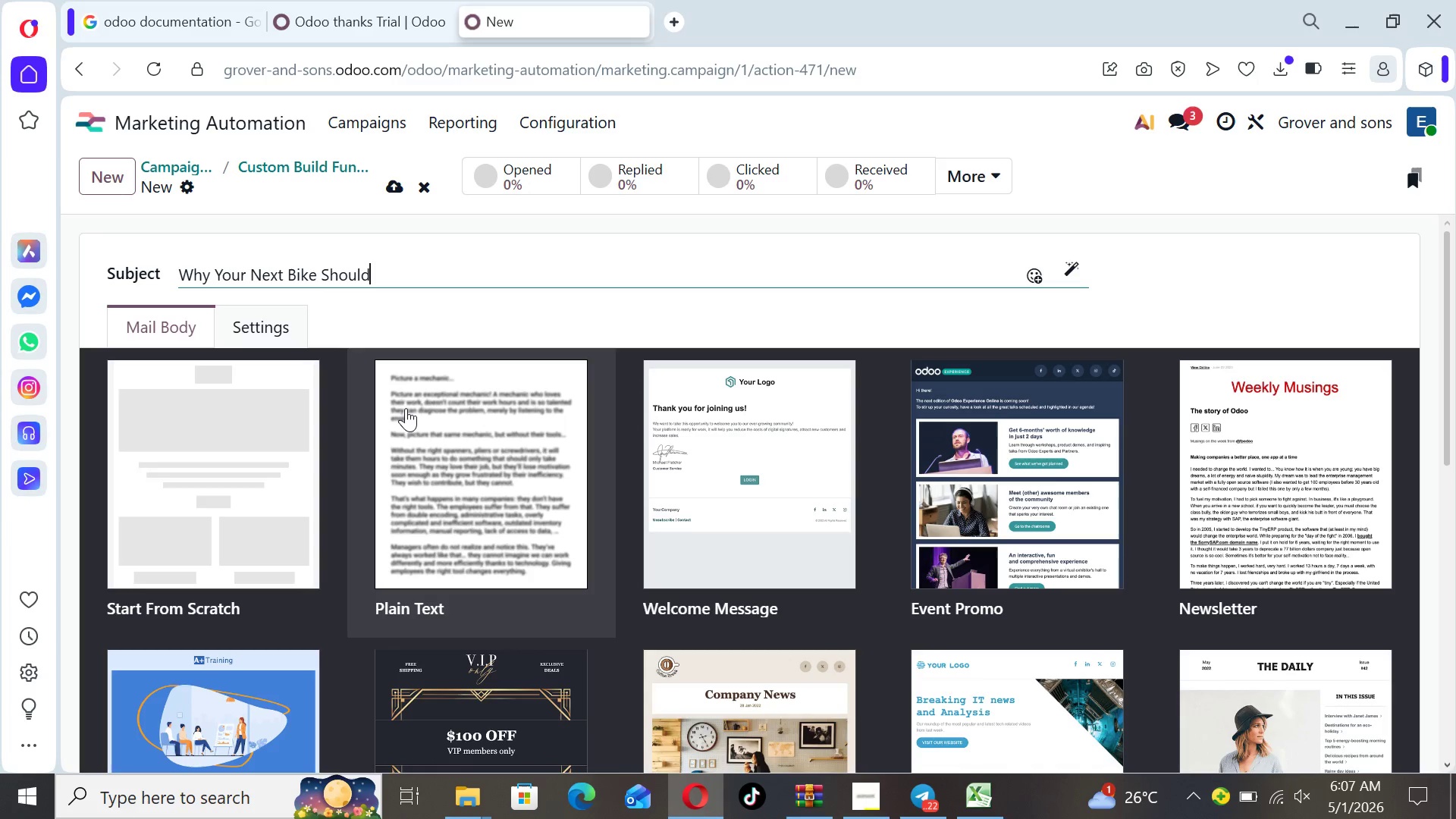 
key(ArrowRight)
 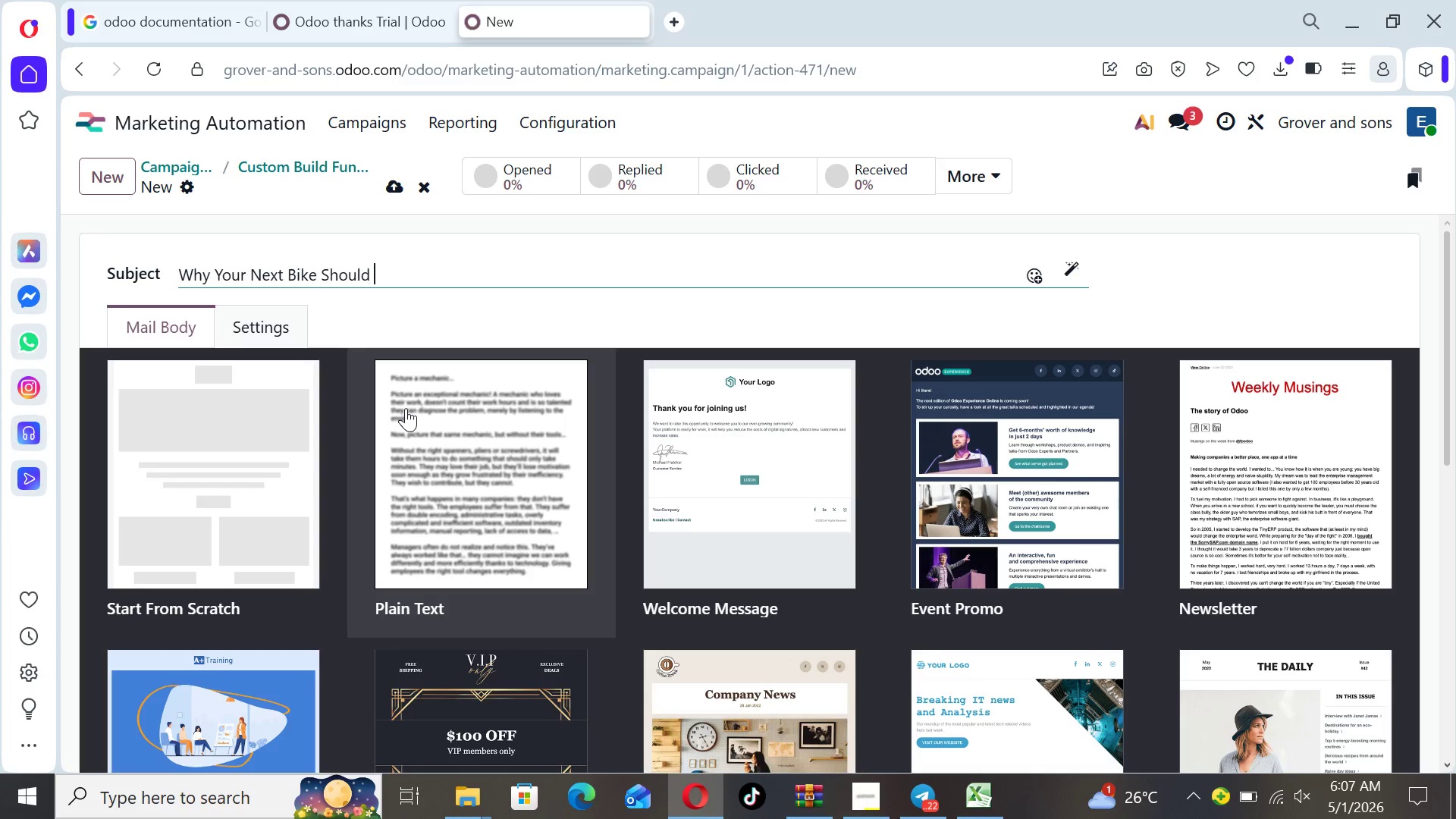 
key(ArrowRight)
 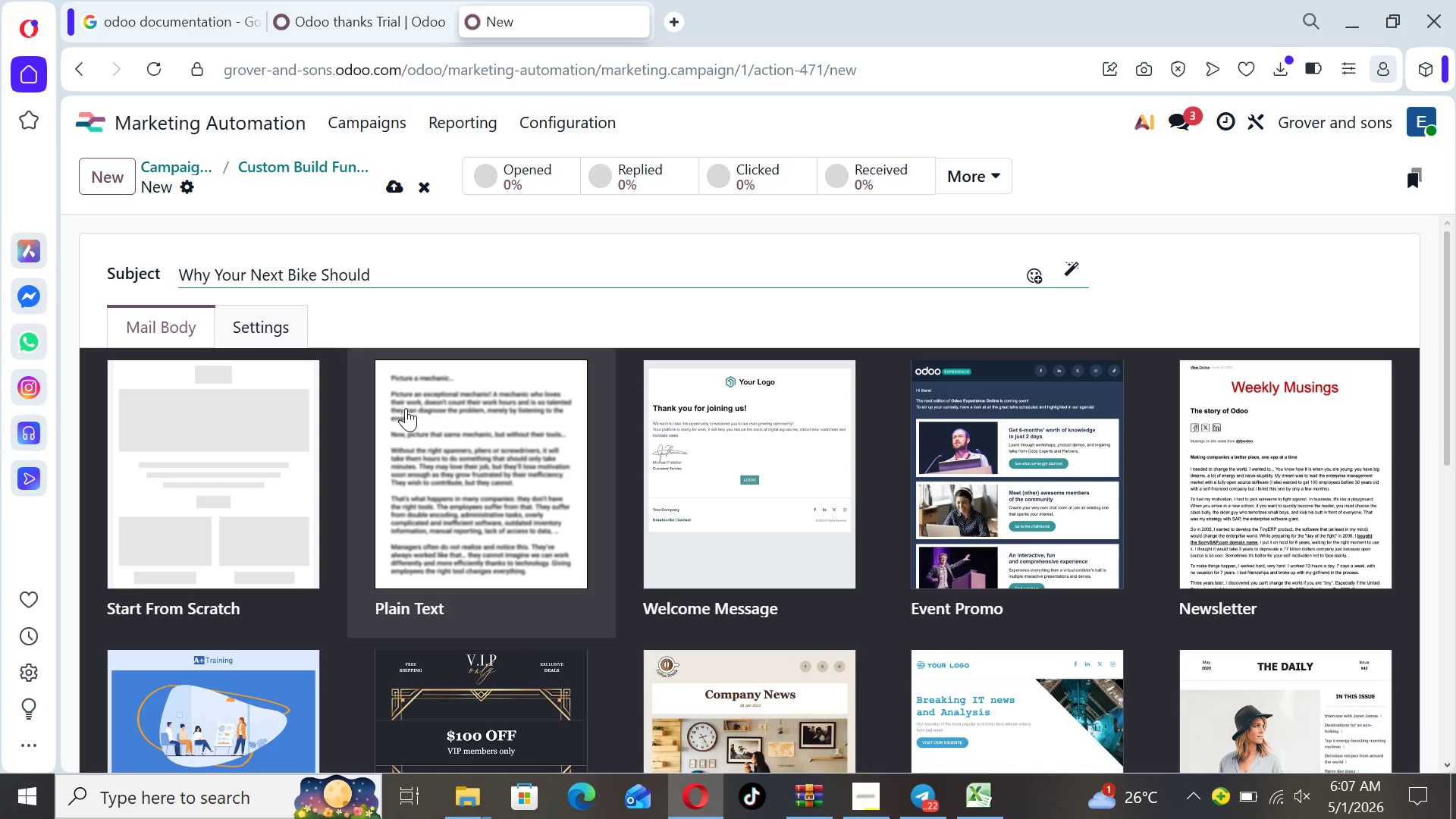 
type(Be Built Around You)
 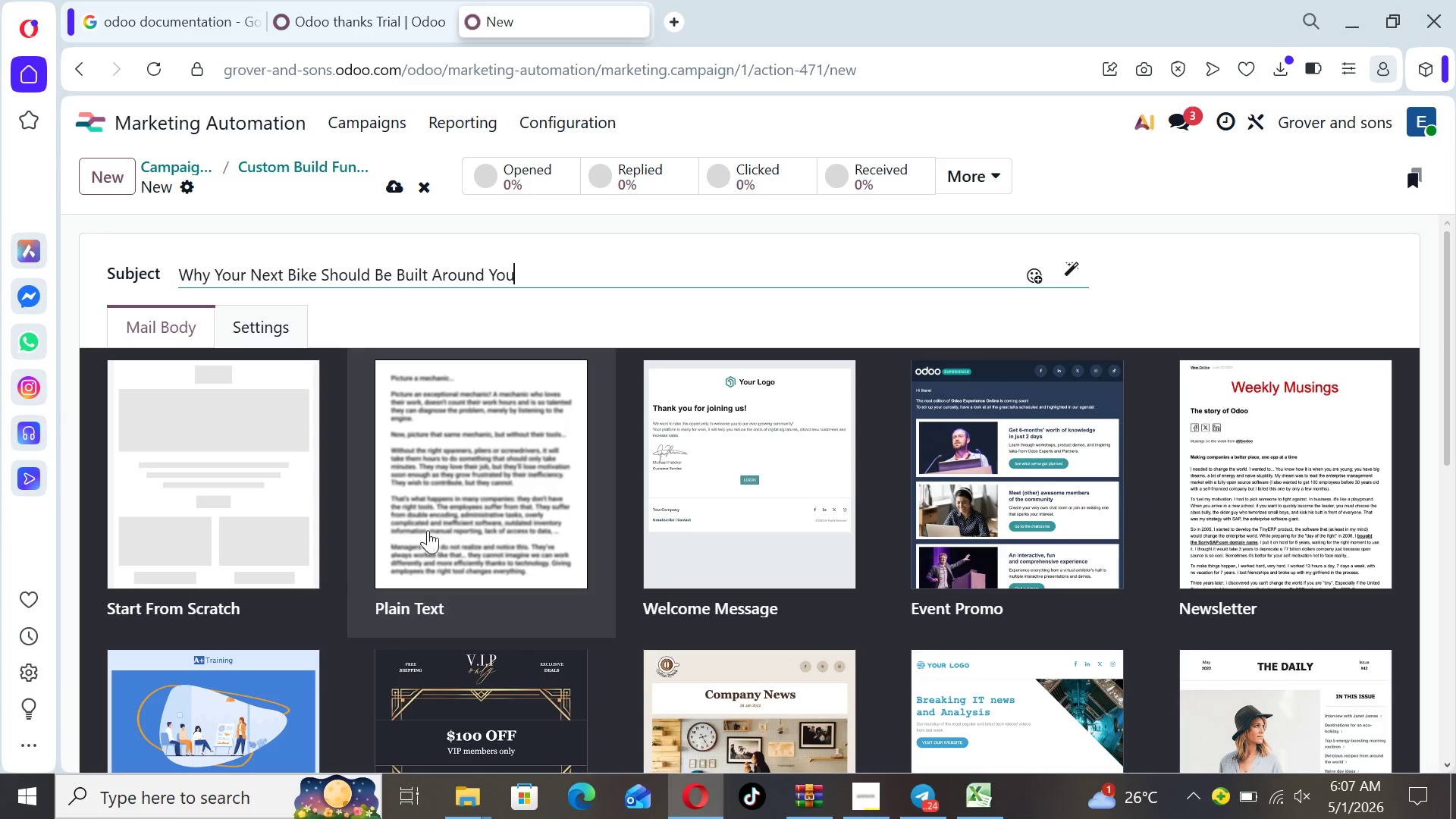 
left_click([254, 491])
 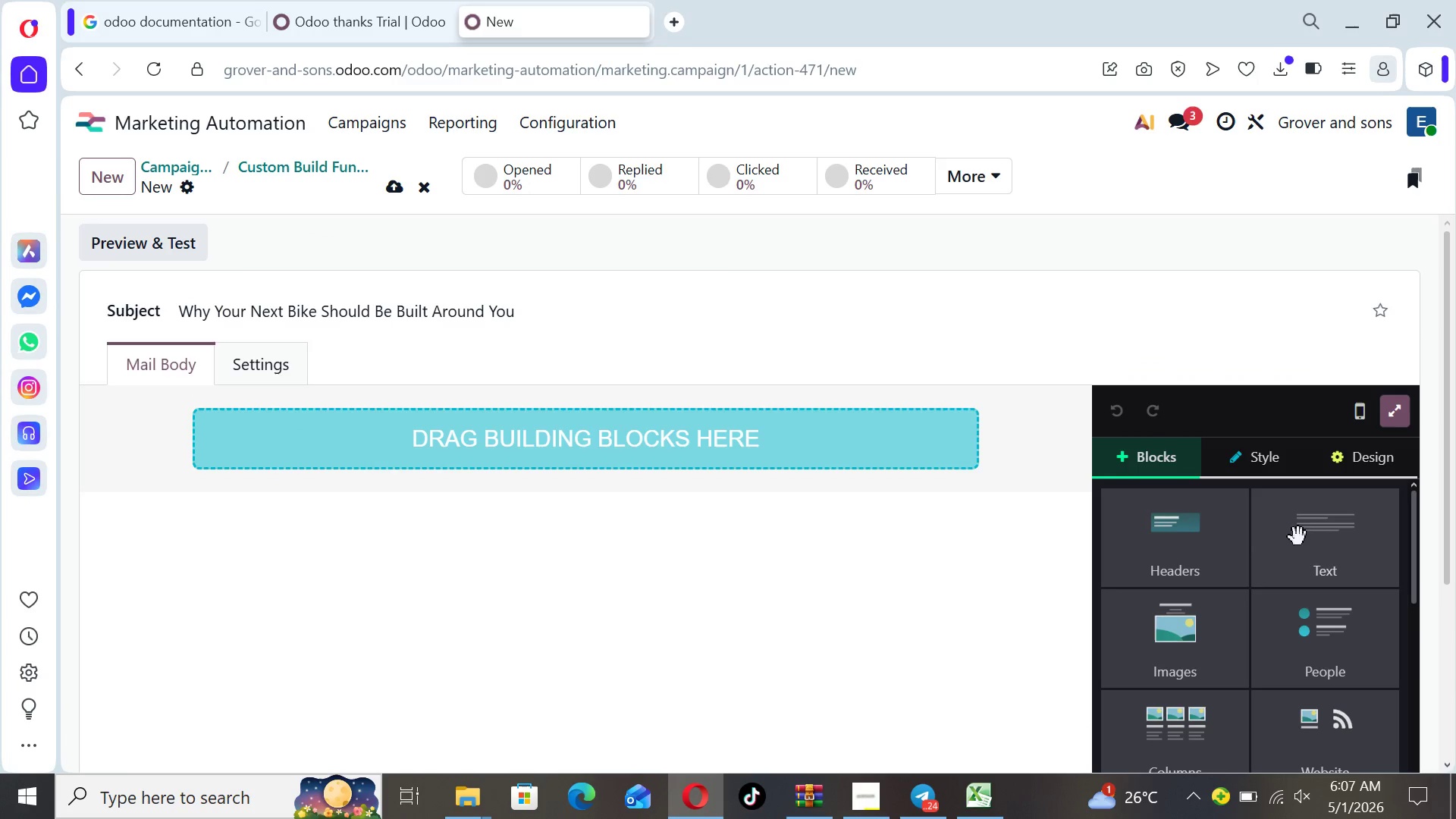 
double_click([1321, 544])
 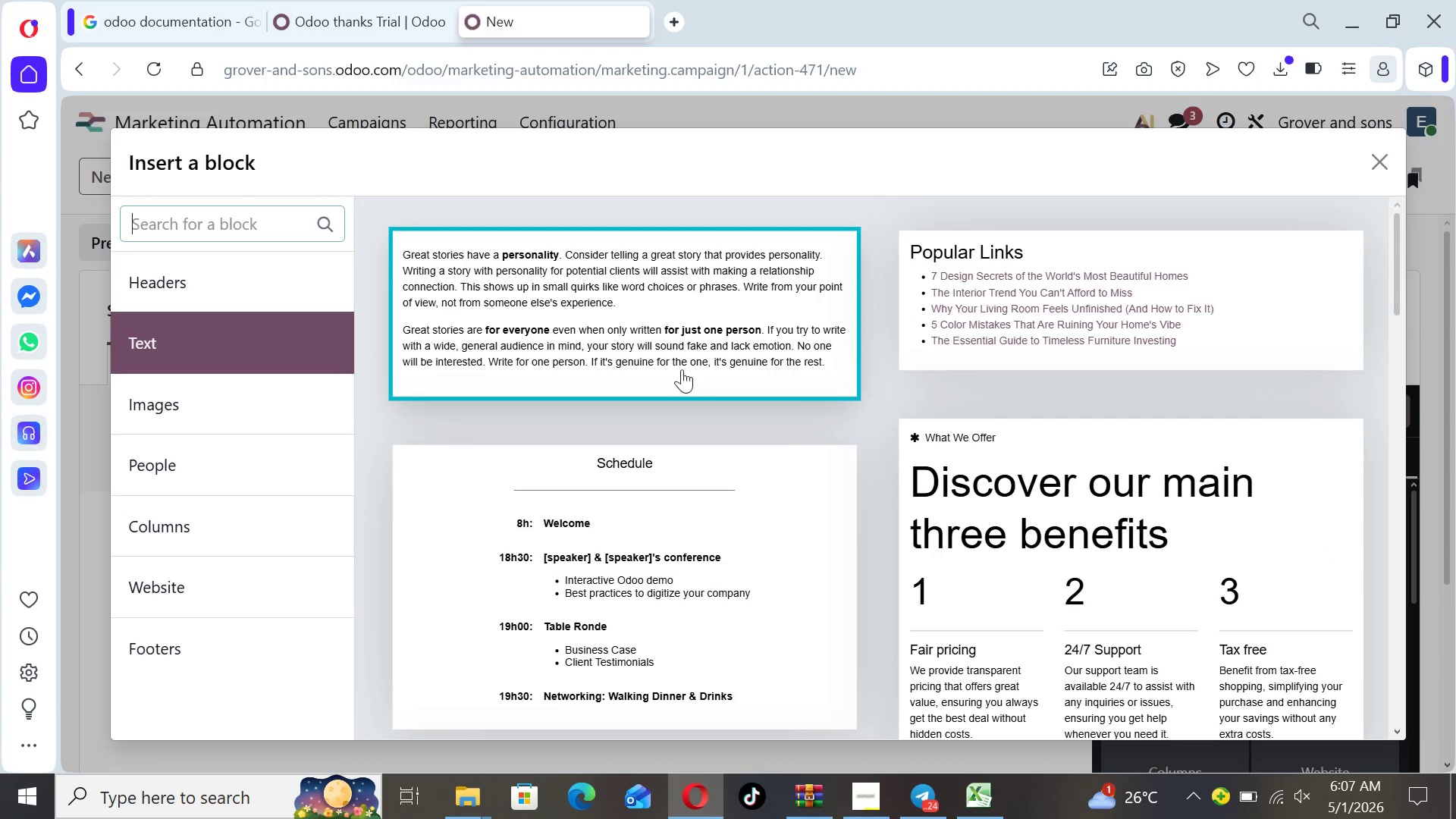 
left_click([668, 346])
 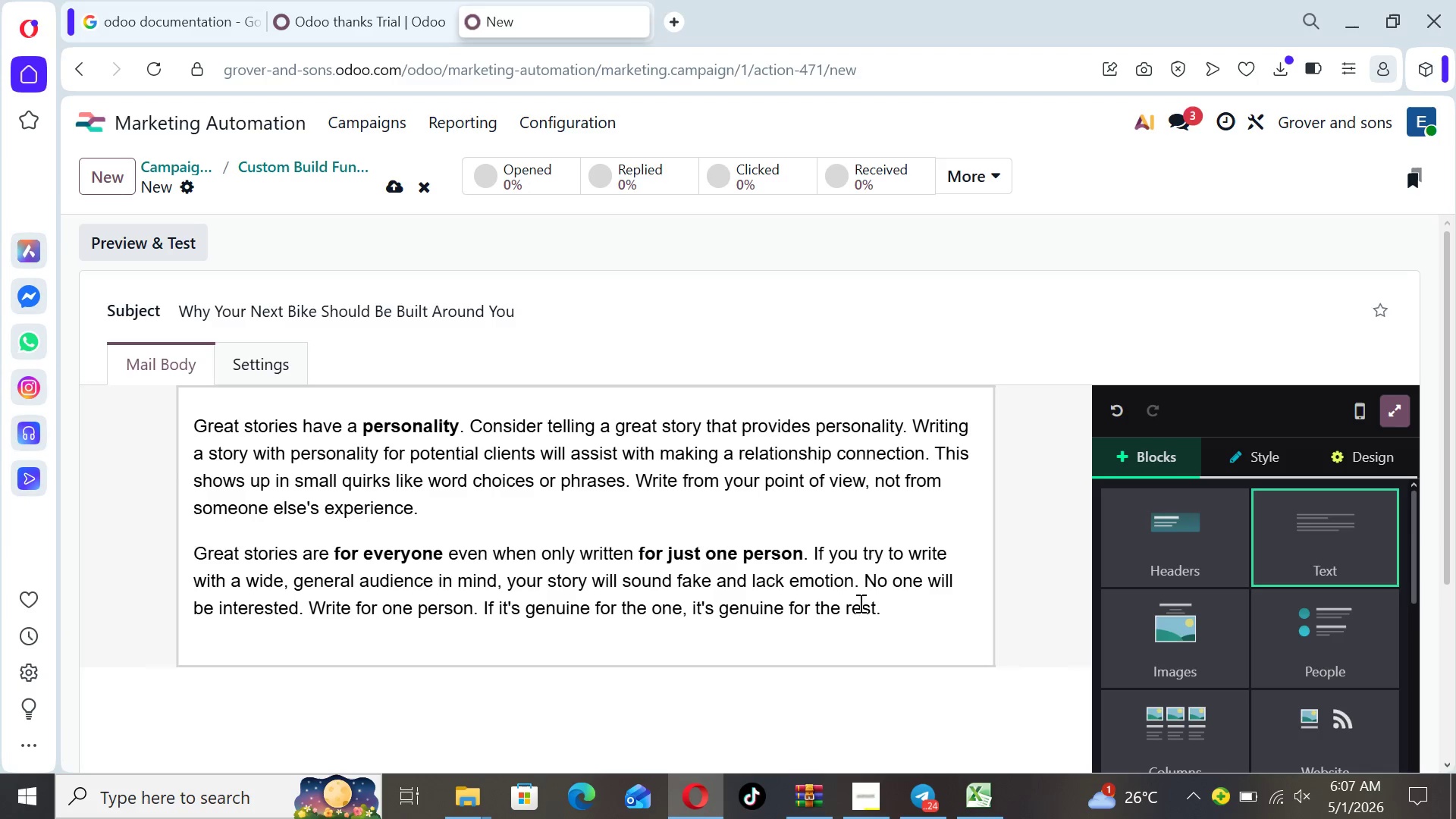 
left_click_drag(start_coordinate=[882, 610], to_coordinate=[195, 408])
 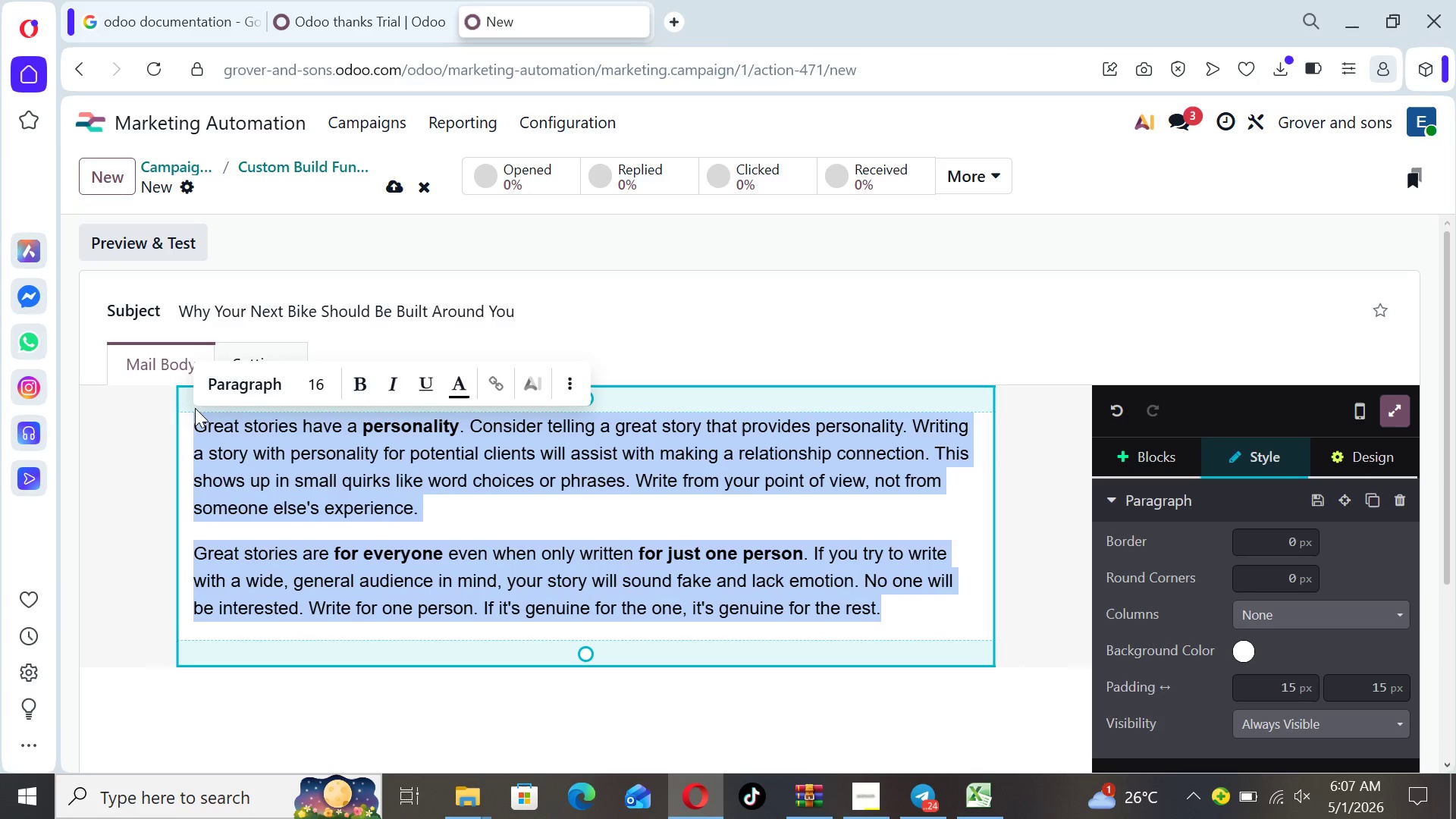 
type(Hi {{ object.name }},)
 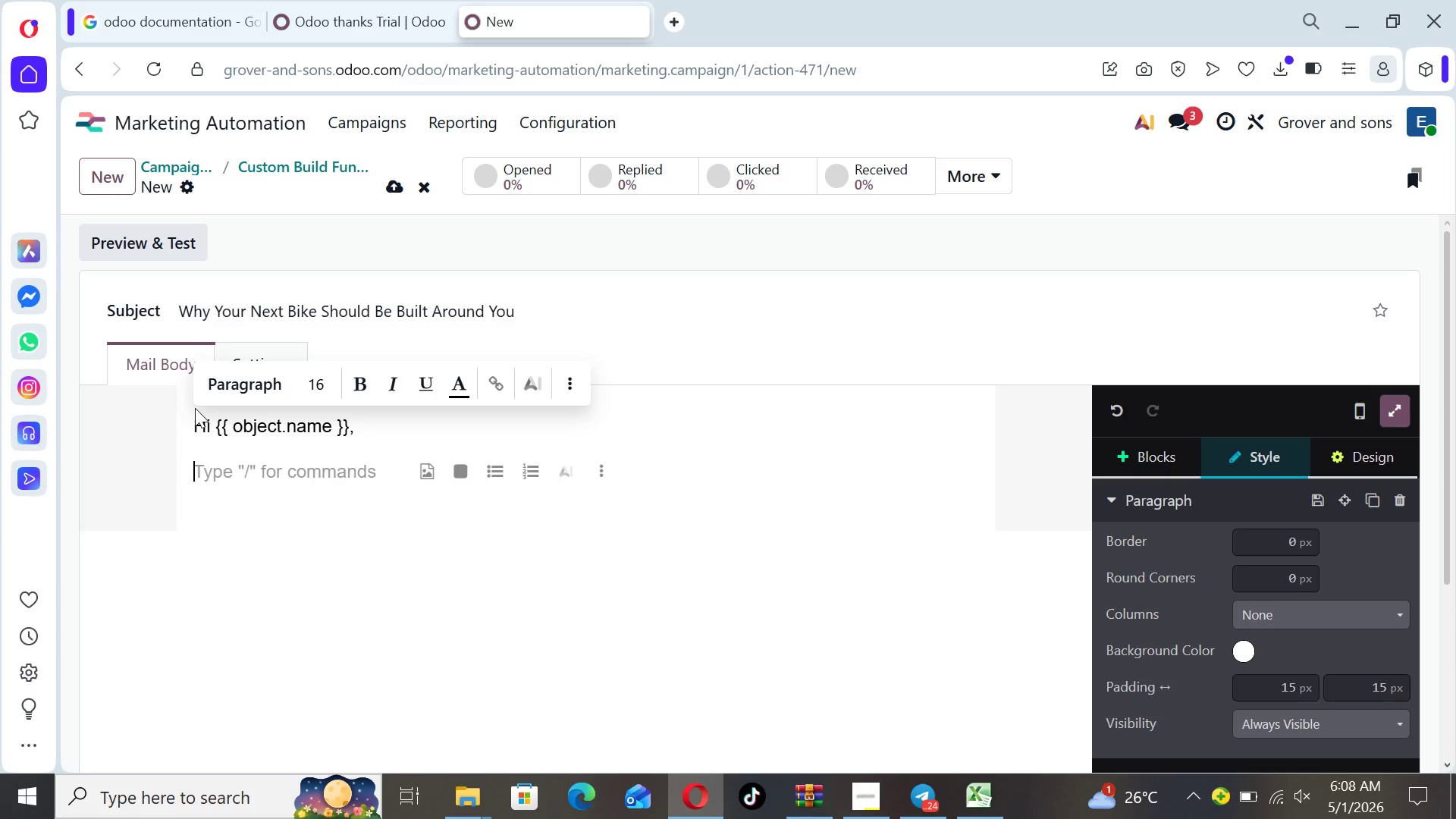 
 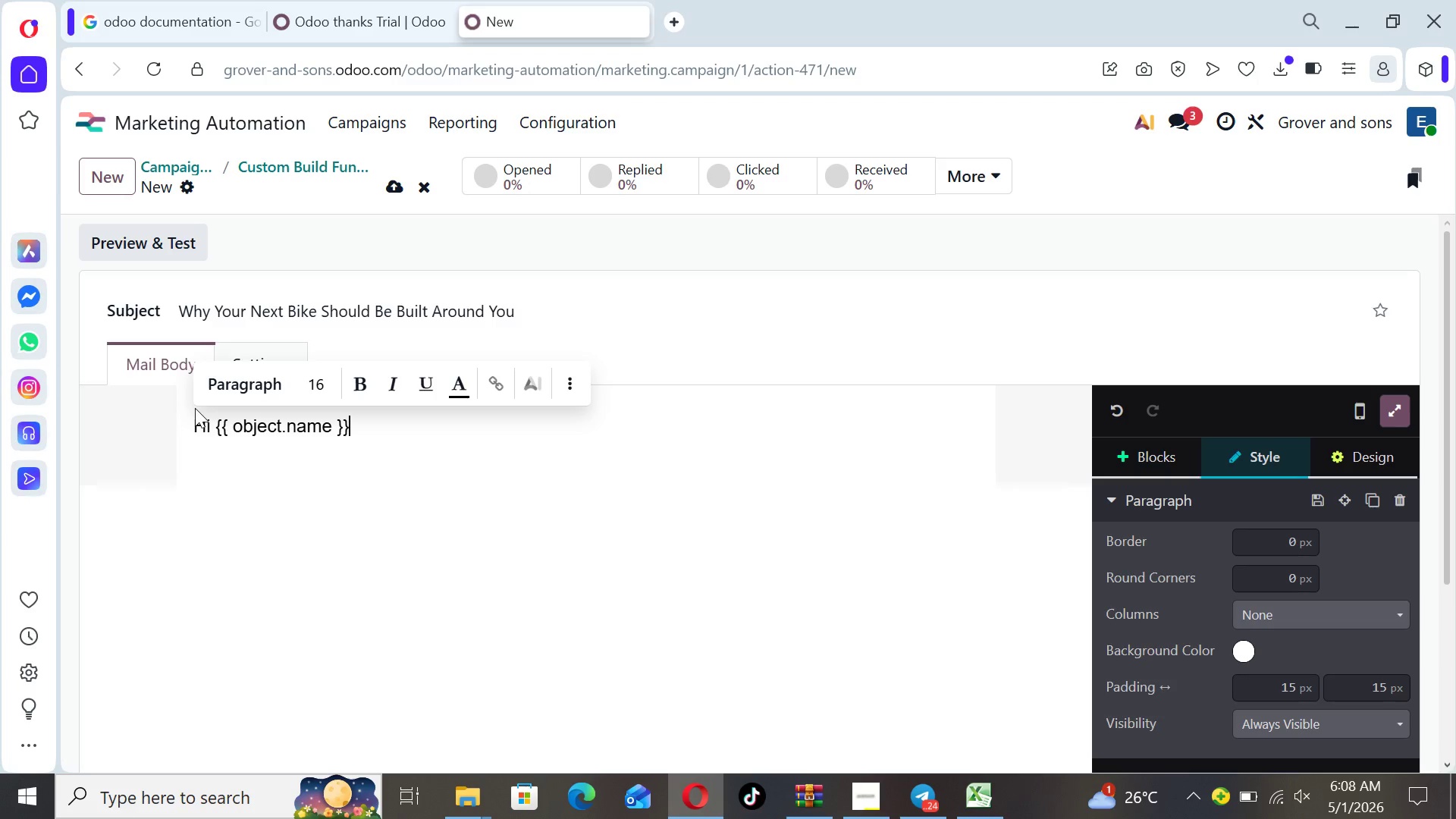 
key(Enter)
 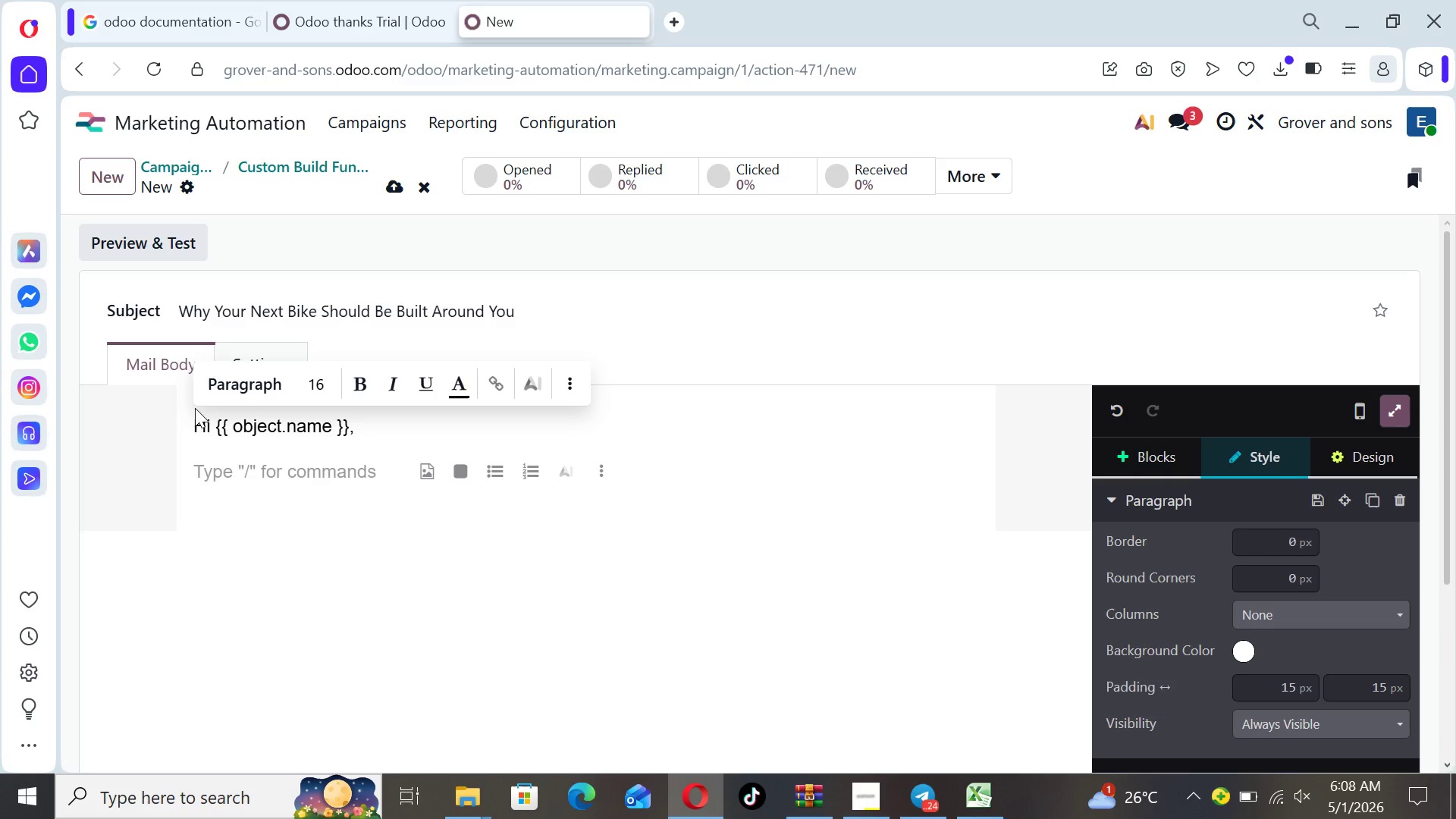 
type(If you've been riding)
 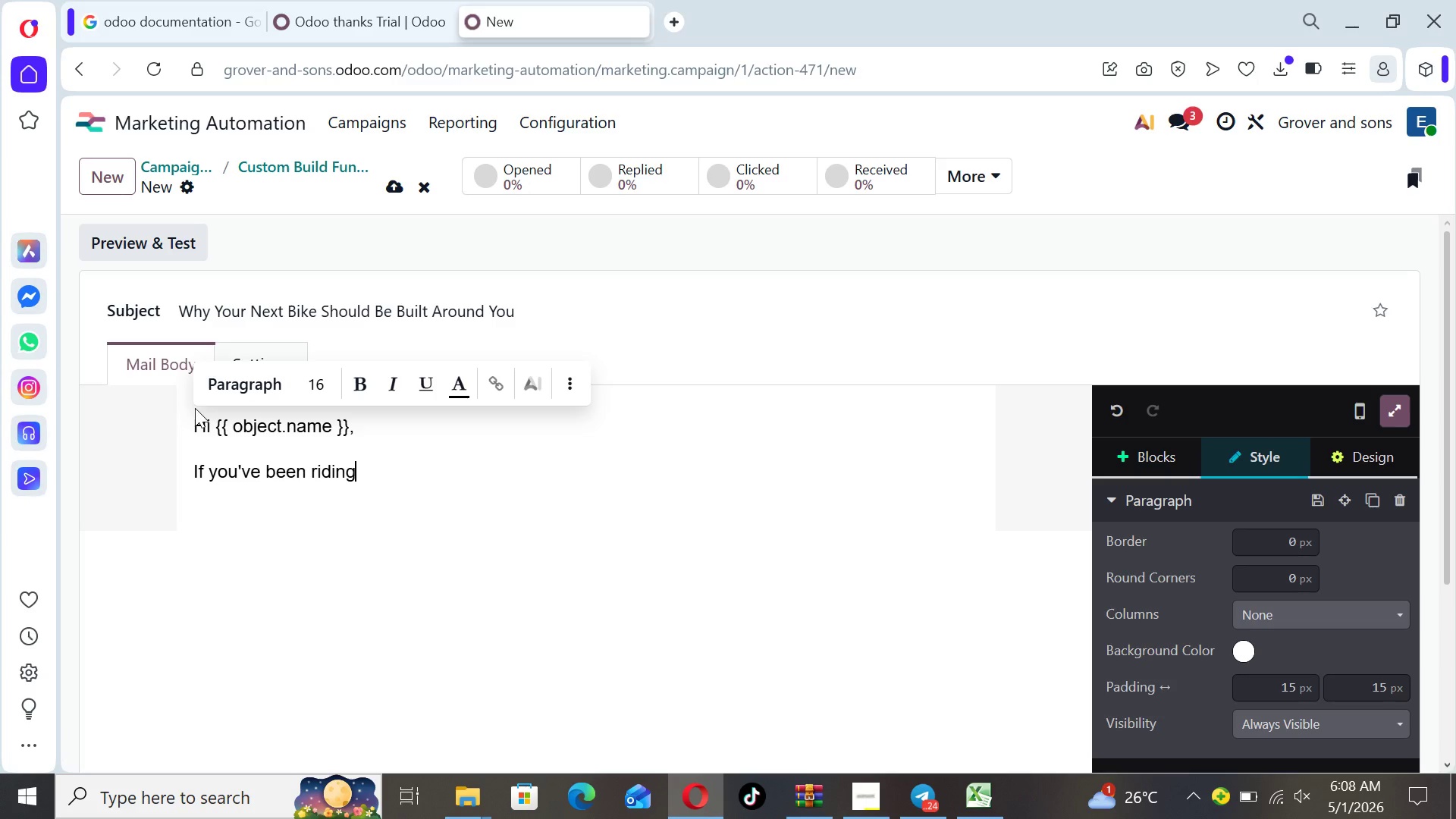 
type( a {{ objecyt)
key(Backspace)
type(.)
 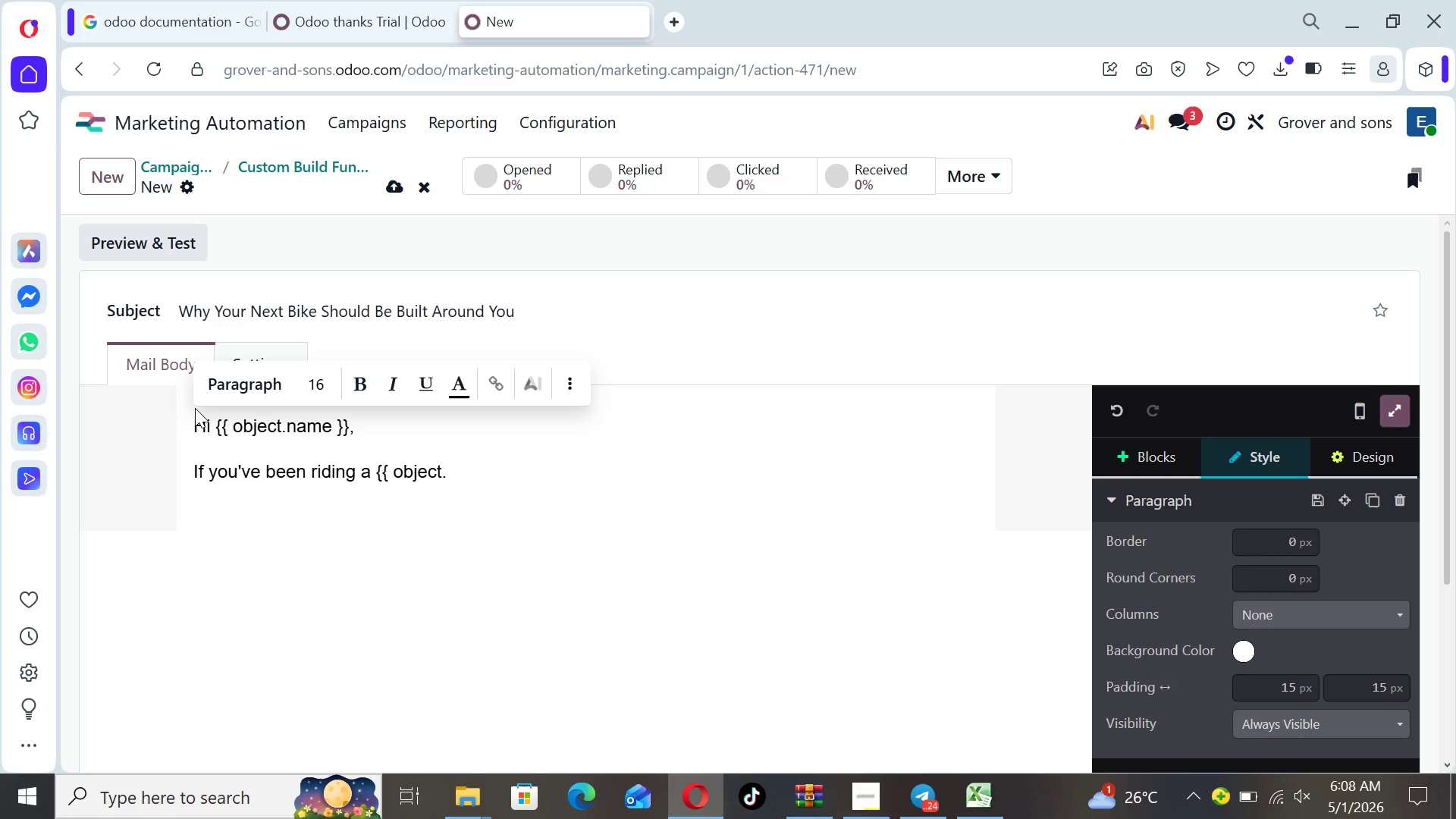 
type(x_last_purchase_caytegory }})
 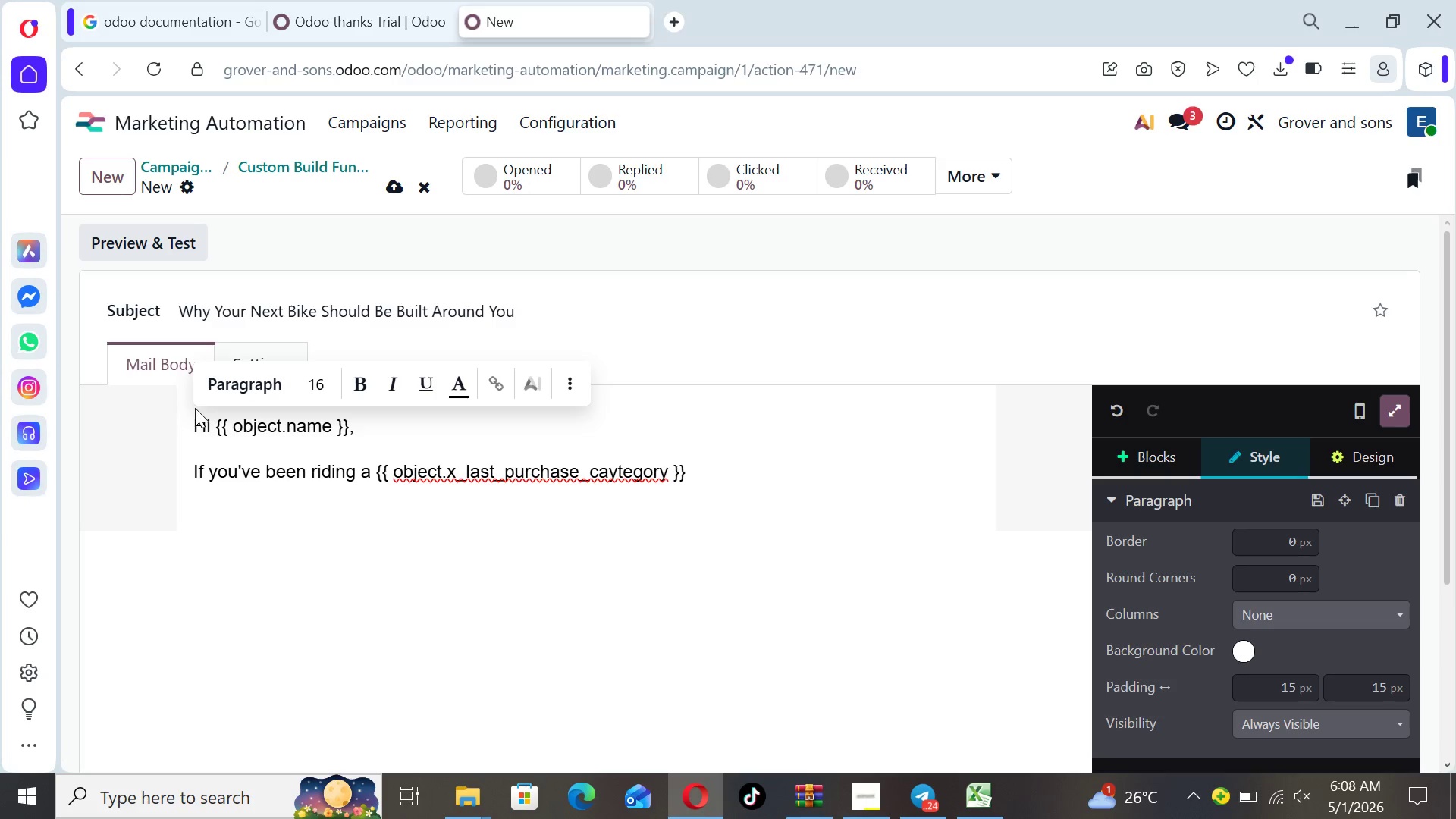 
wait(5.06)
 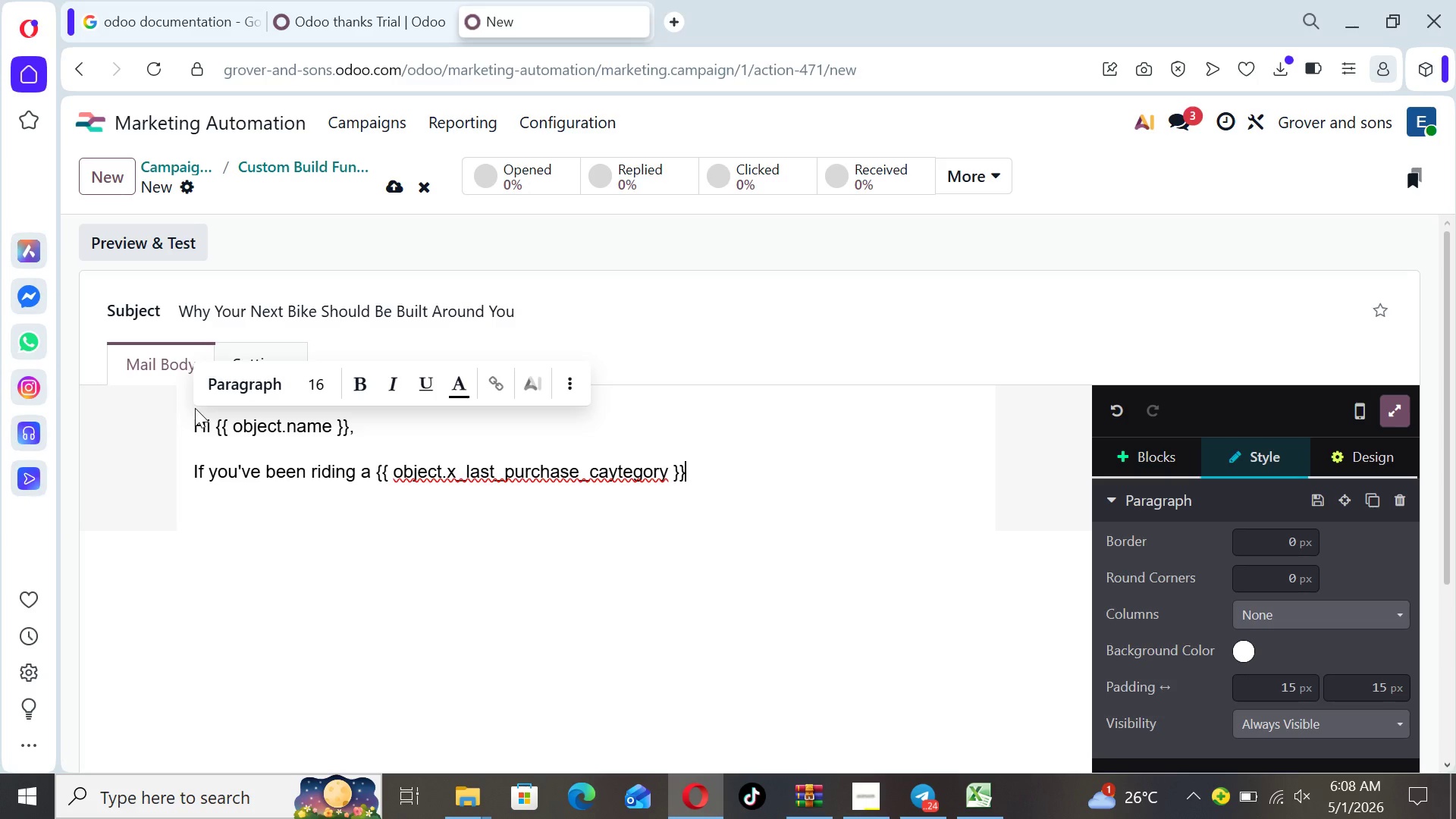 
type( bike )
key(Backspace)
type(, you alread know)
 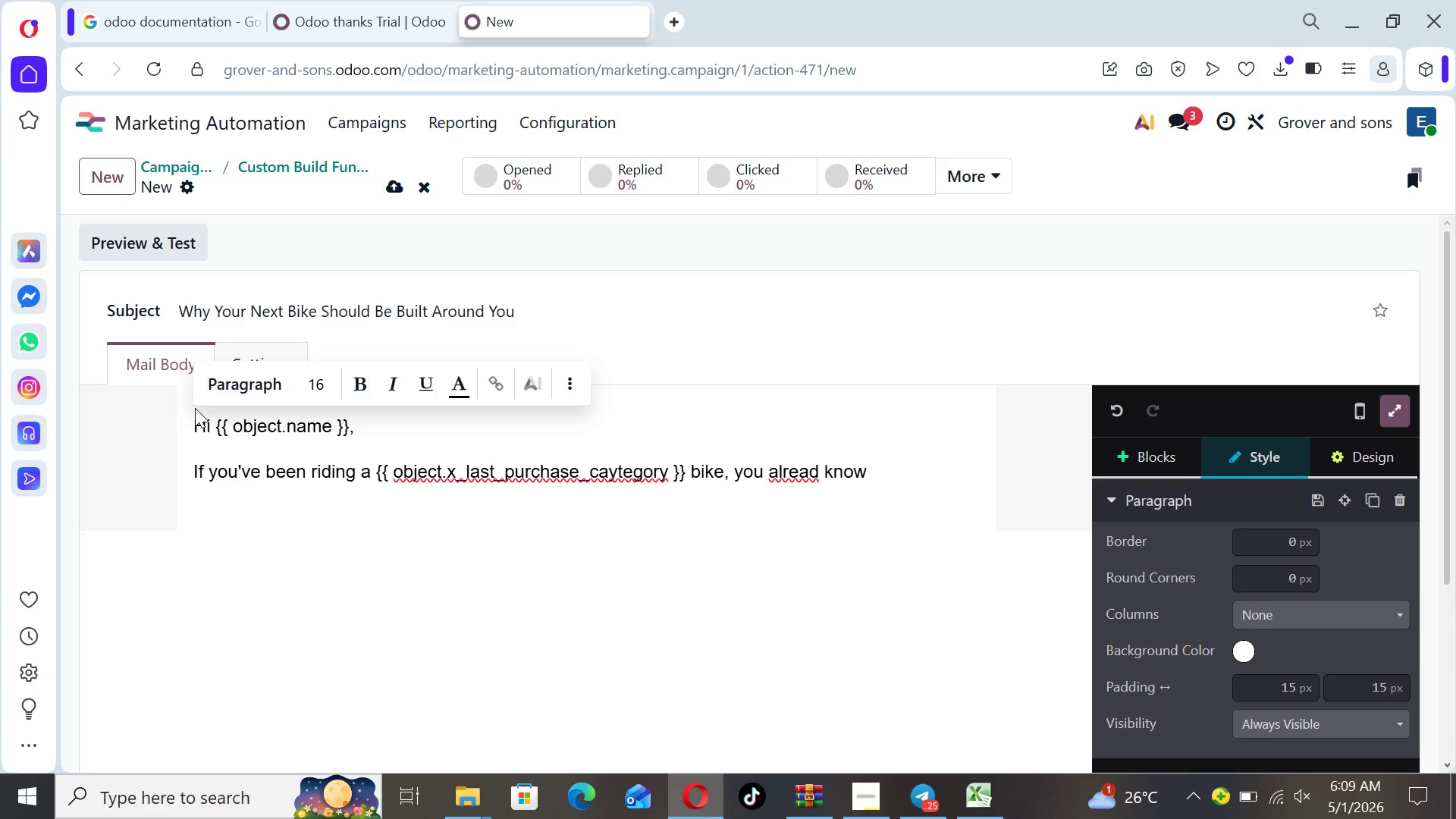 
key(ArrowLeft)
 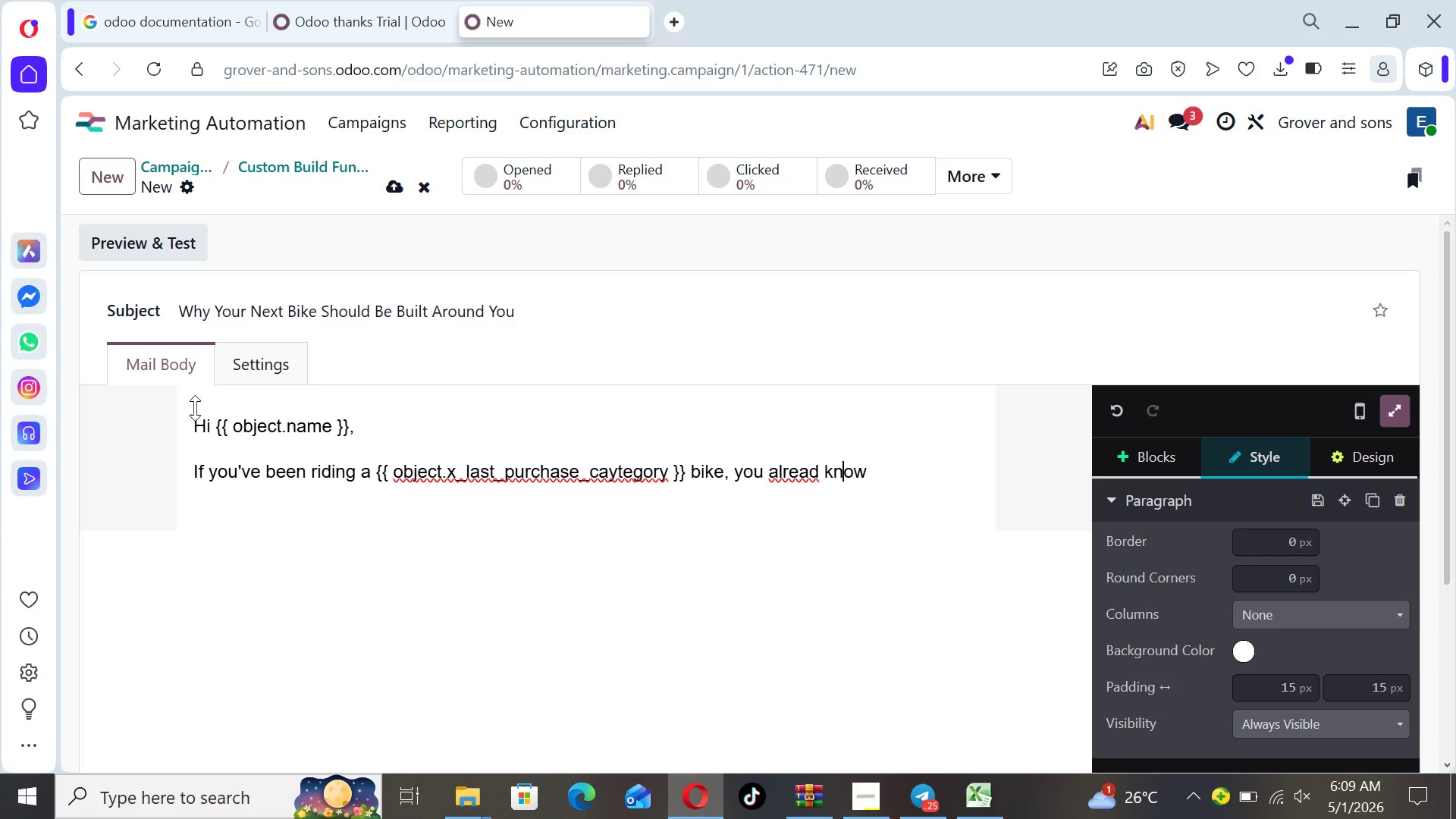 
key(ArrowLeft)
 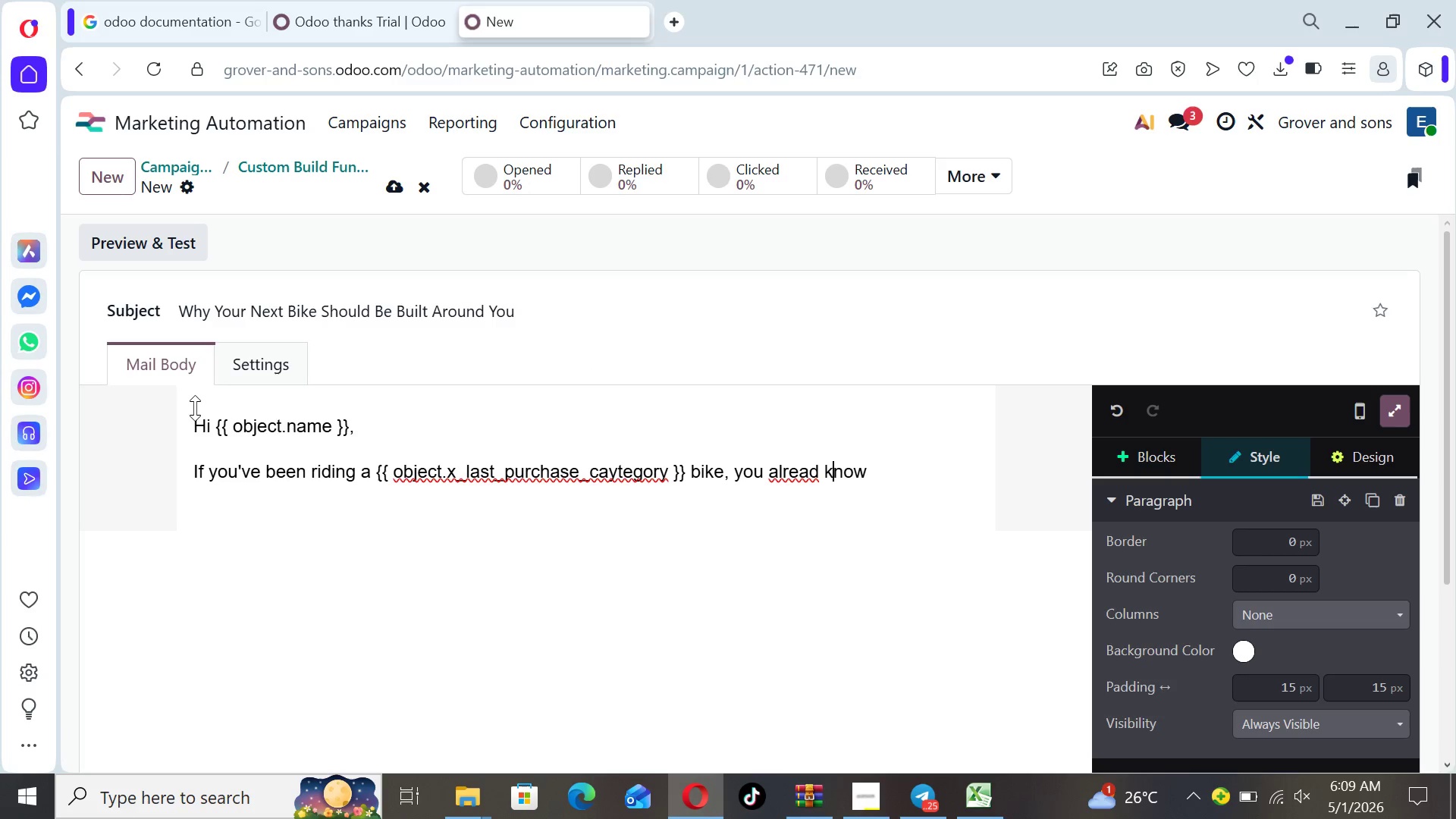 
key(ArrowLeft)
 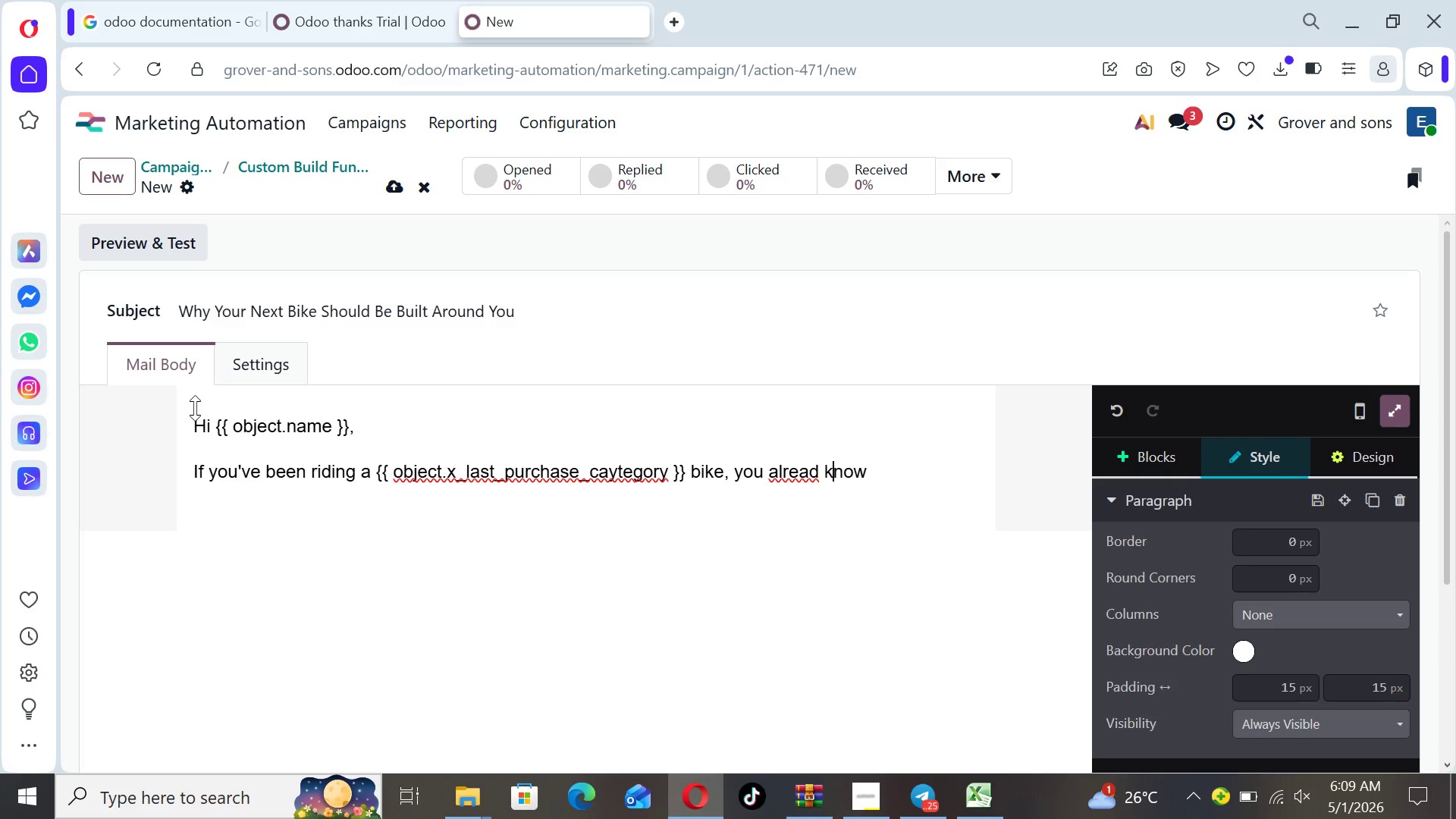 
key(ArrowLeft)
 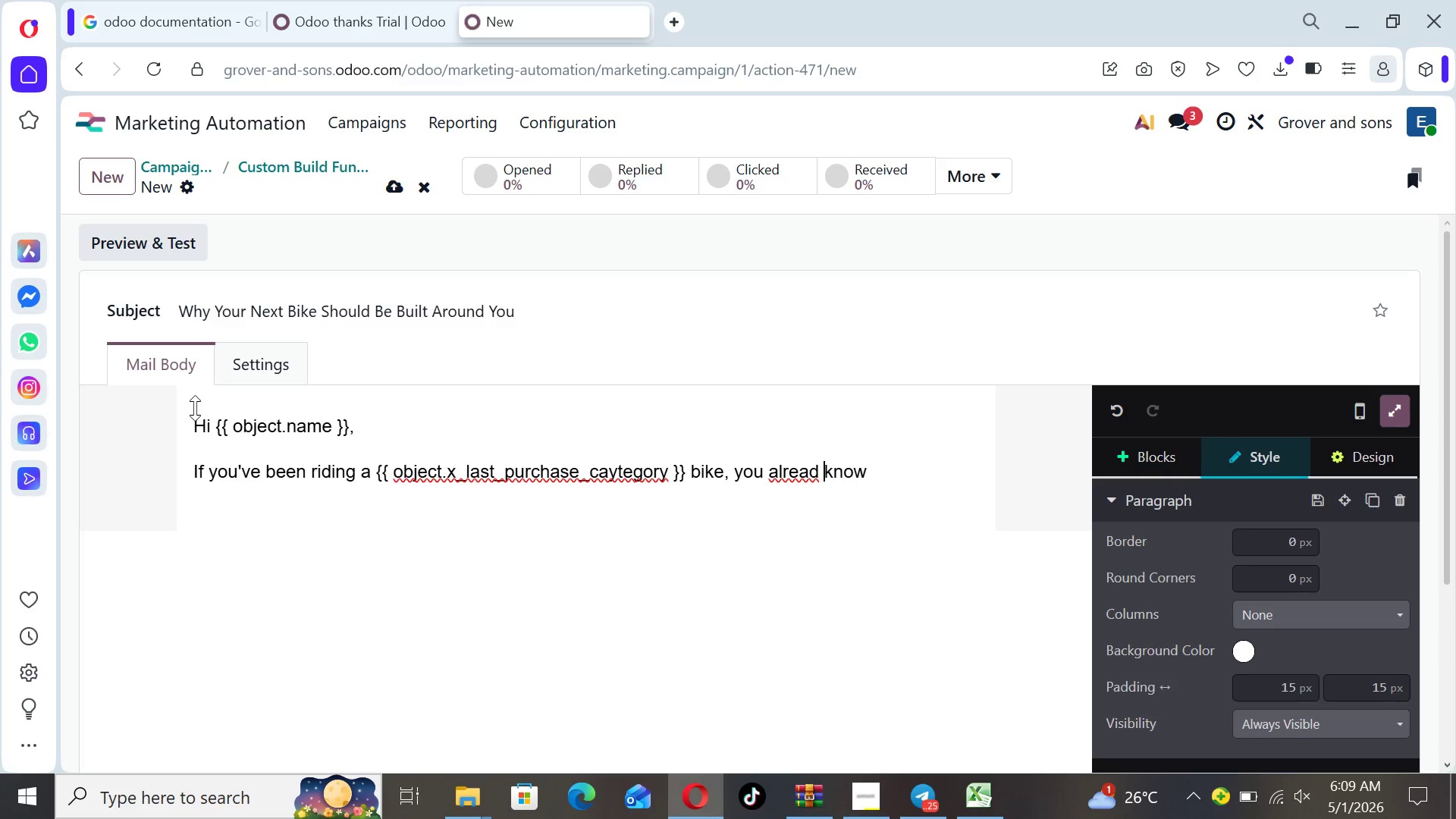 
key(ArrowLeft)
 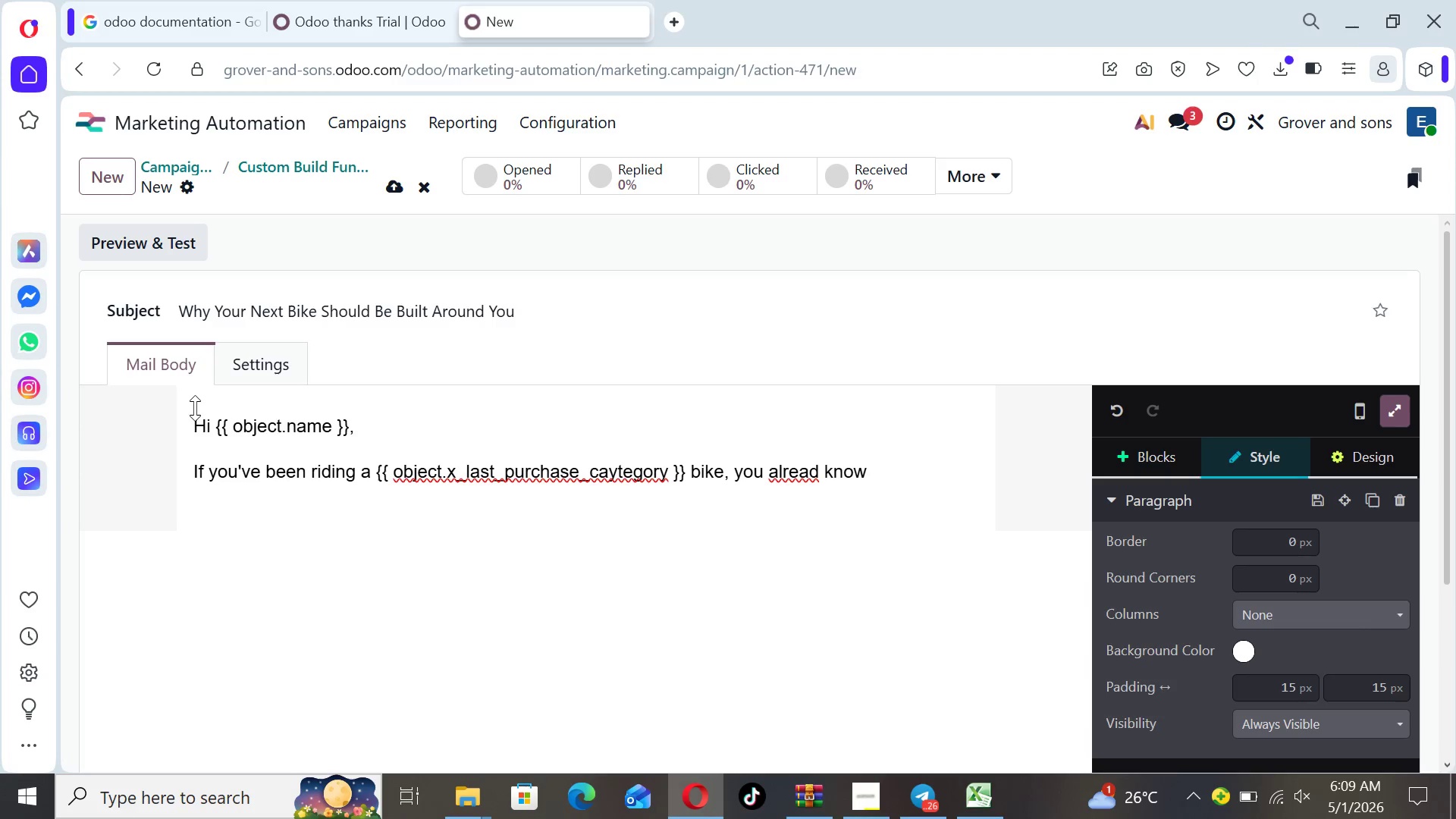 
key(Y)
 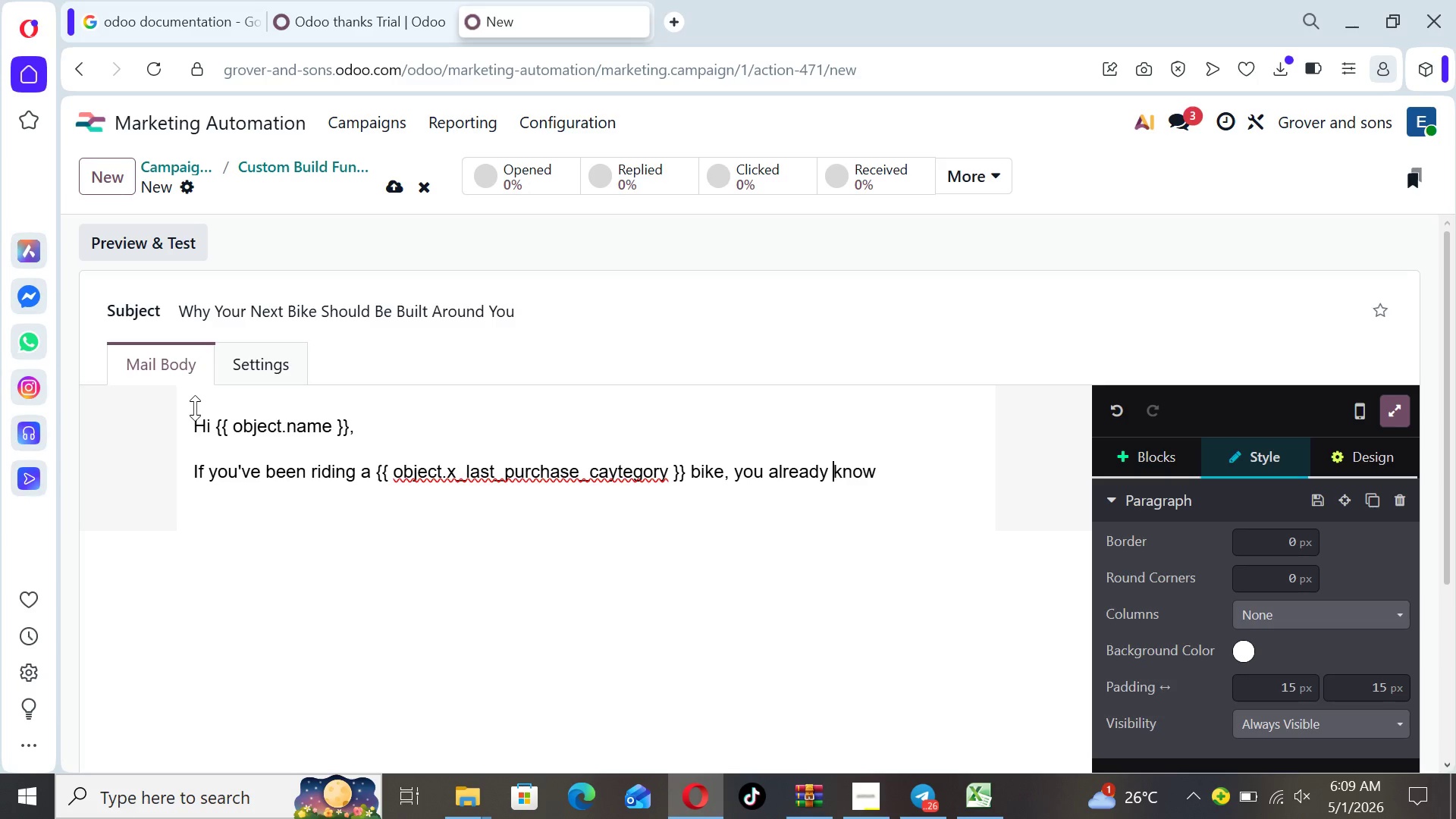 
key(ArrowRight)
 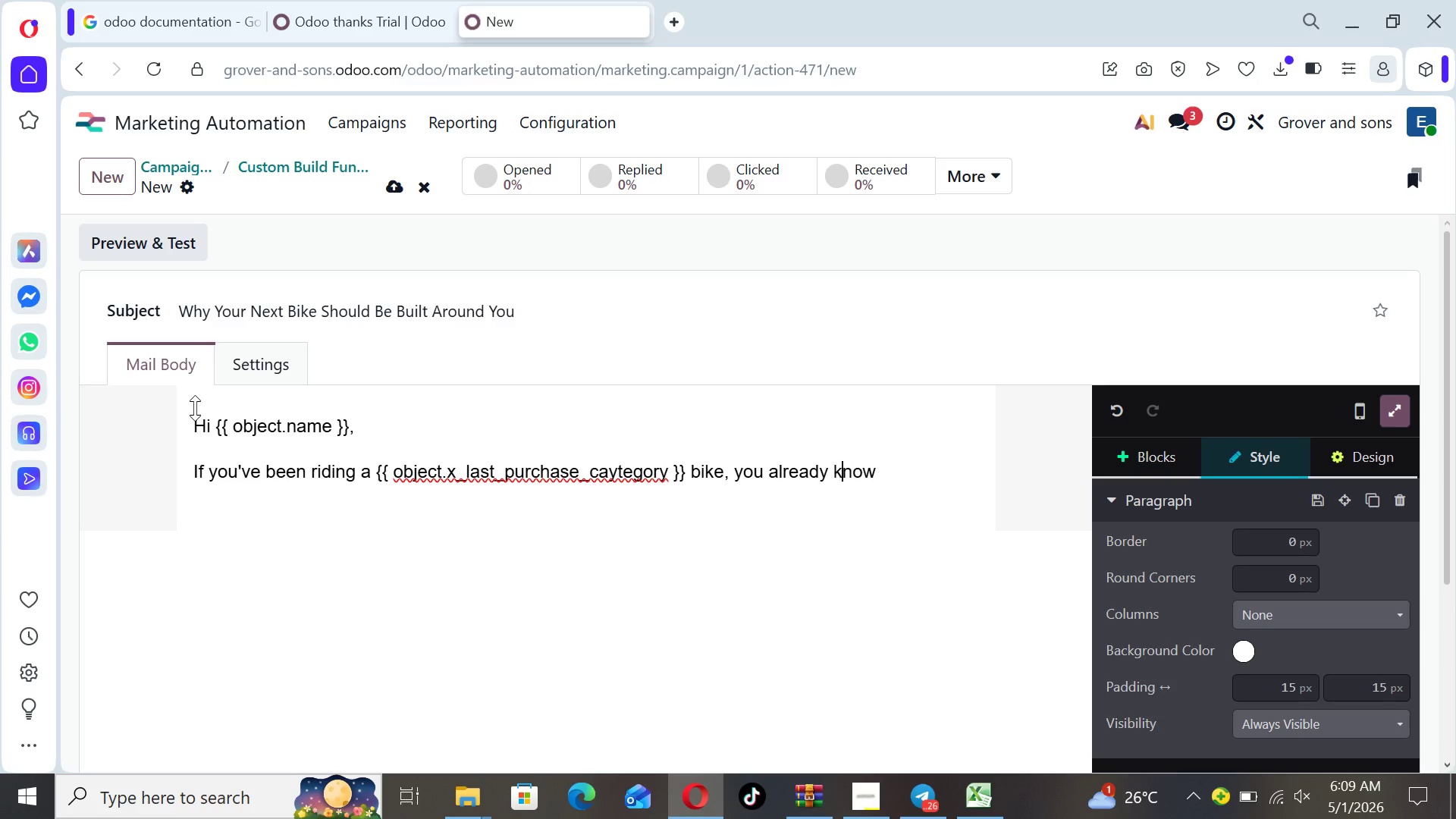 
key(ArrowRight)
 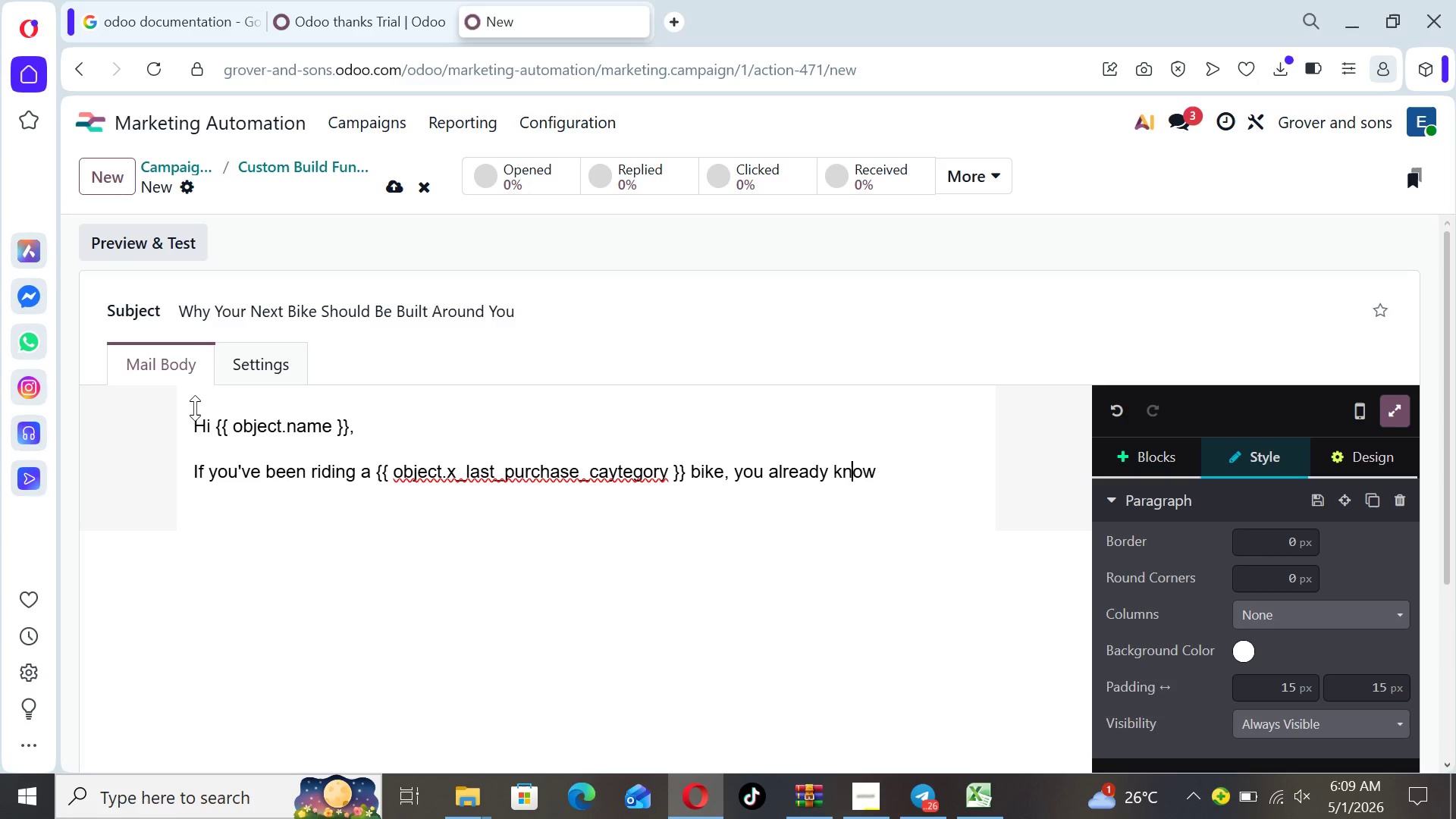 
key(ArrowRight)
 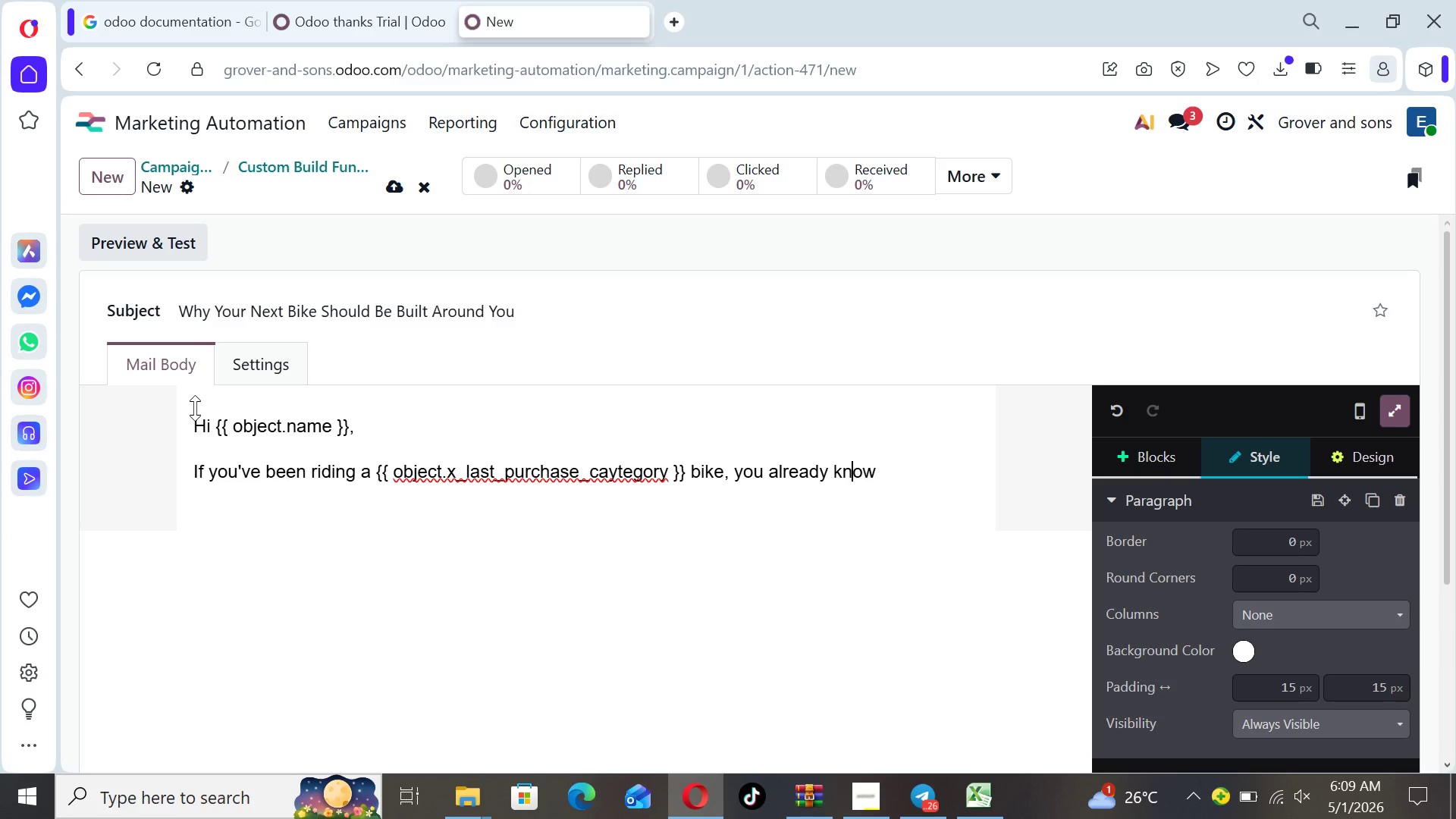 
key(ArrowRight)
 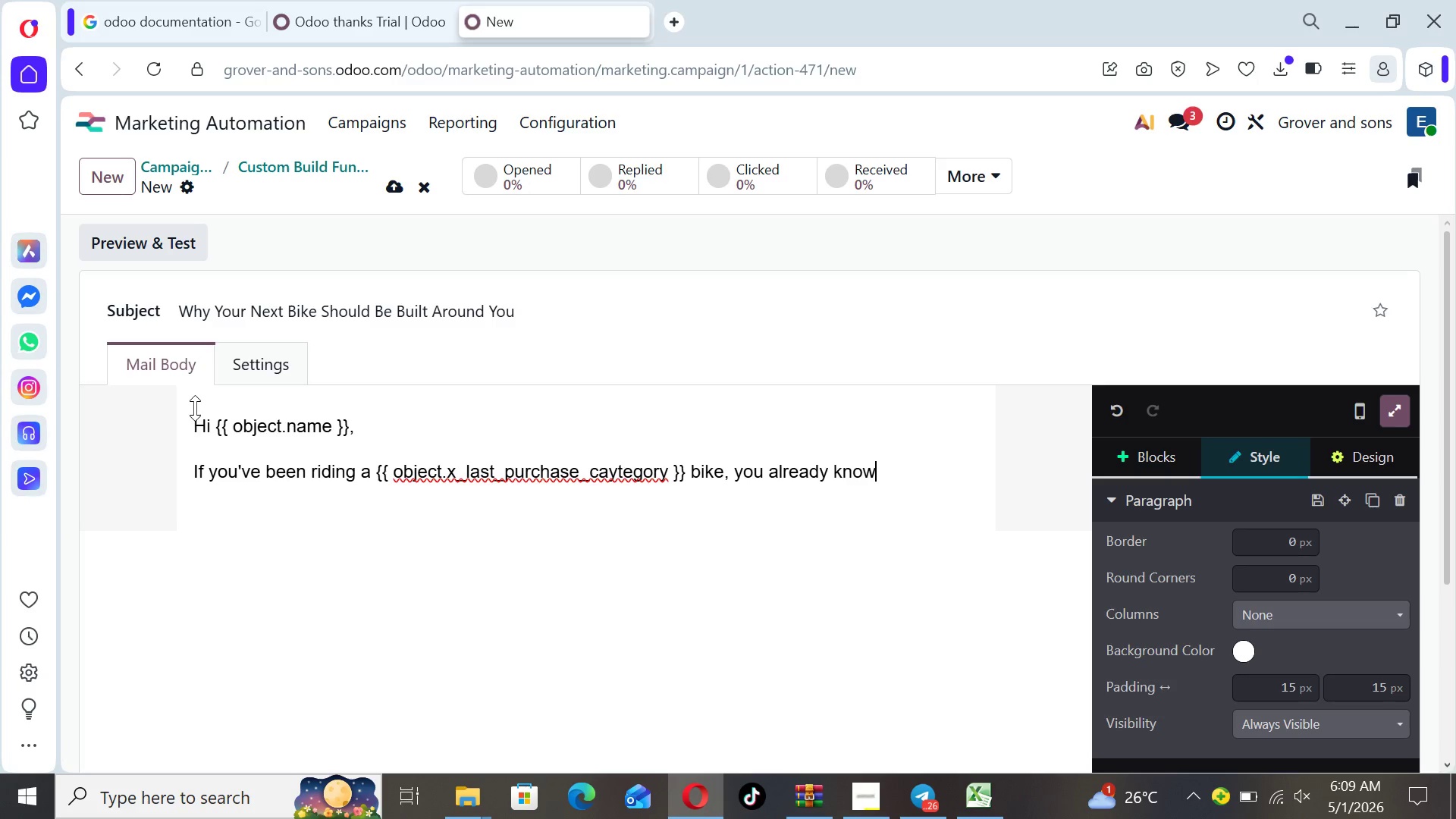 
key(ArrowRight)
 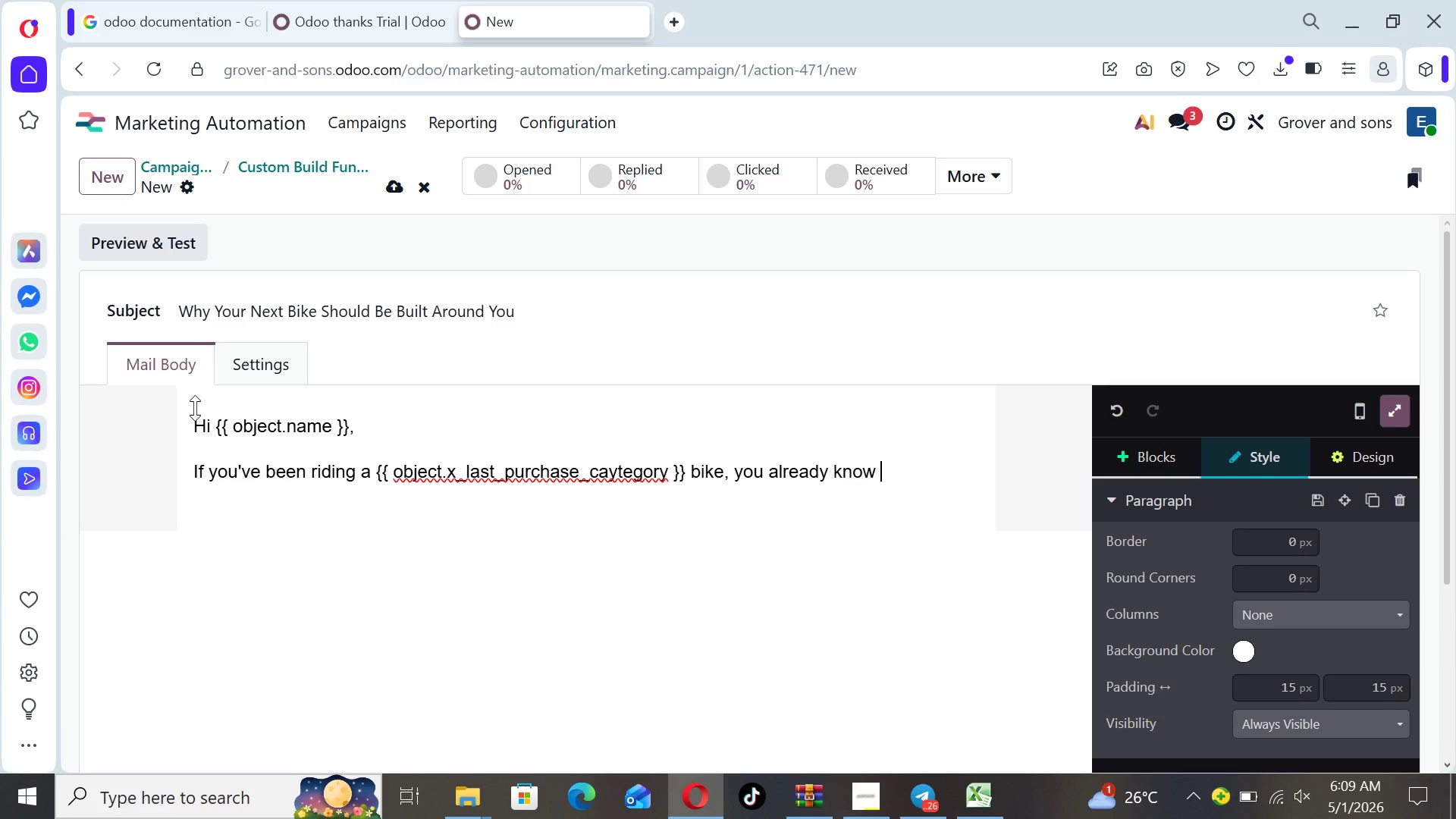 
key(Space)
 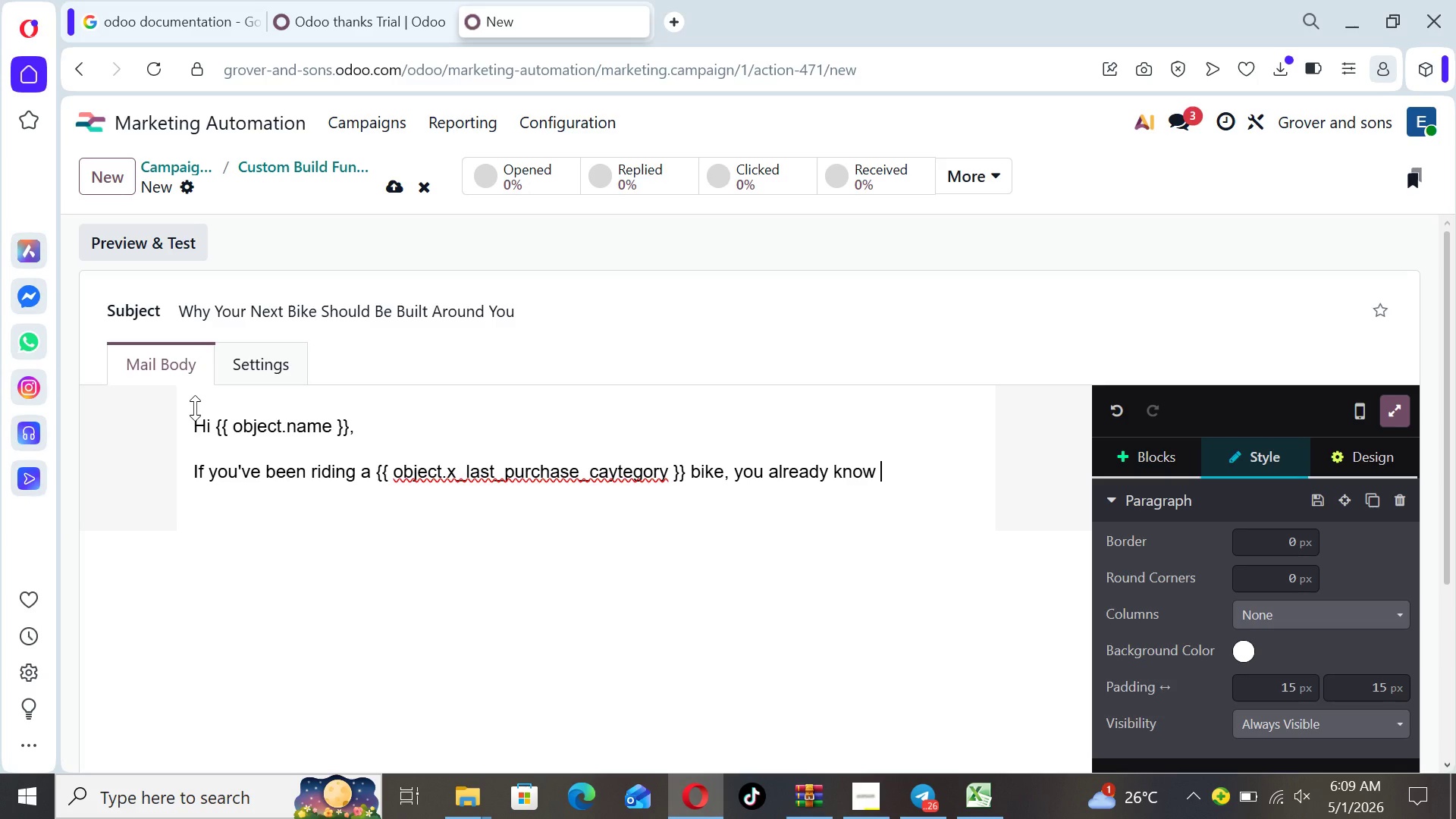 
type(how important )
 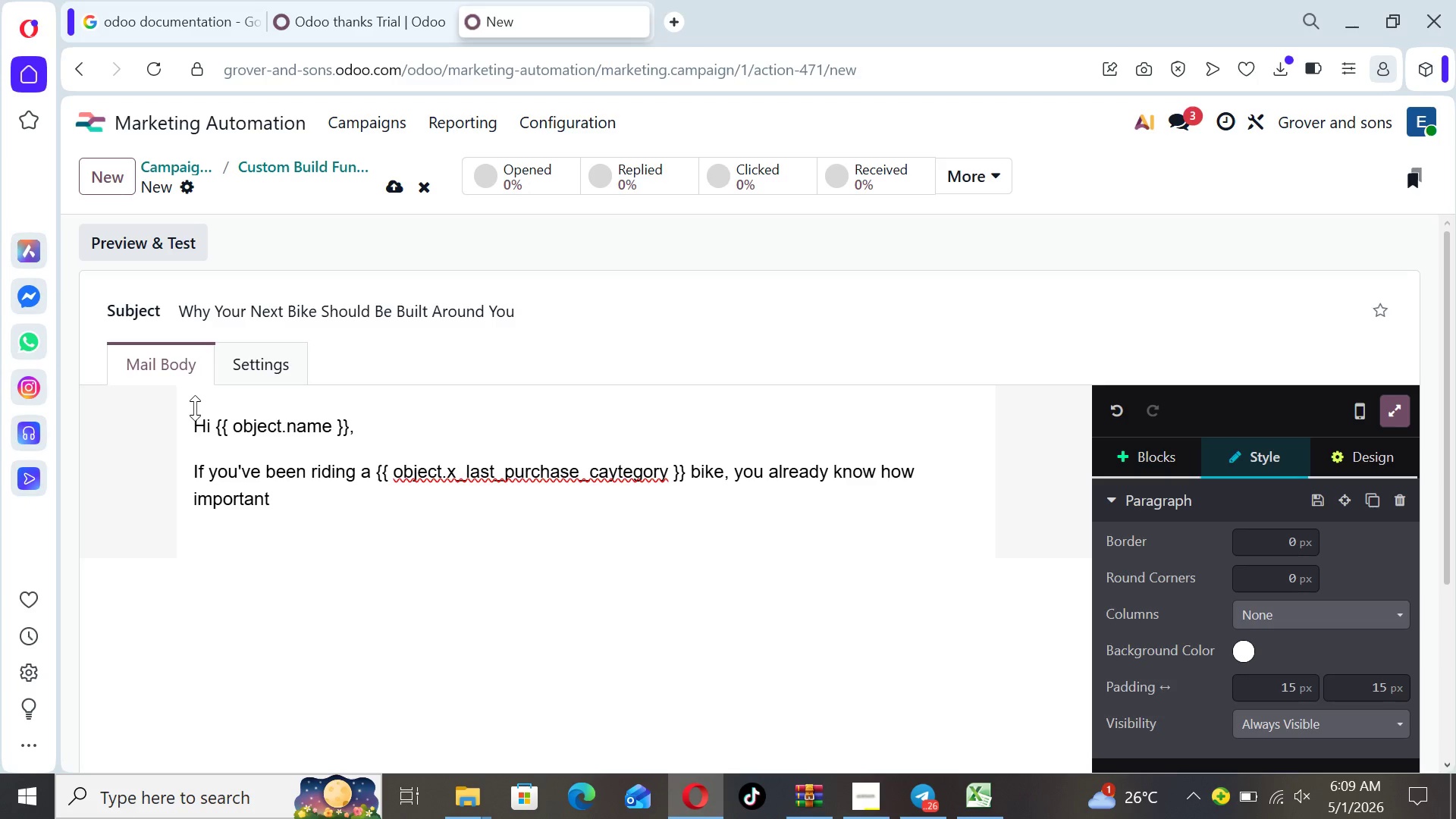 
type(performance and comfort are)
 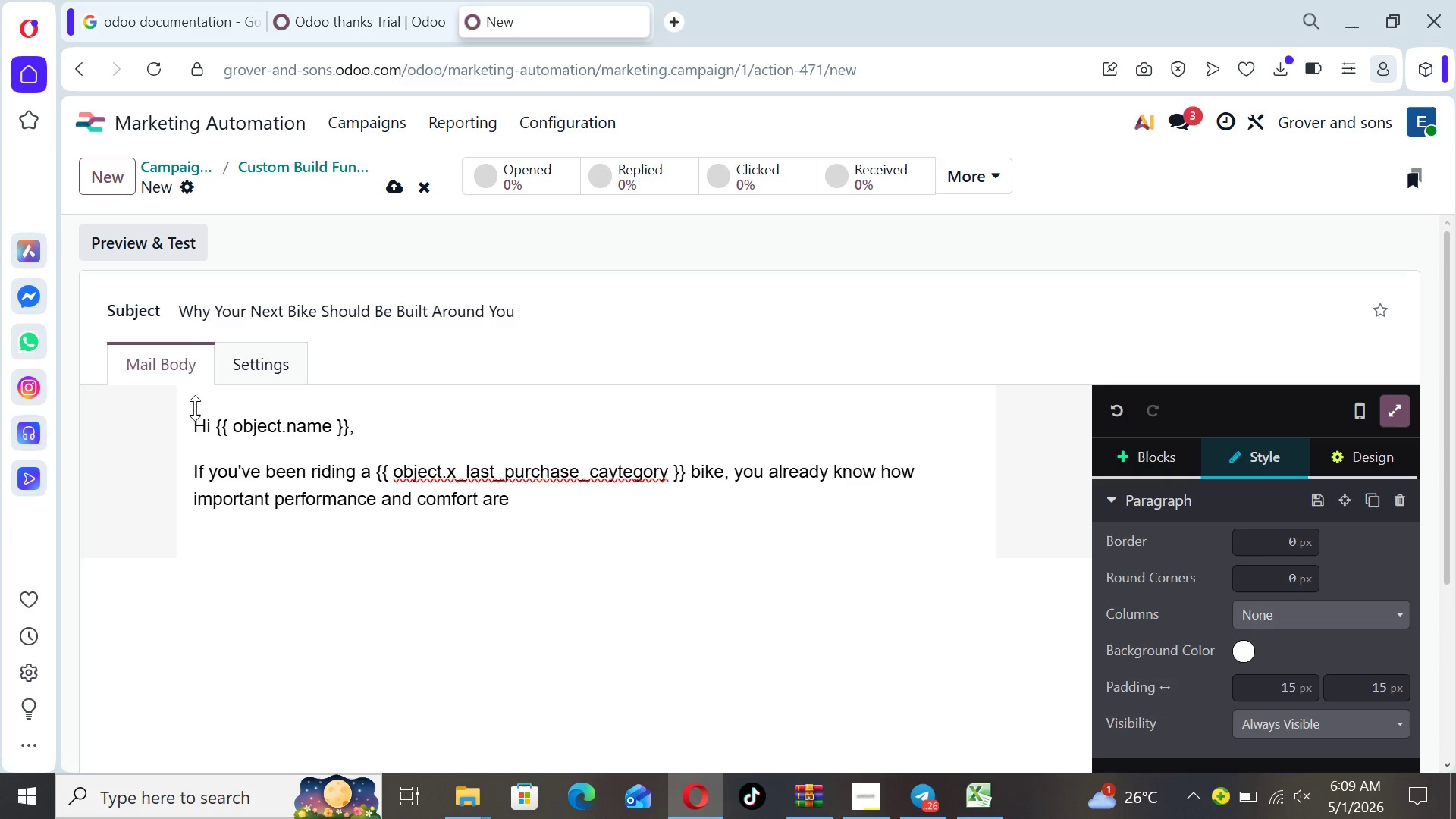 
key(Period)
 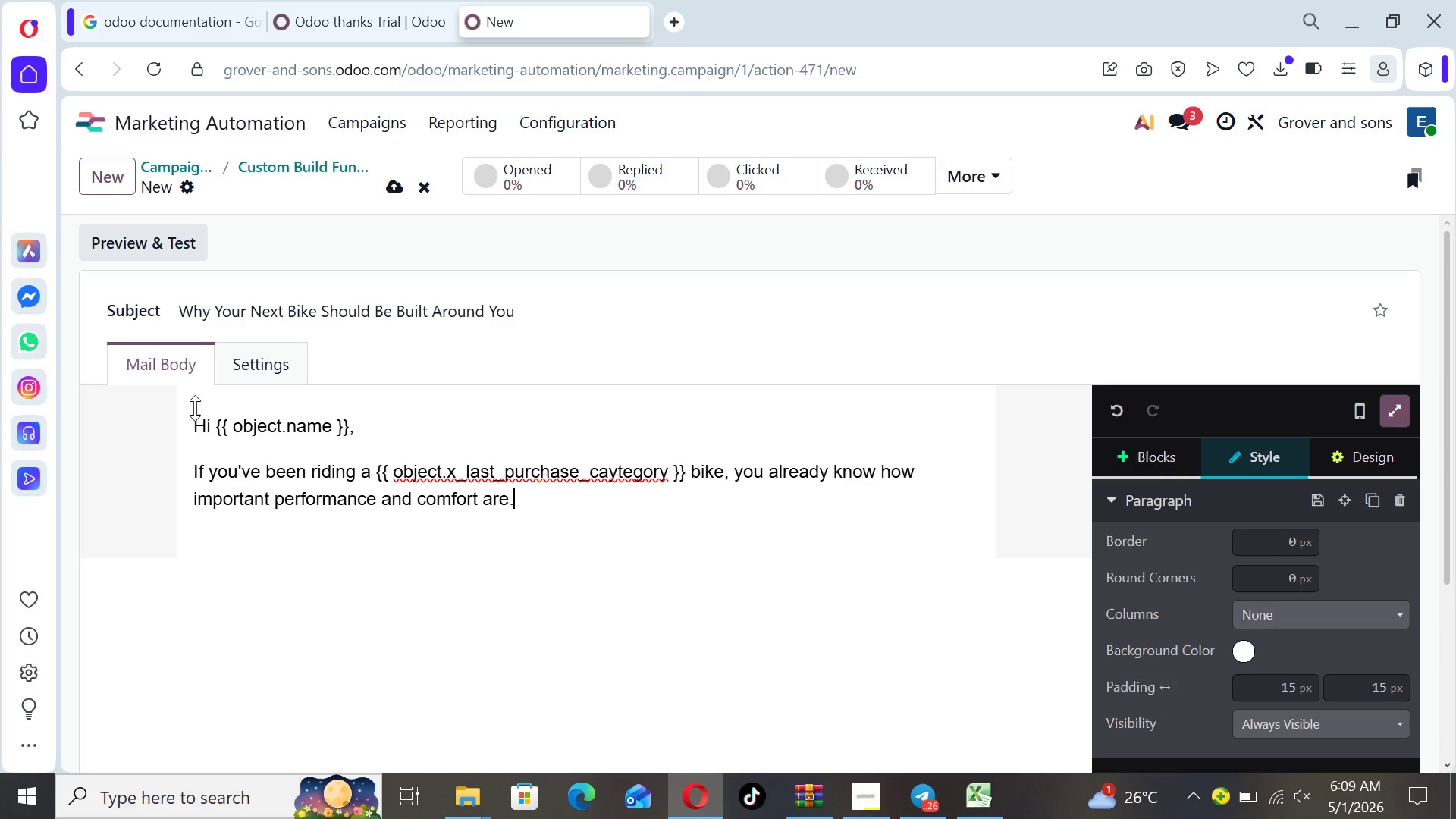 
key(Enter)
 